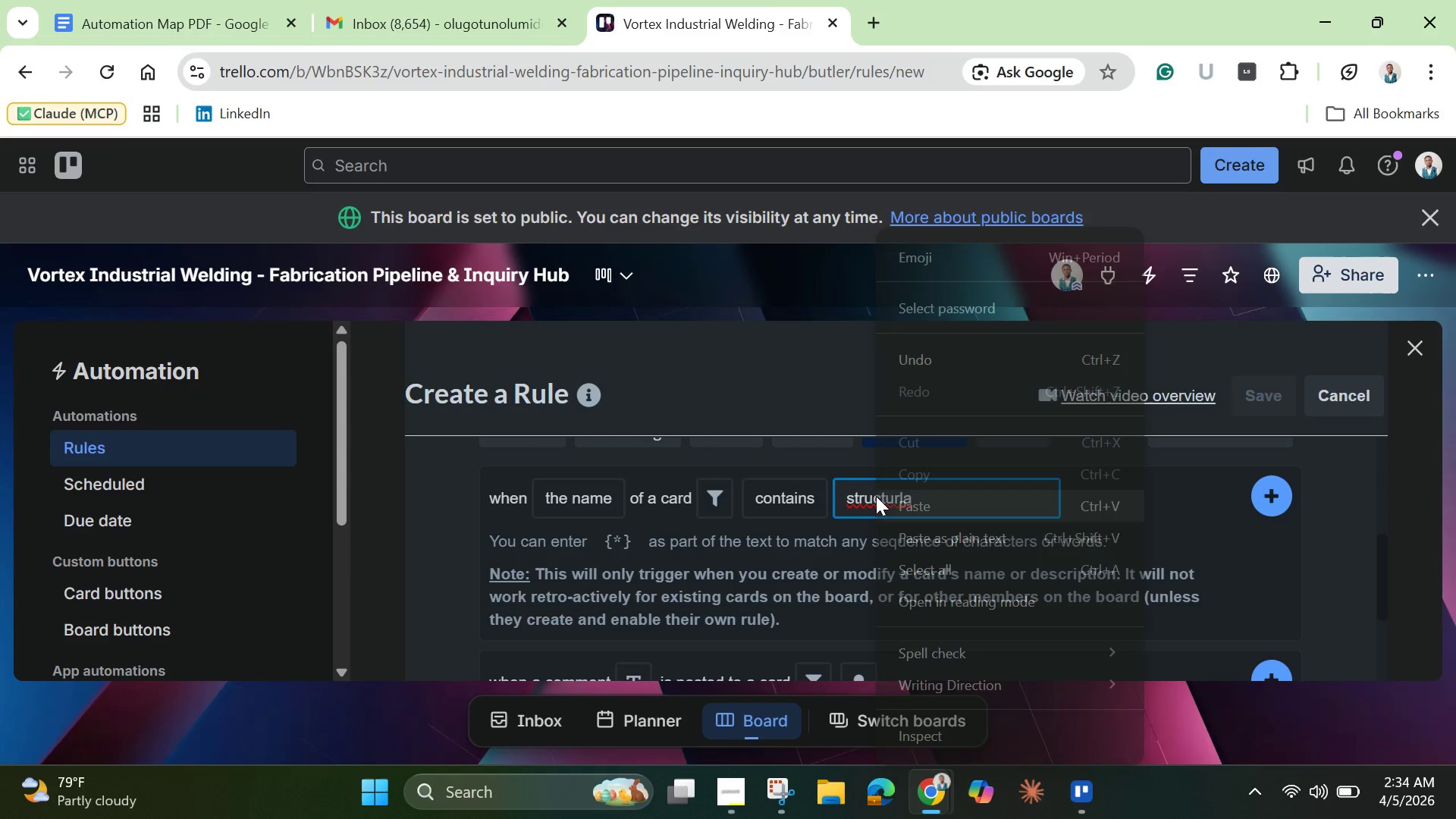 
right_click([876, 496])
 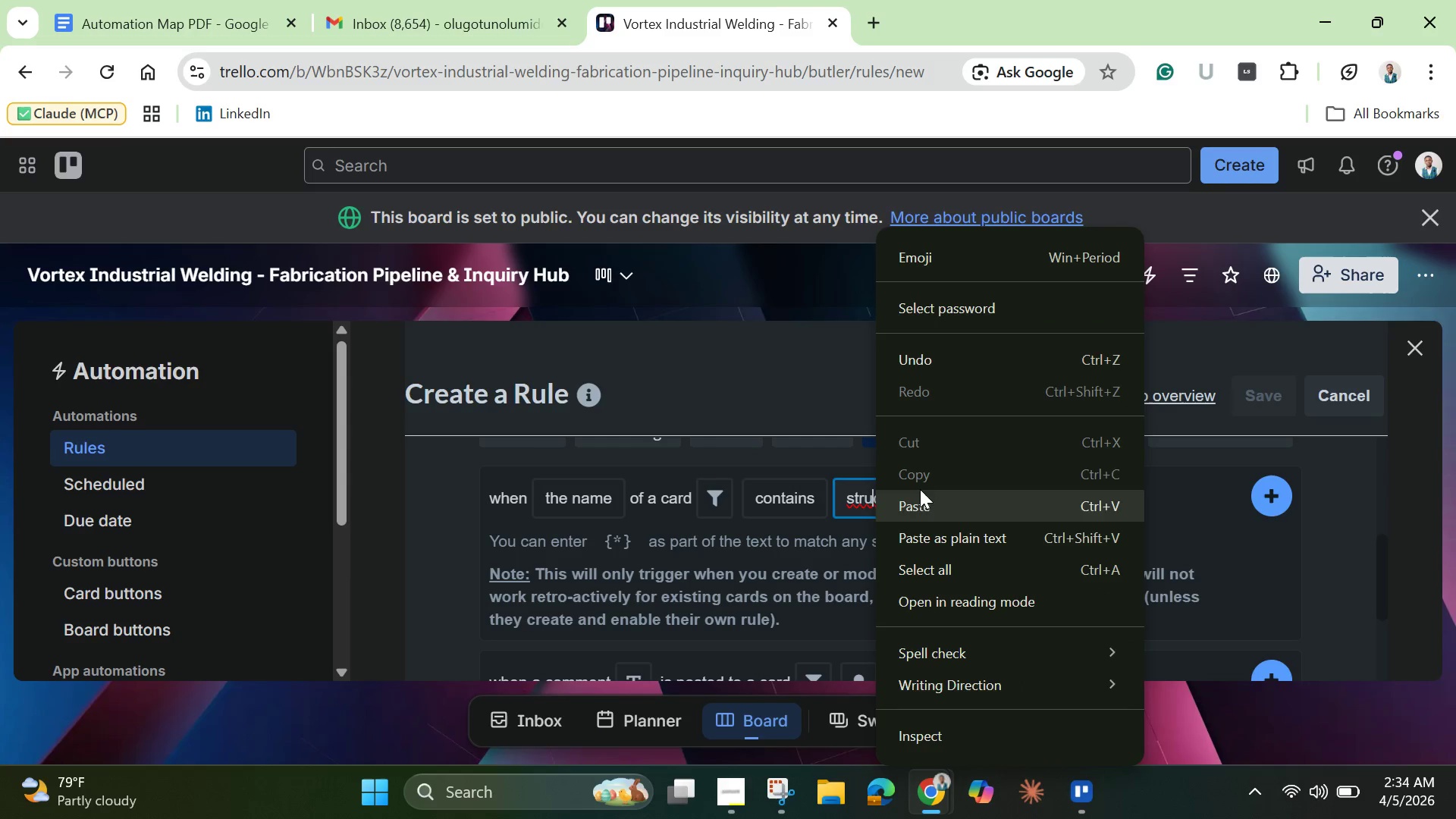 
scroll: coordinate [941, 269], scroll_direction: up, amount: 12.0
 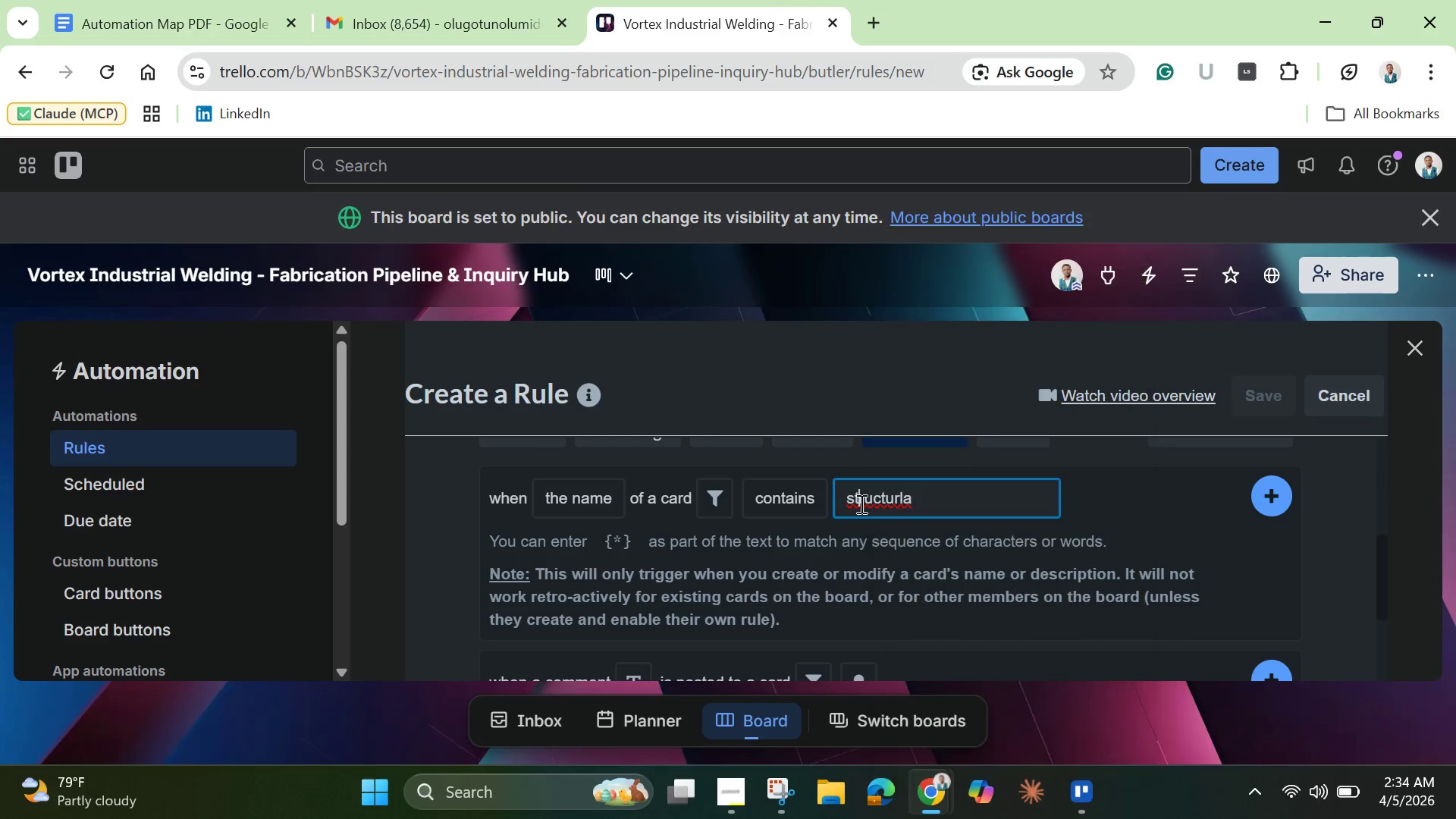 
left_click([860, 504])
 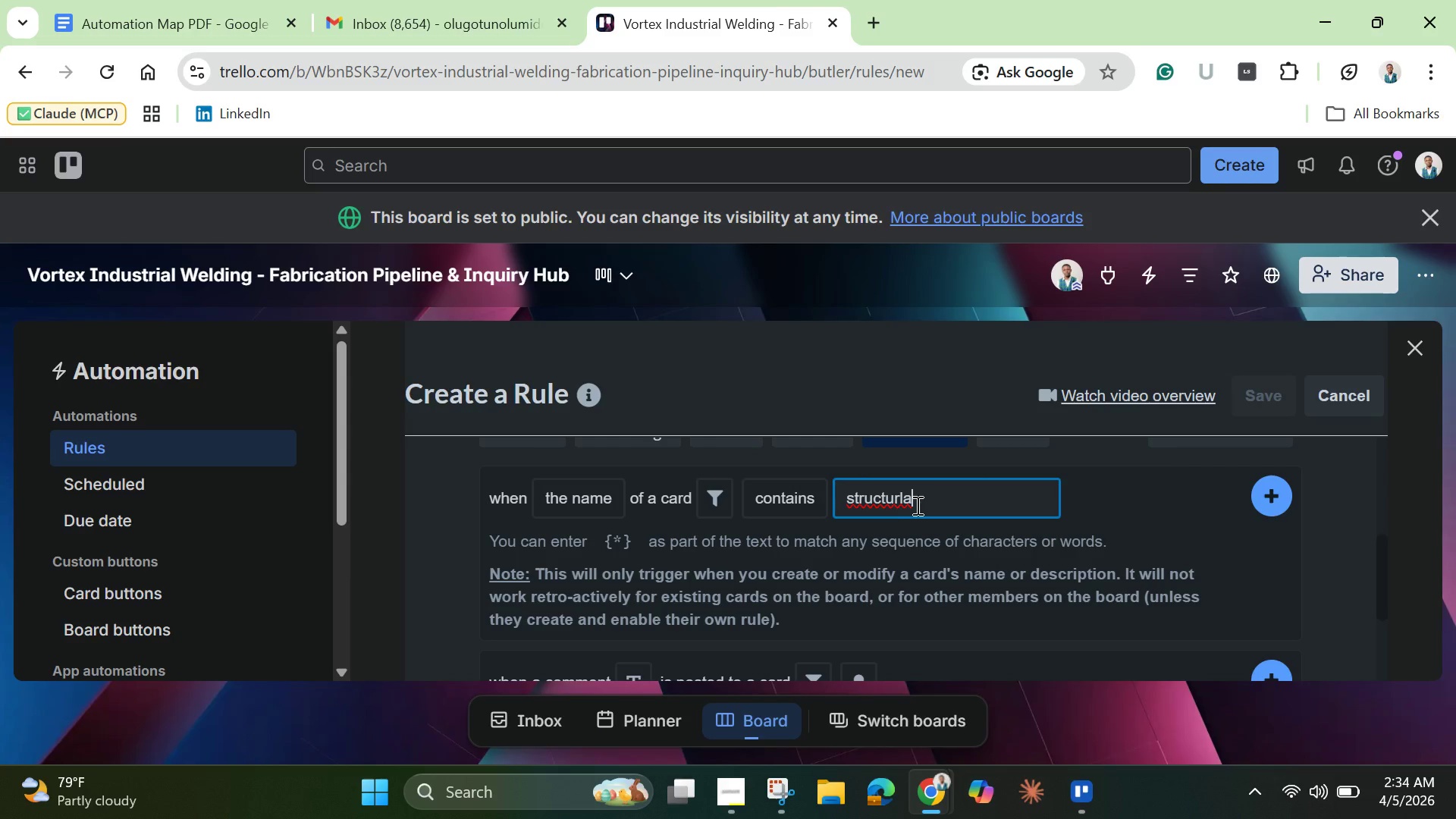 
left_click([916, 505])
 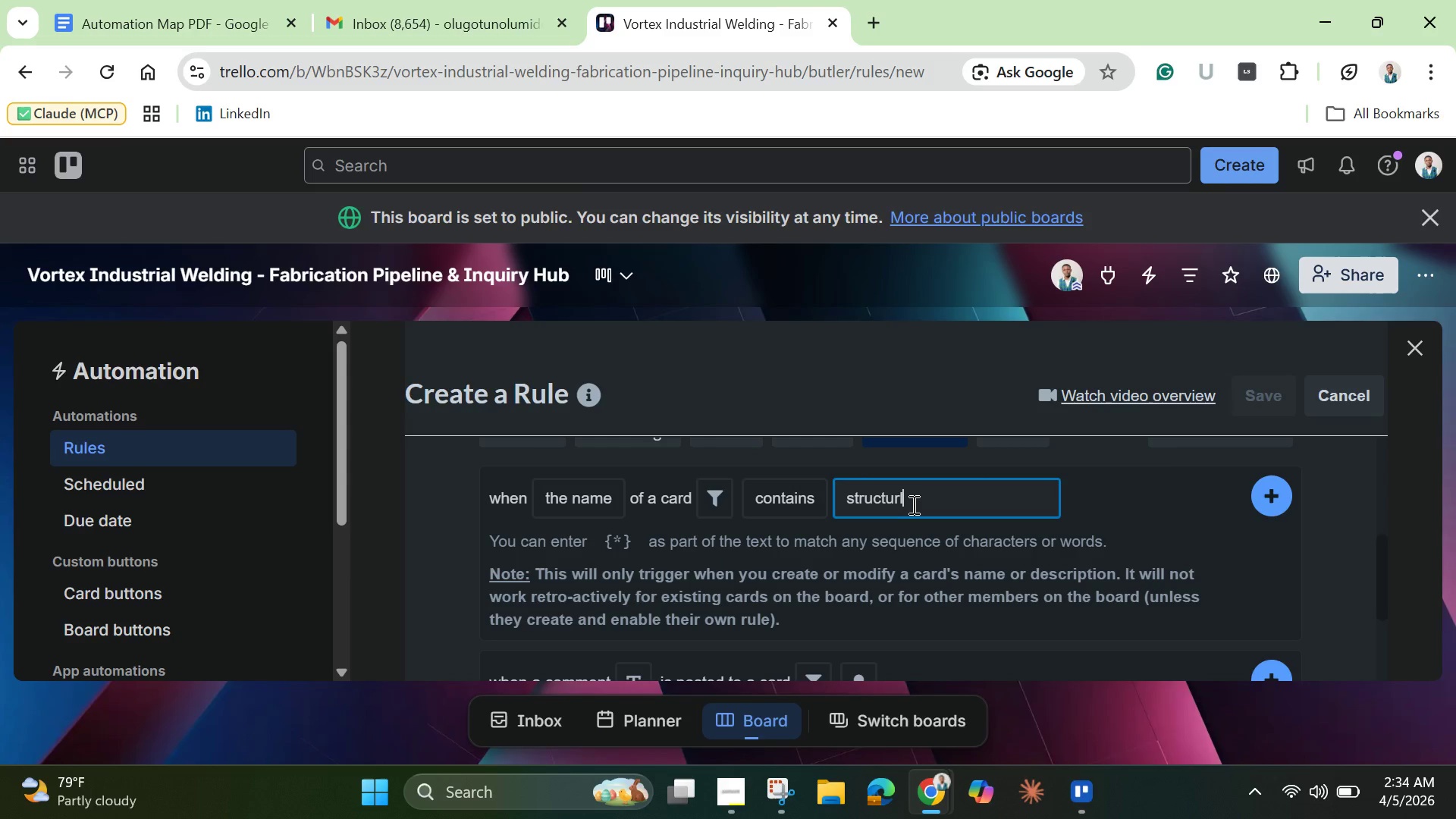 
key(Backspace)
 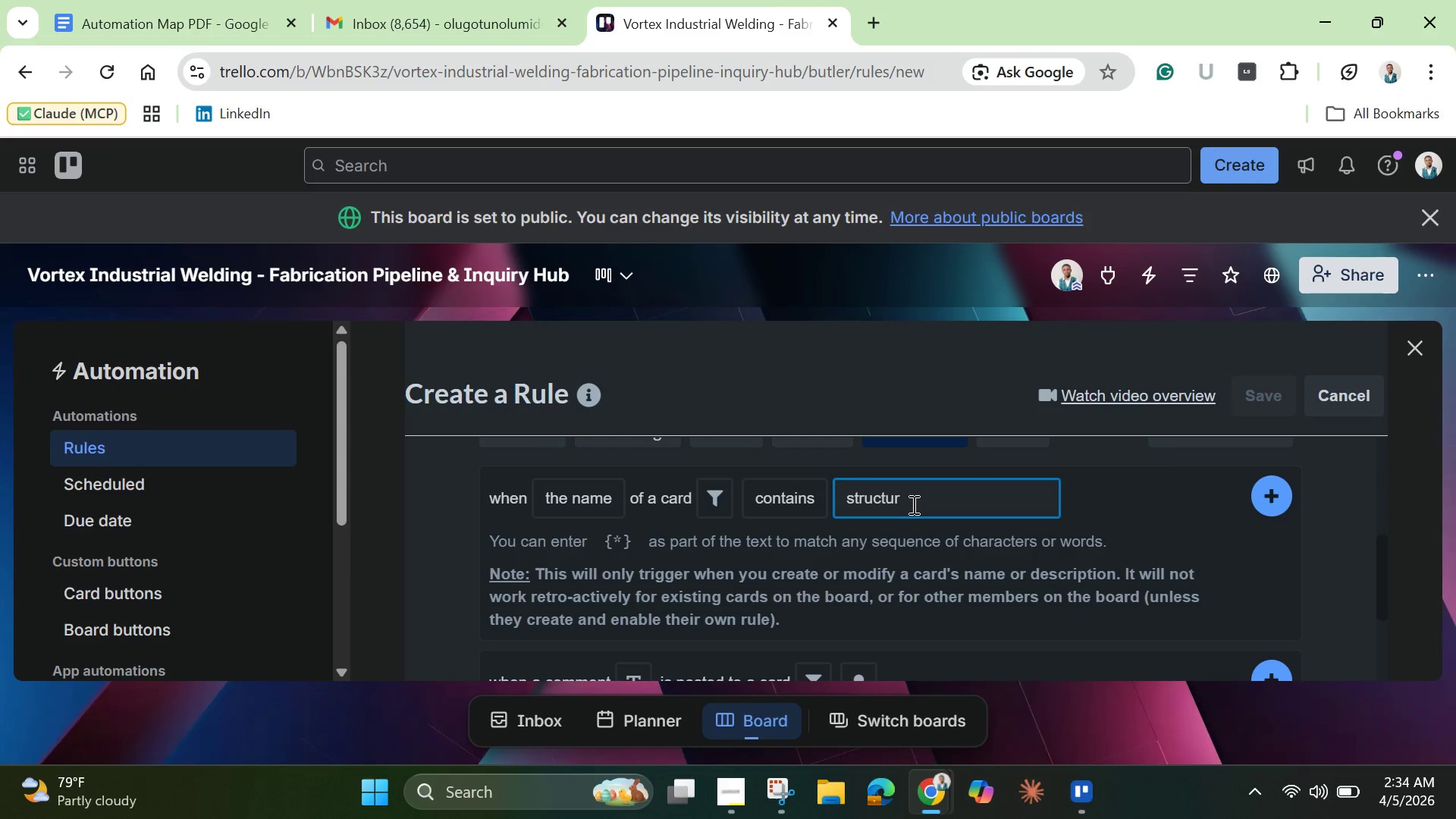 
key(Backspace)
 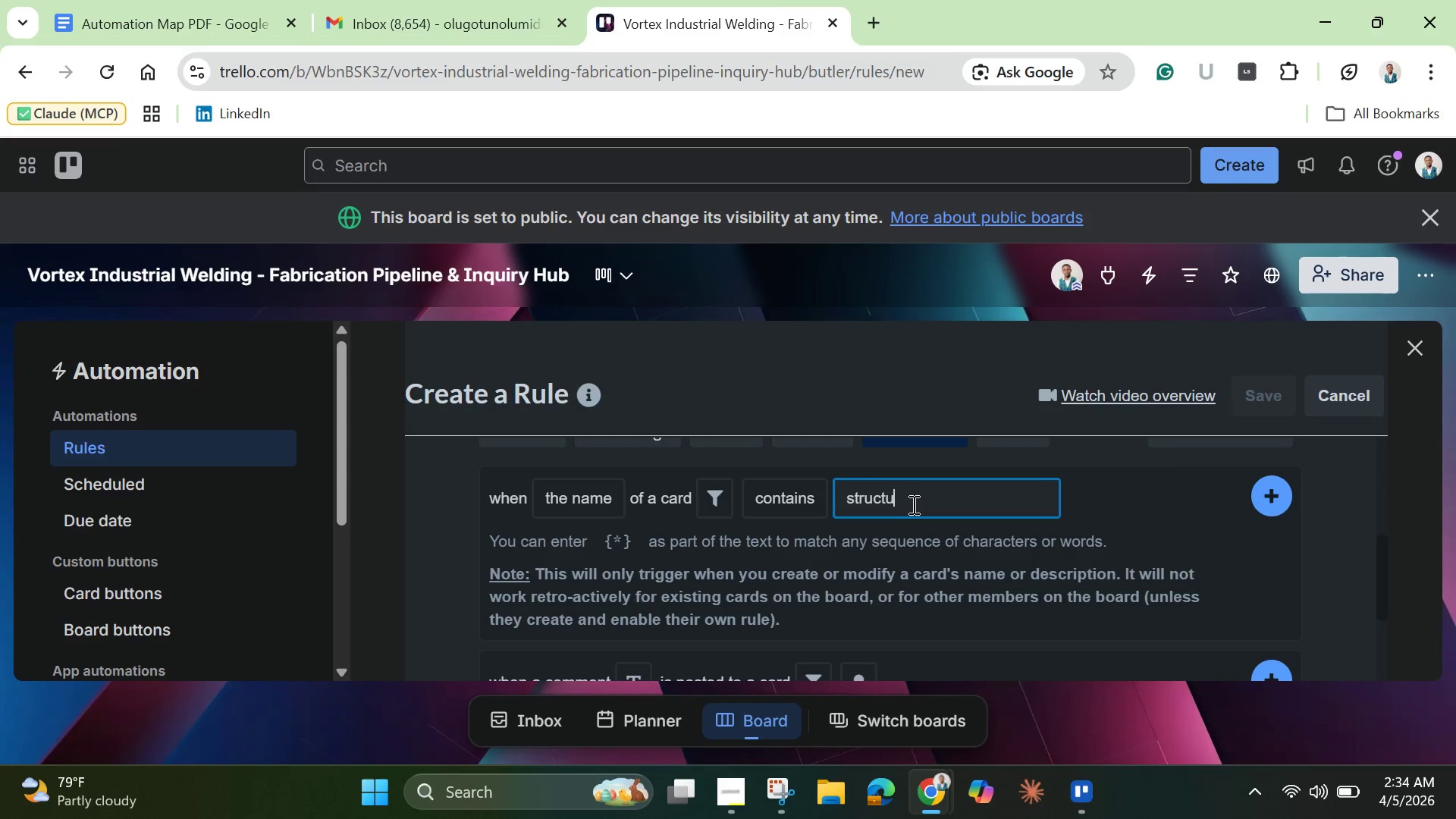 
key(Backspace)
 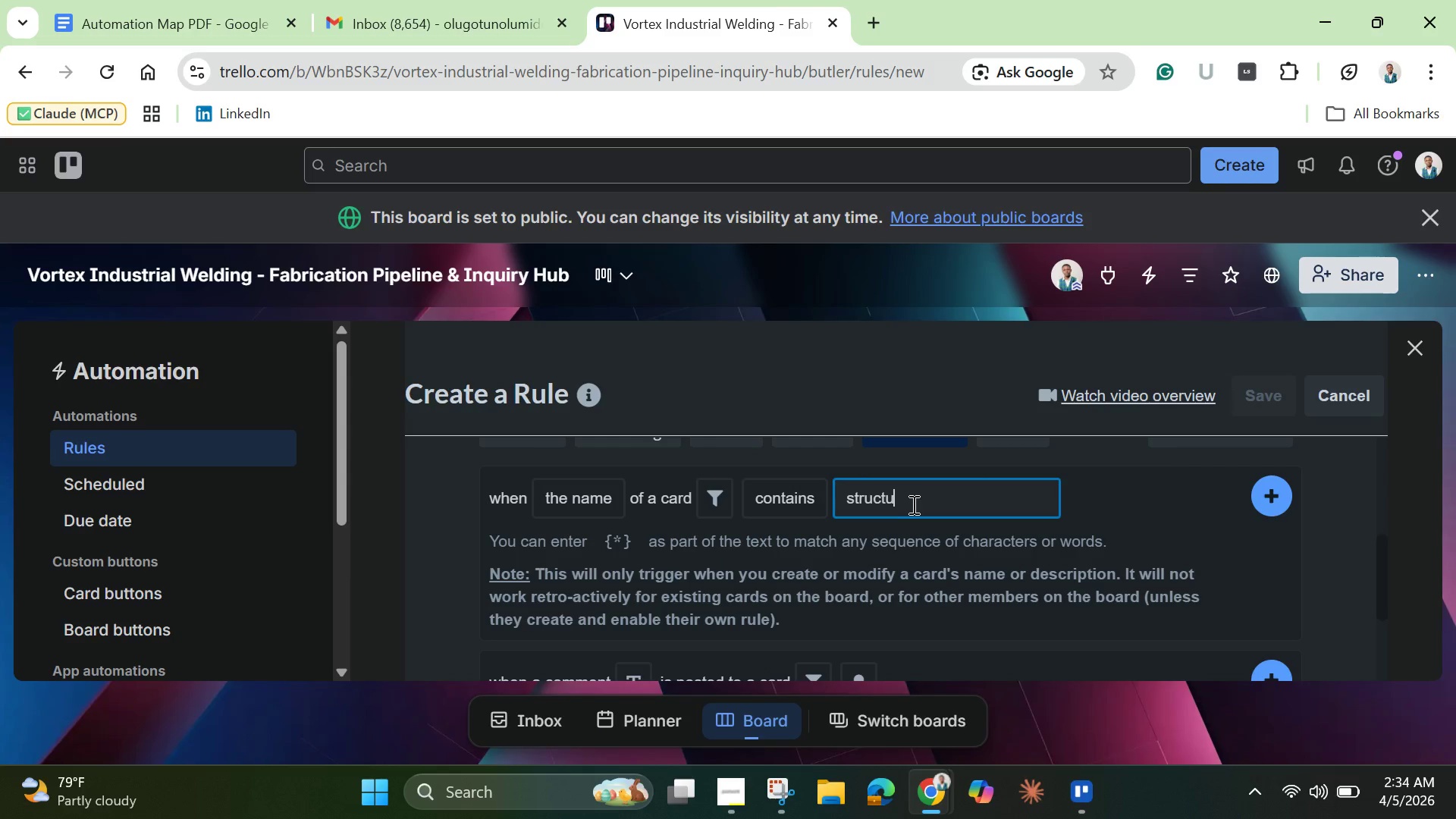 
type(ral )
key(Backspace)
 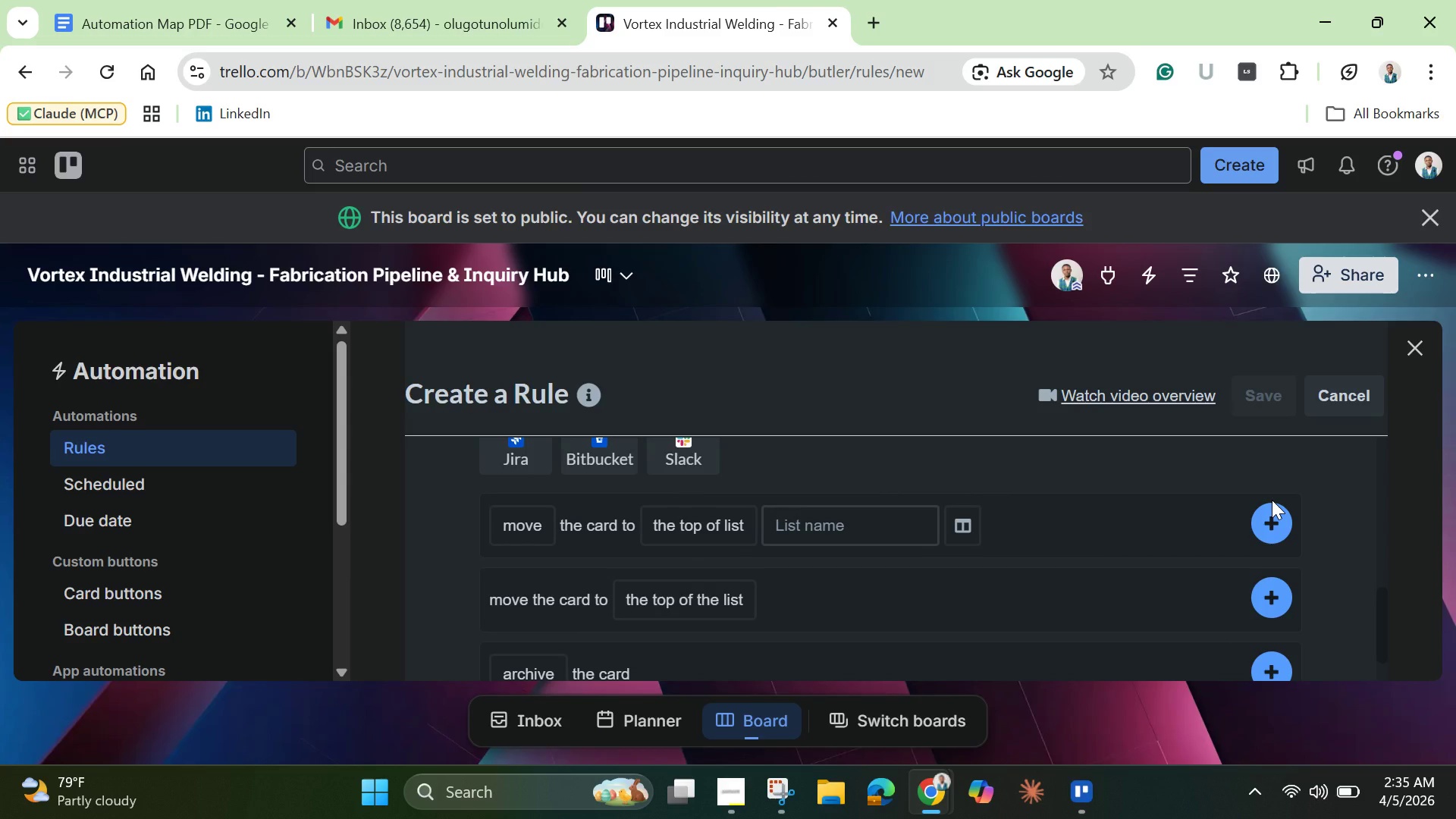 
wait(15.23)
 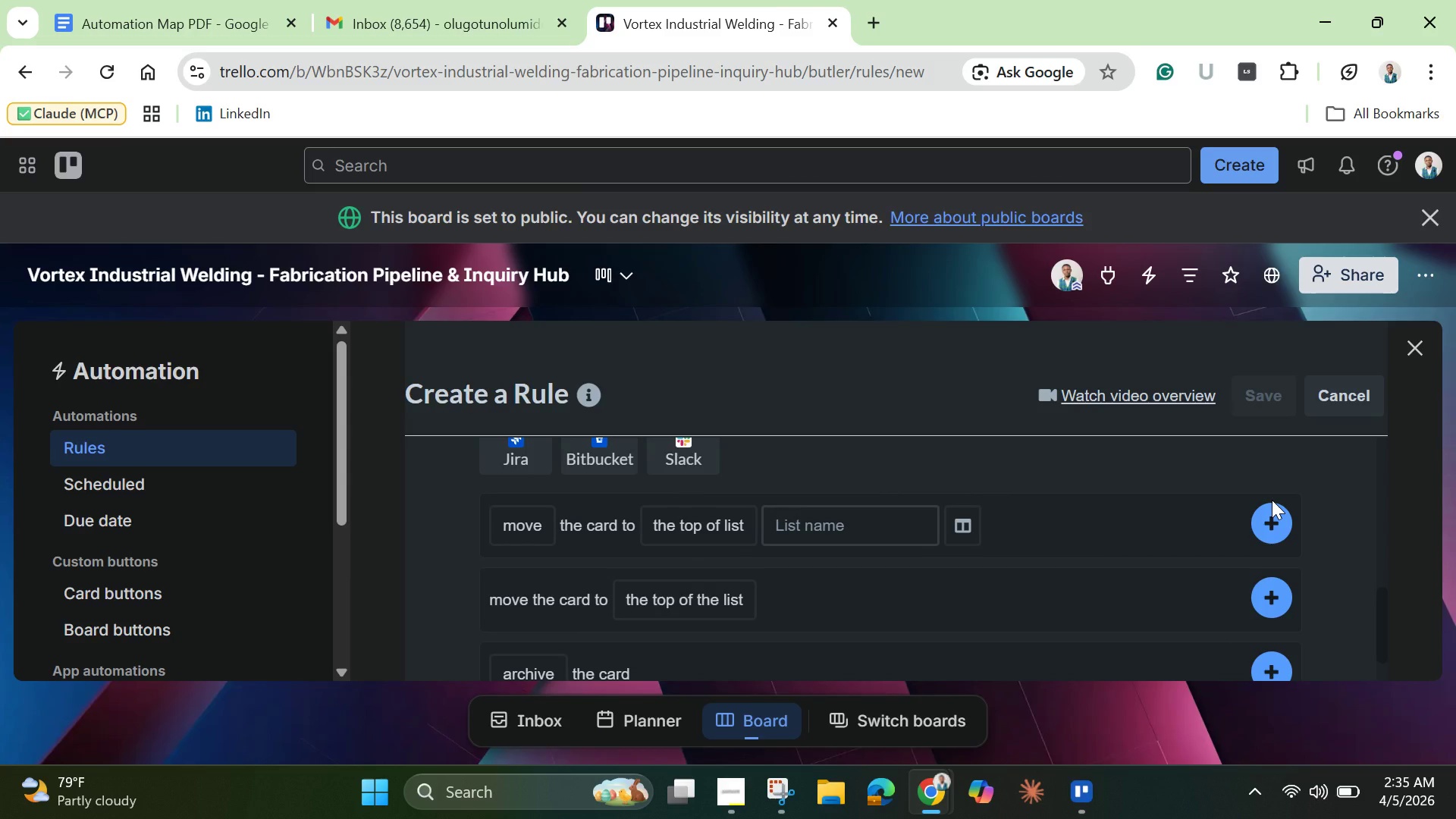 
scroll: coordinate [667, 571], scroll_direction: up, amount: 2.0
 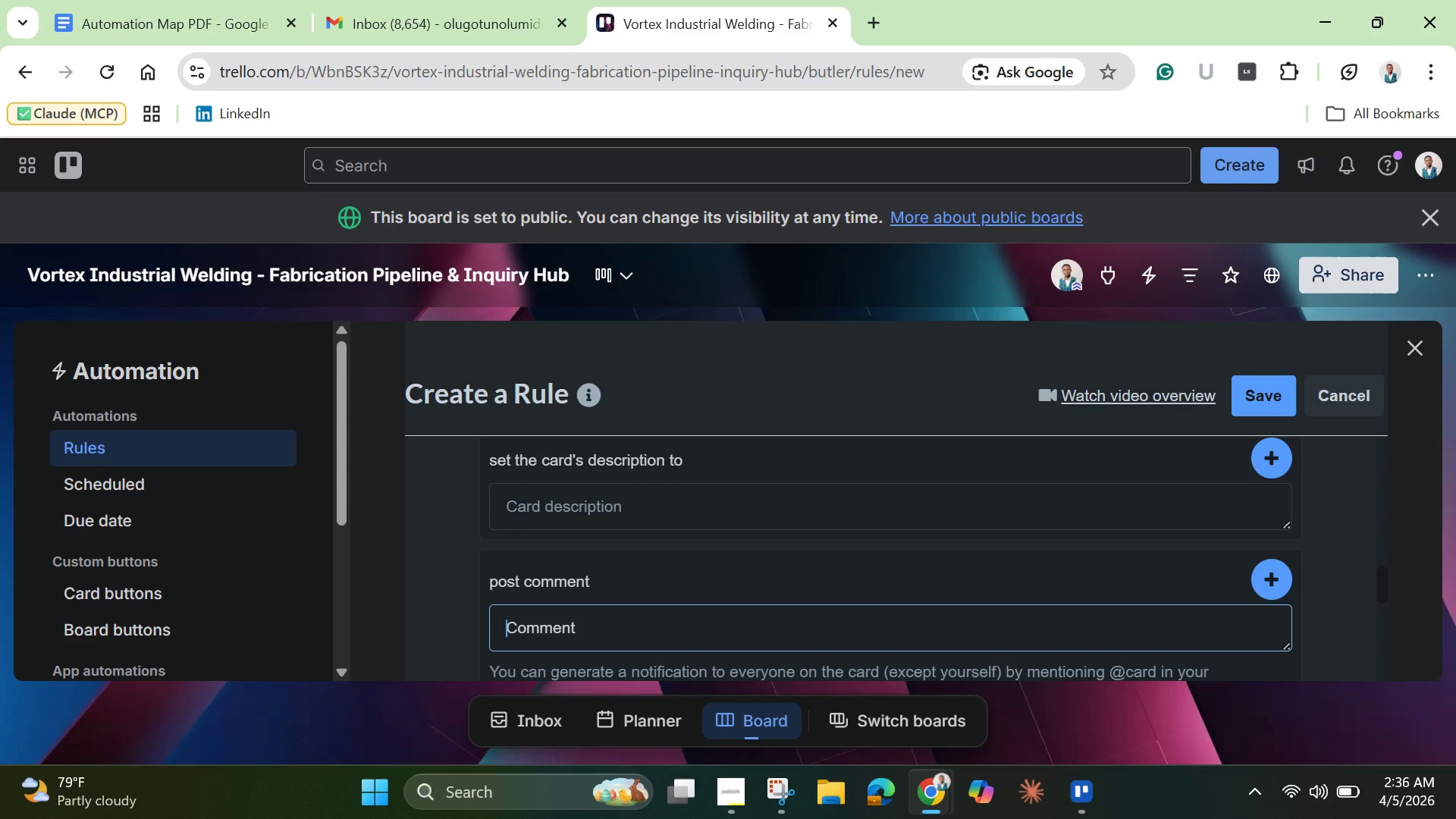 
wait(61.48)
 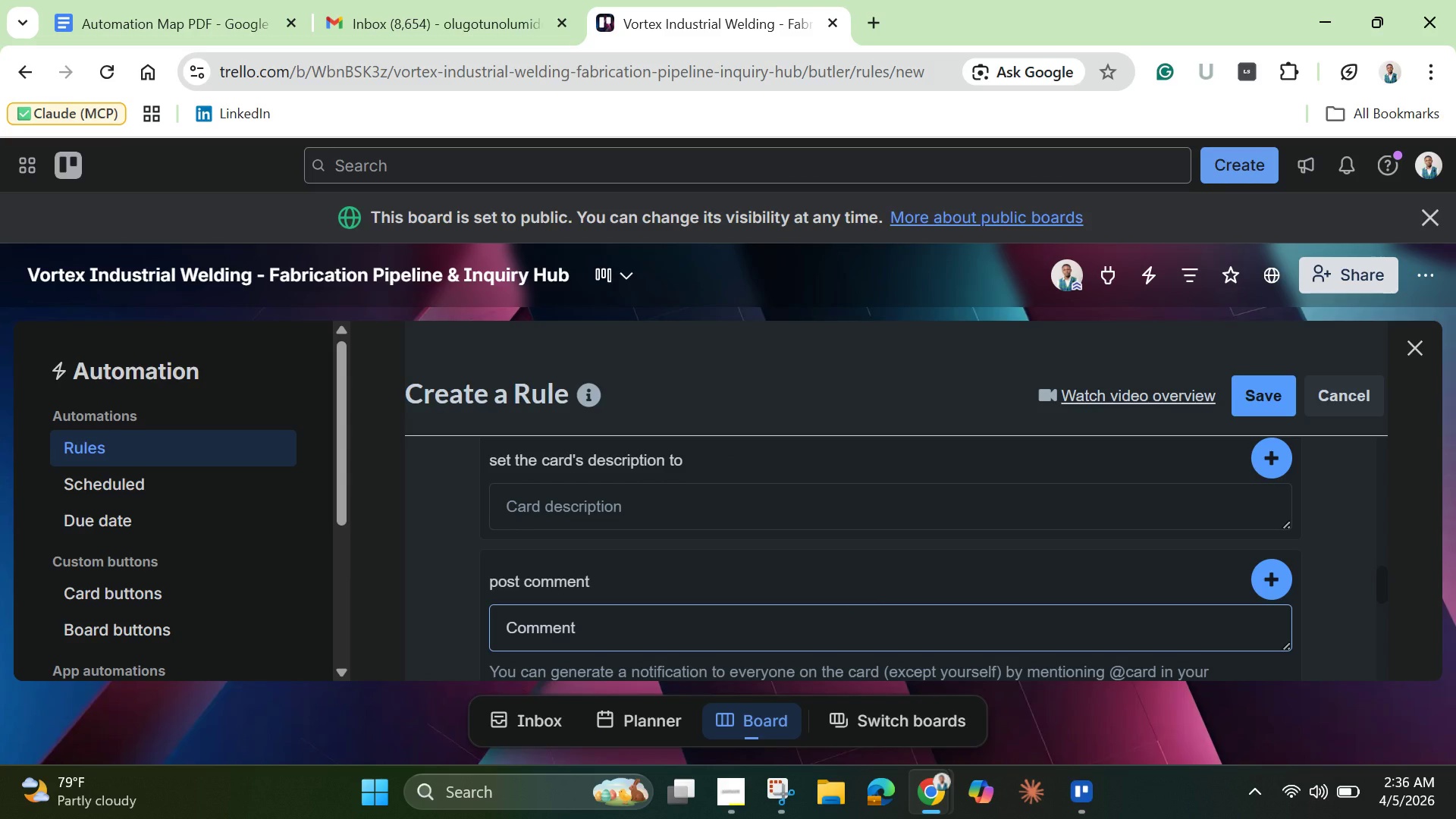 
type(STRUCTURAL STEEL INQUIRY)
 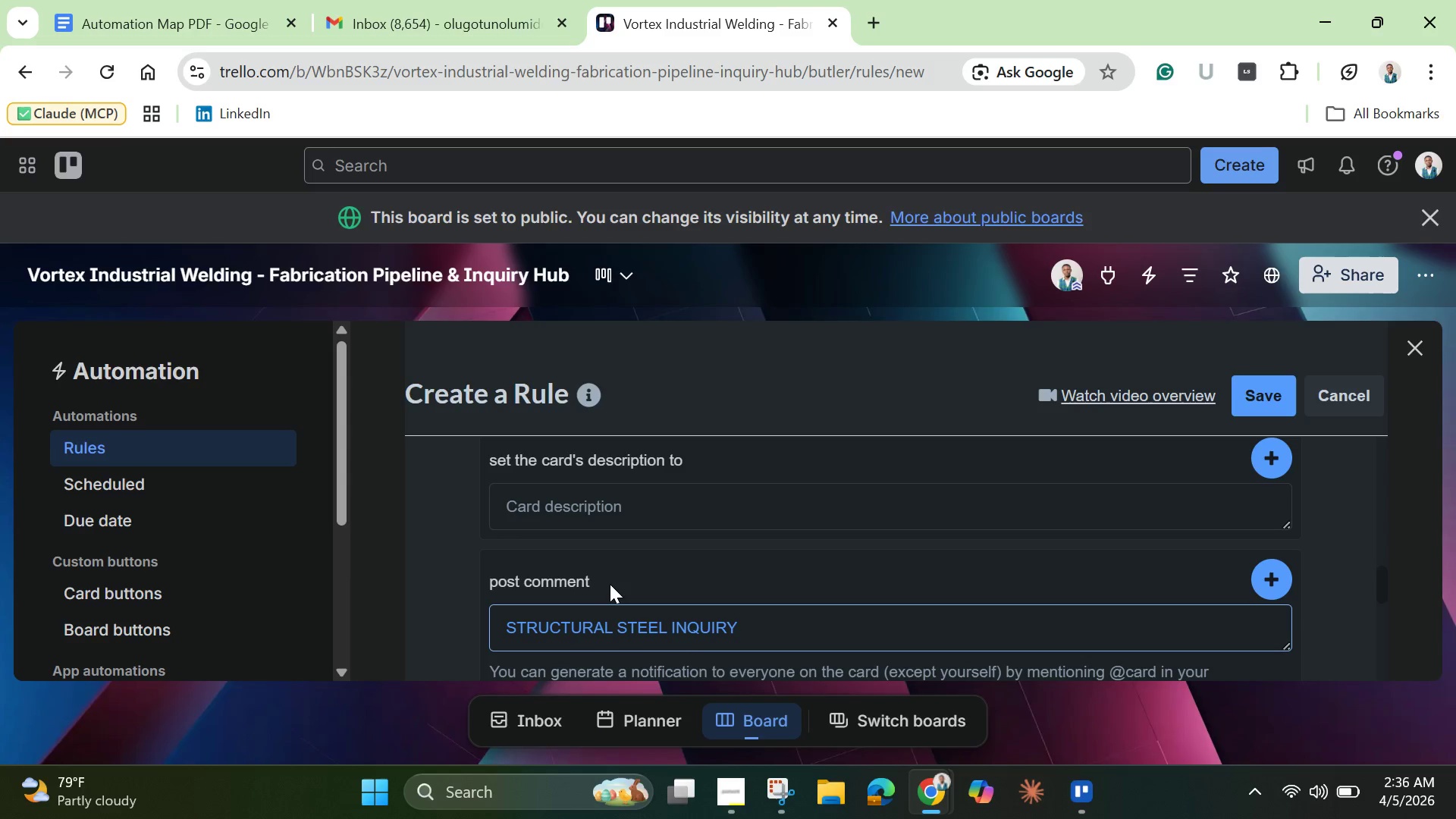 
key(Enter)
 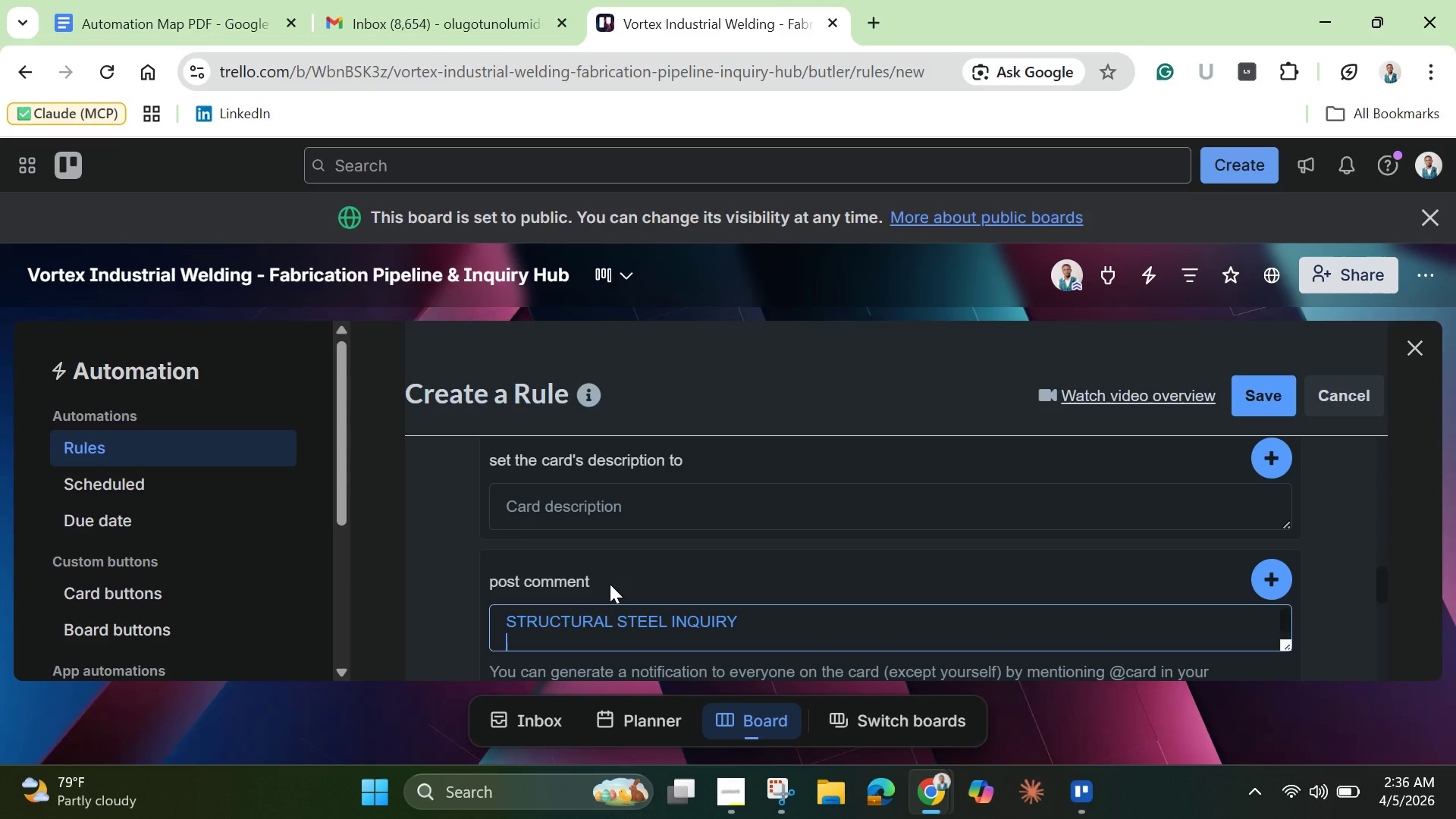 
key(Shift+Enter)
 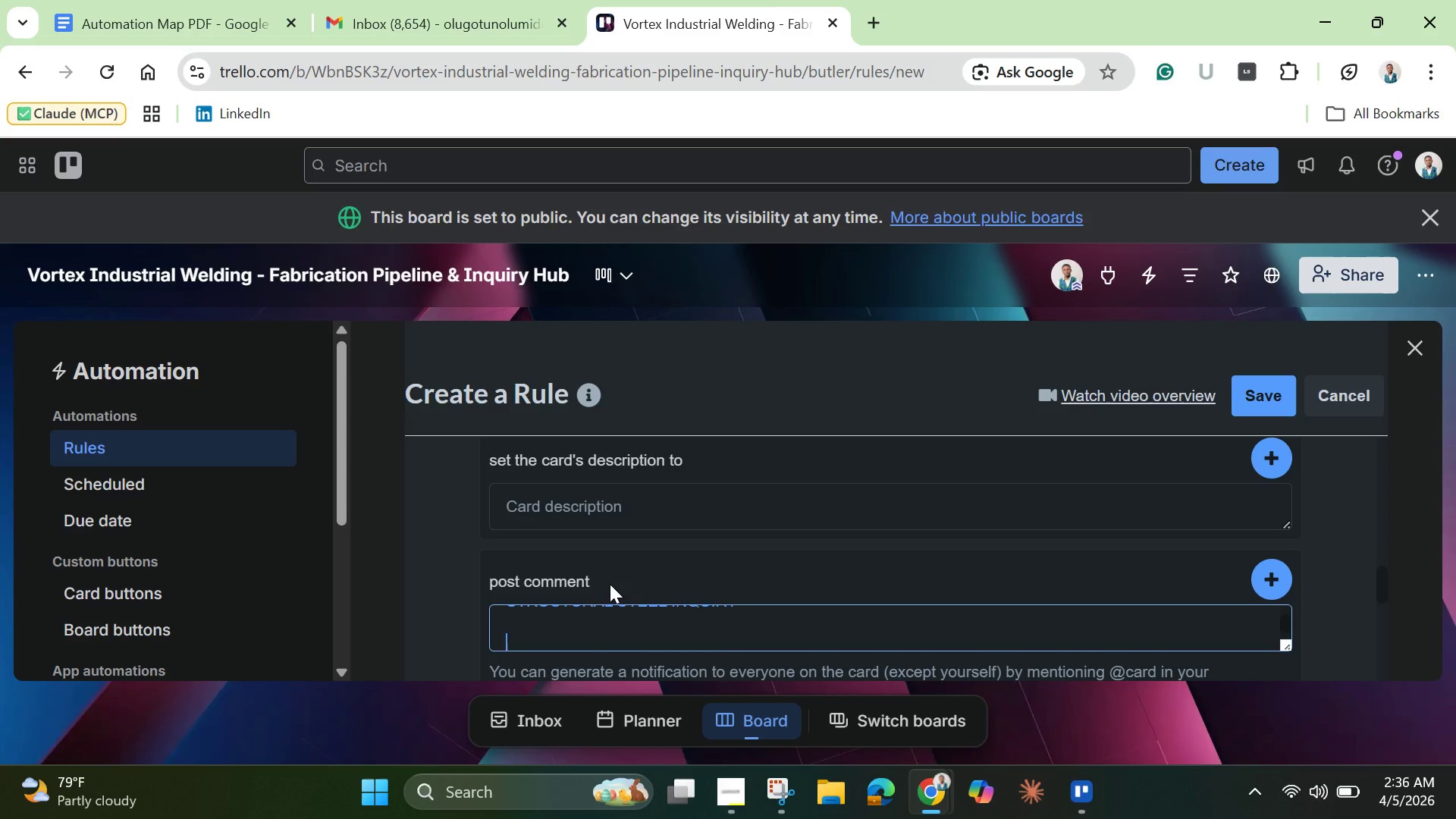 
type(This inquiry routed to Structural Steel queue.)
 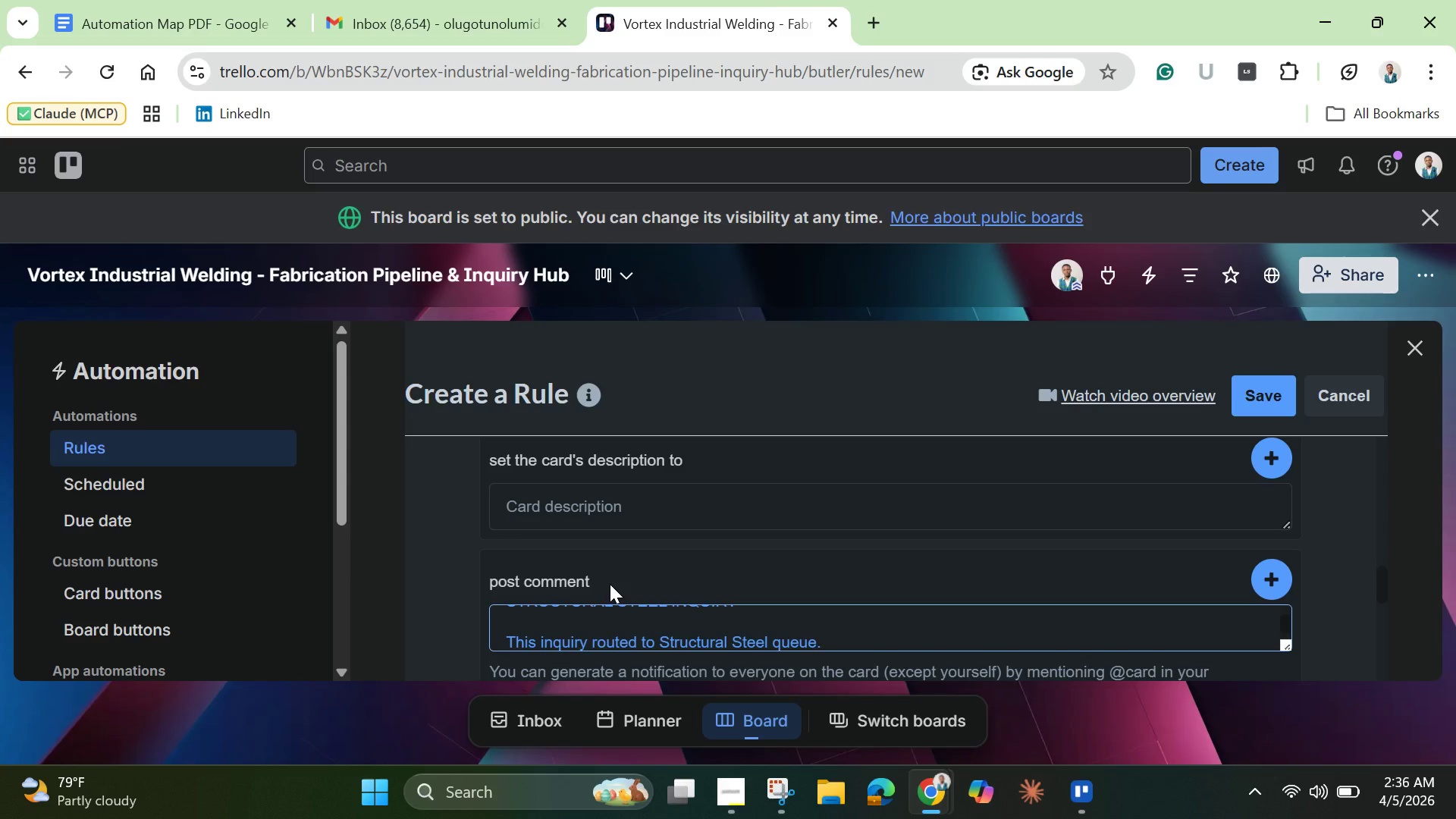 
key(Enter)
 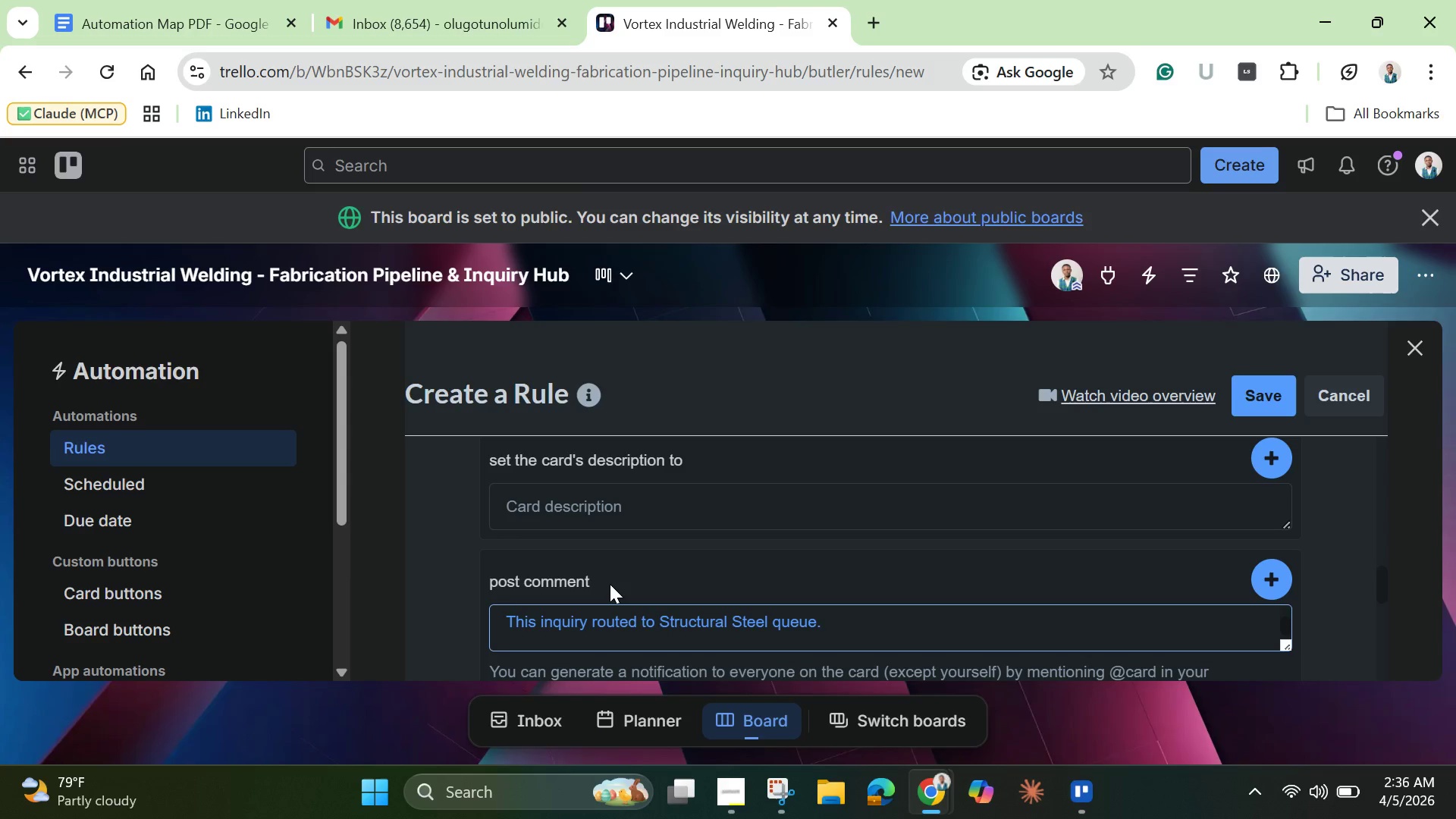 
key(Shift+Enter)
 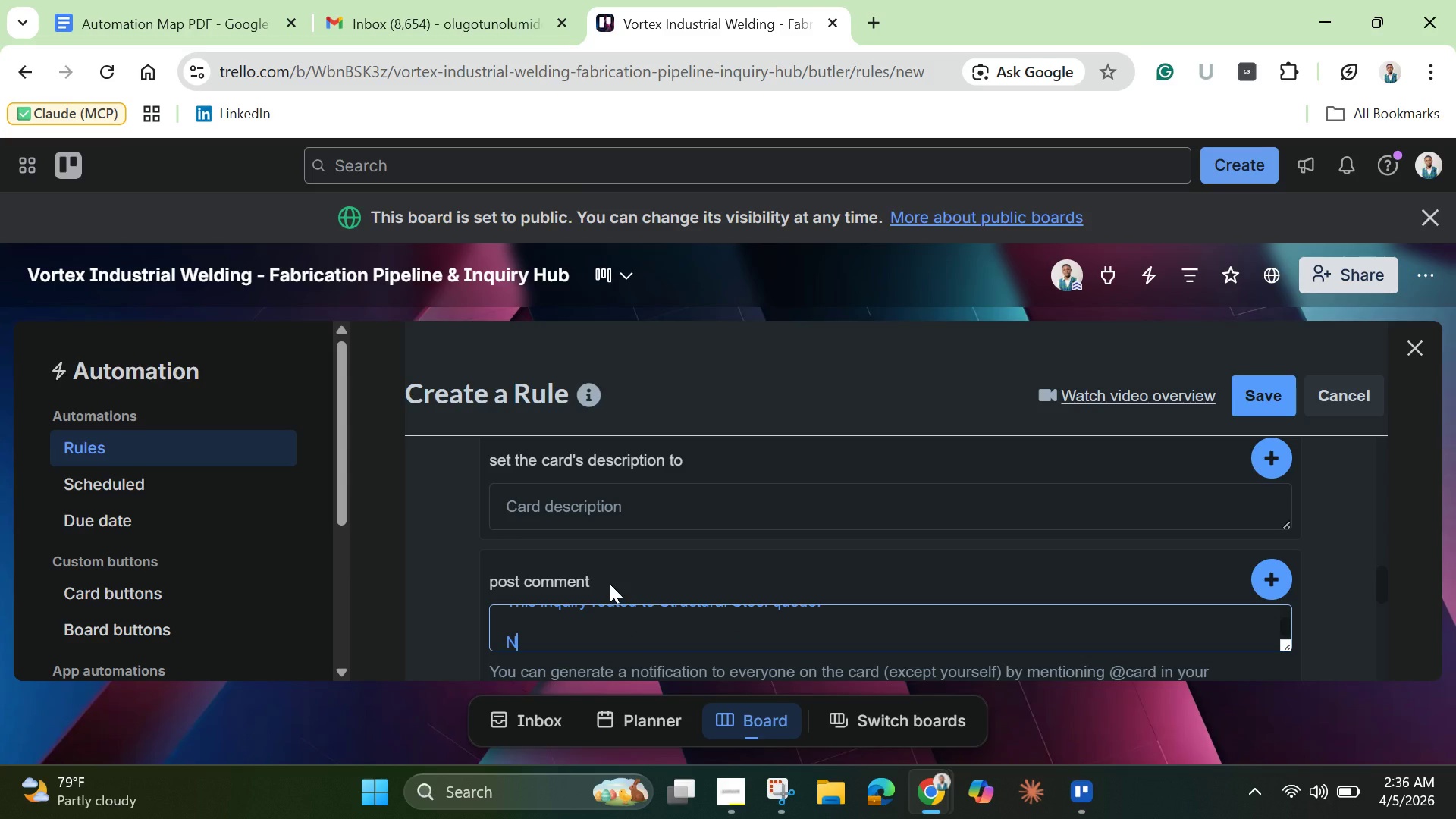 
type(Next Steps: )
 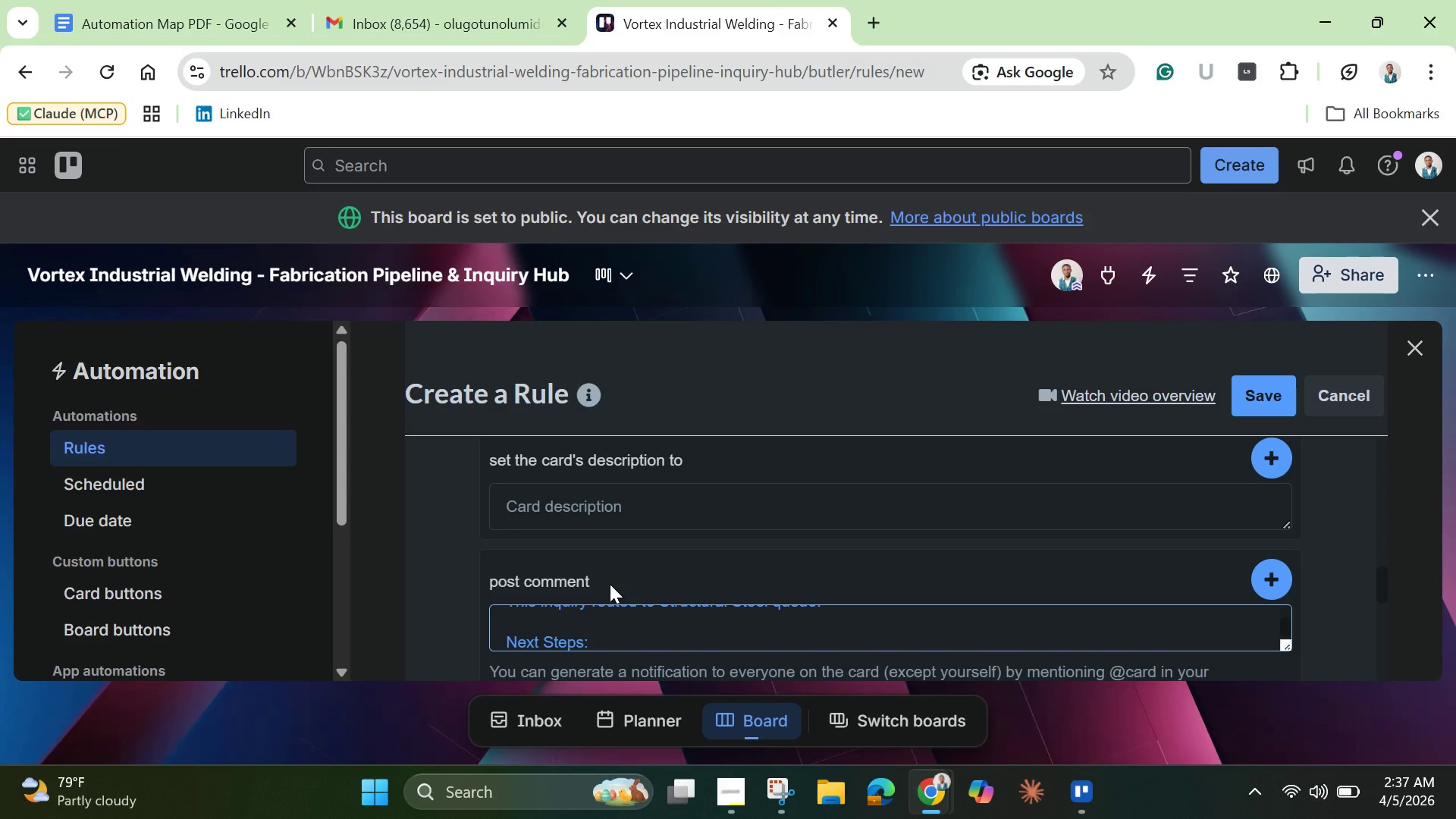 
hold_key(key=ShiftLeft, duration=0.53)
 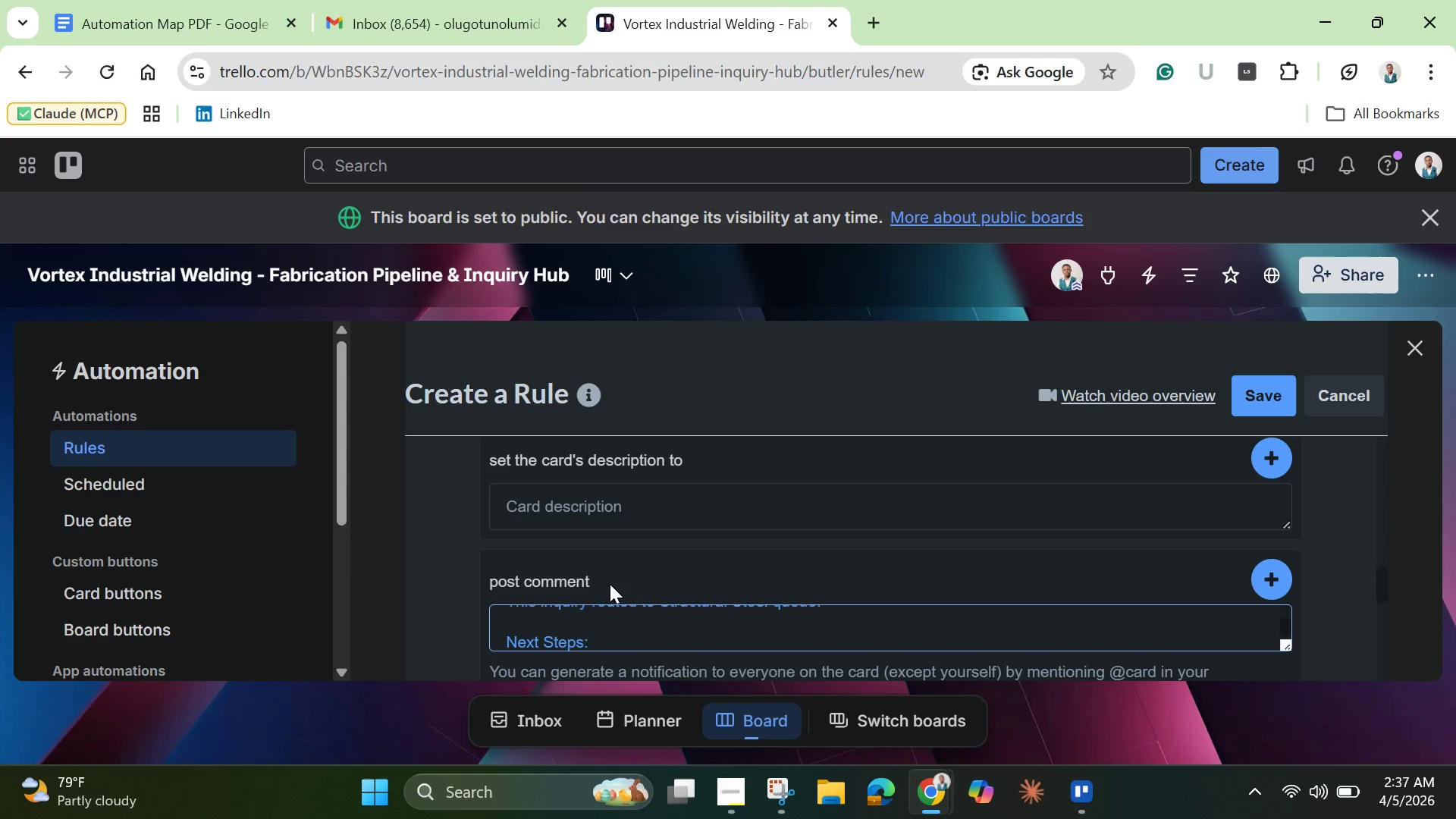 
key(Enter)
 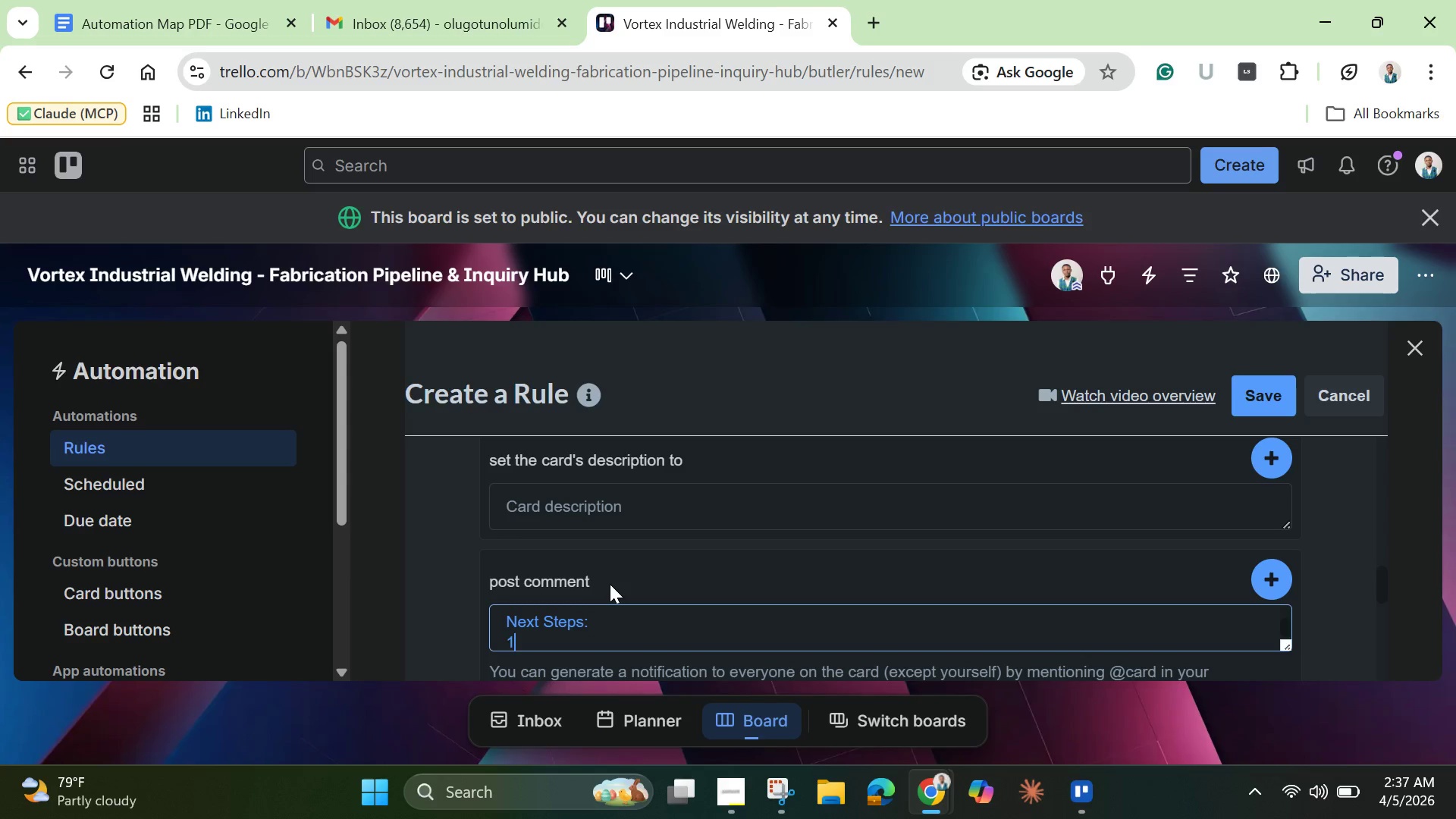 
type(1. Technical team review)
 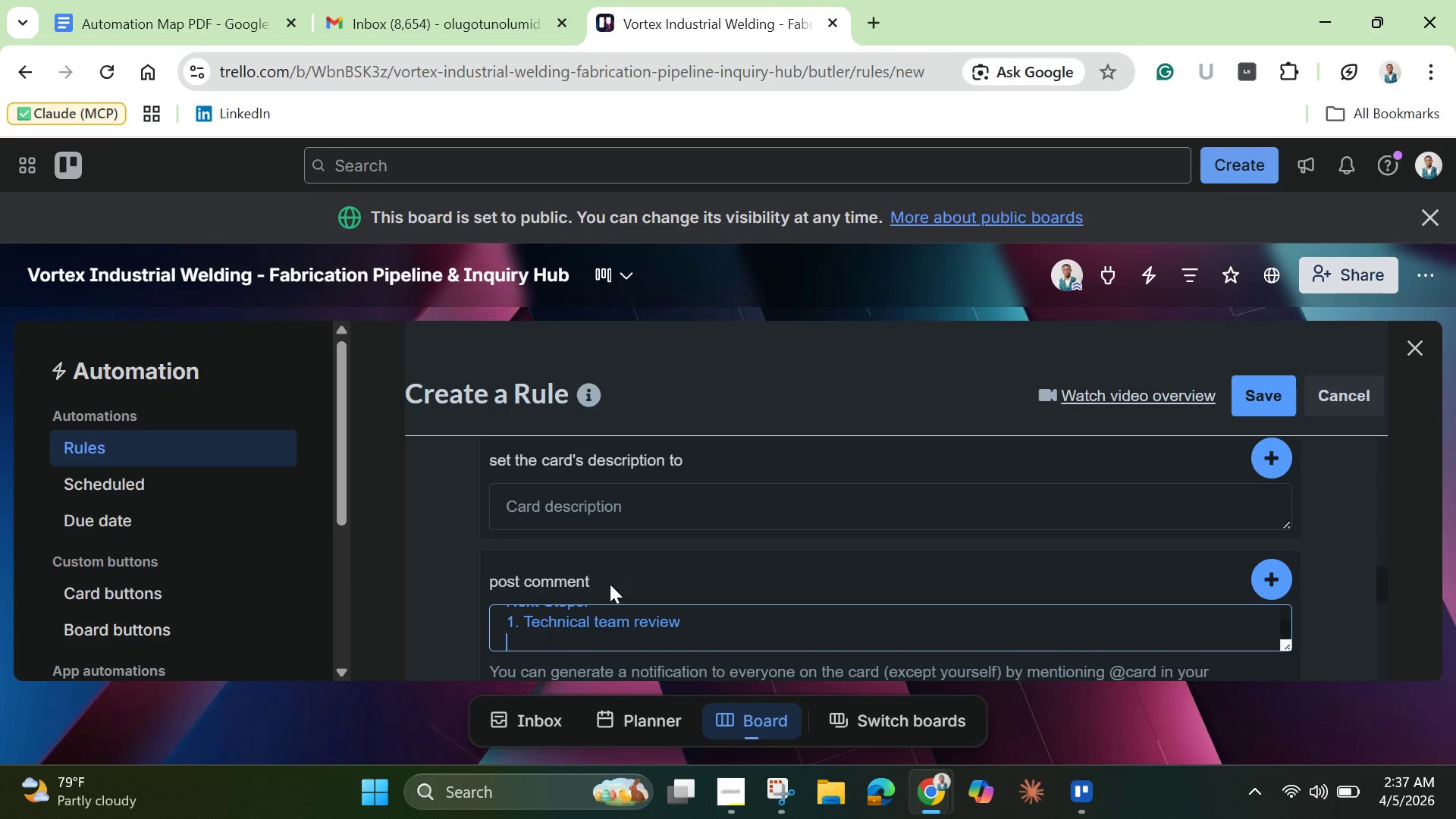 
 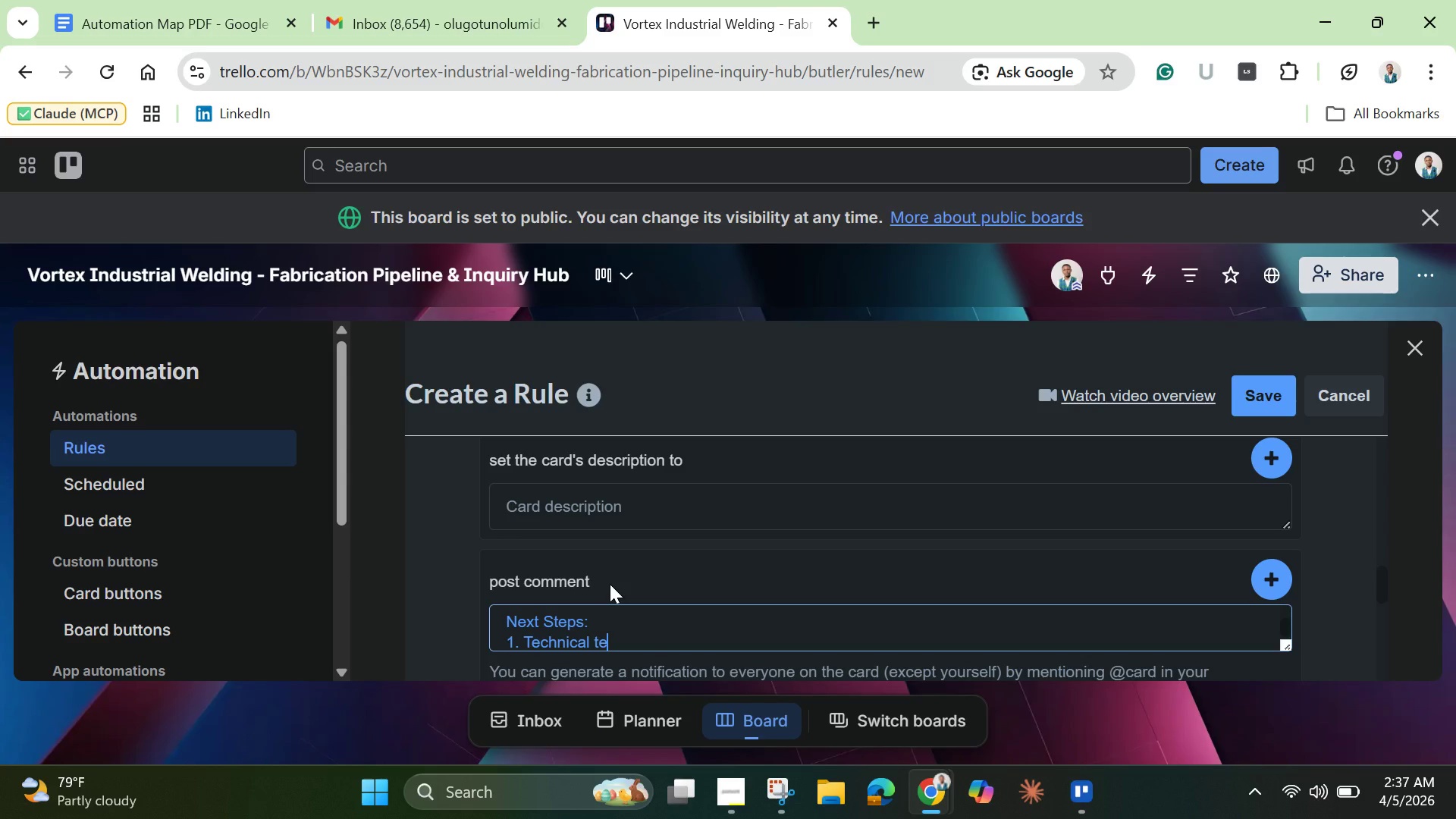 
key(Enter)
 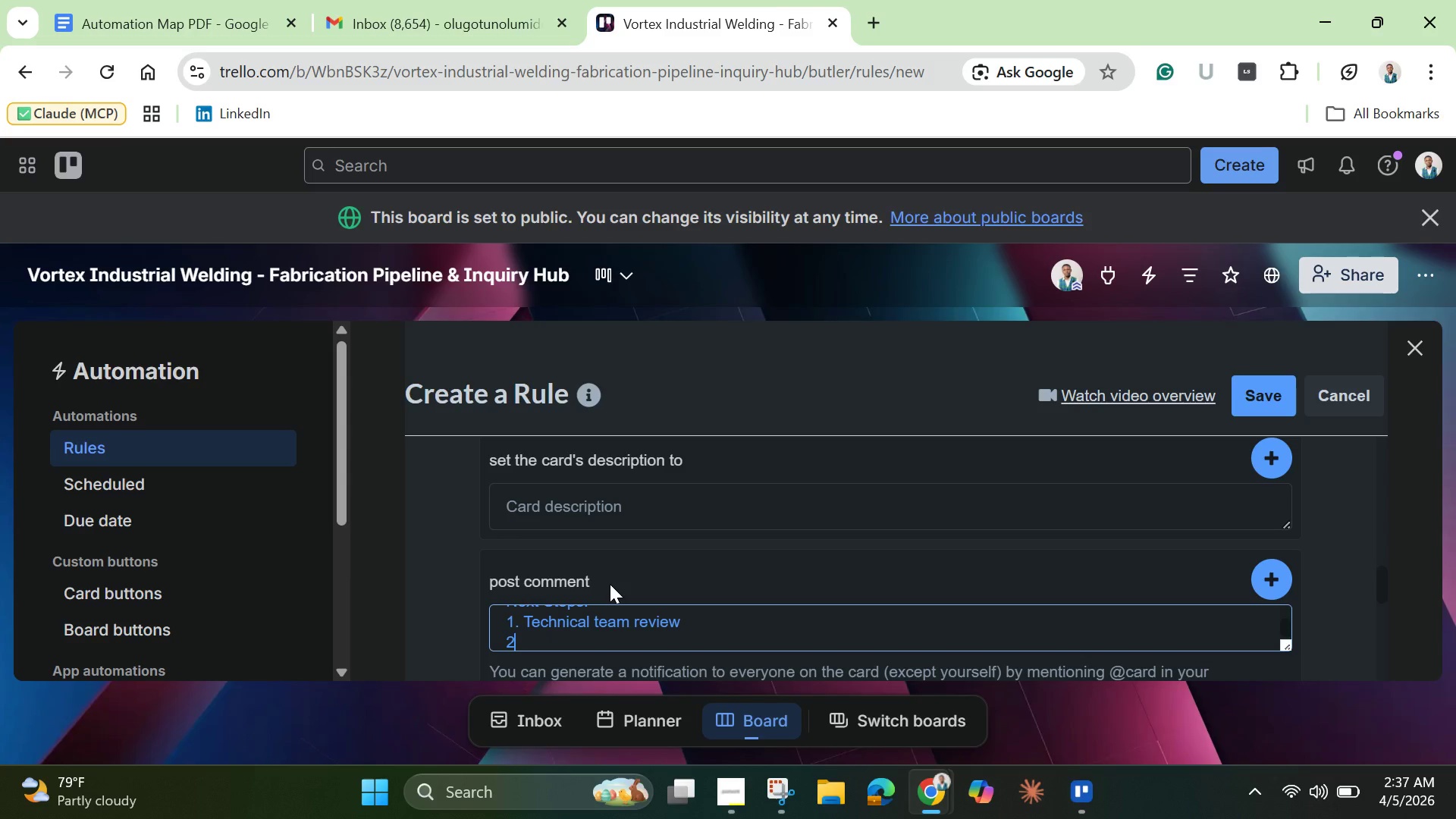 
type(2. Cost estimation)
 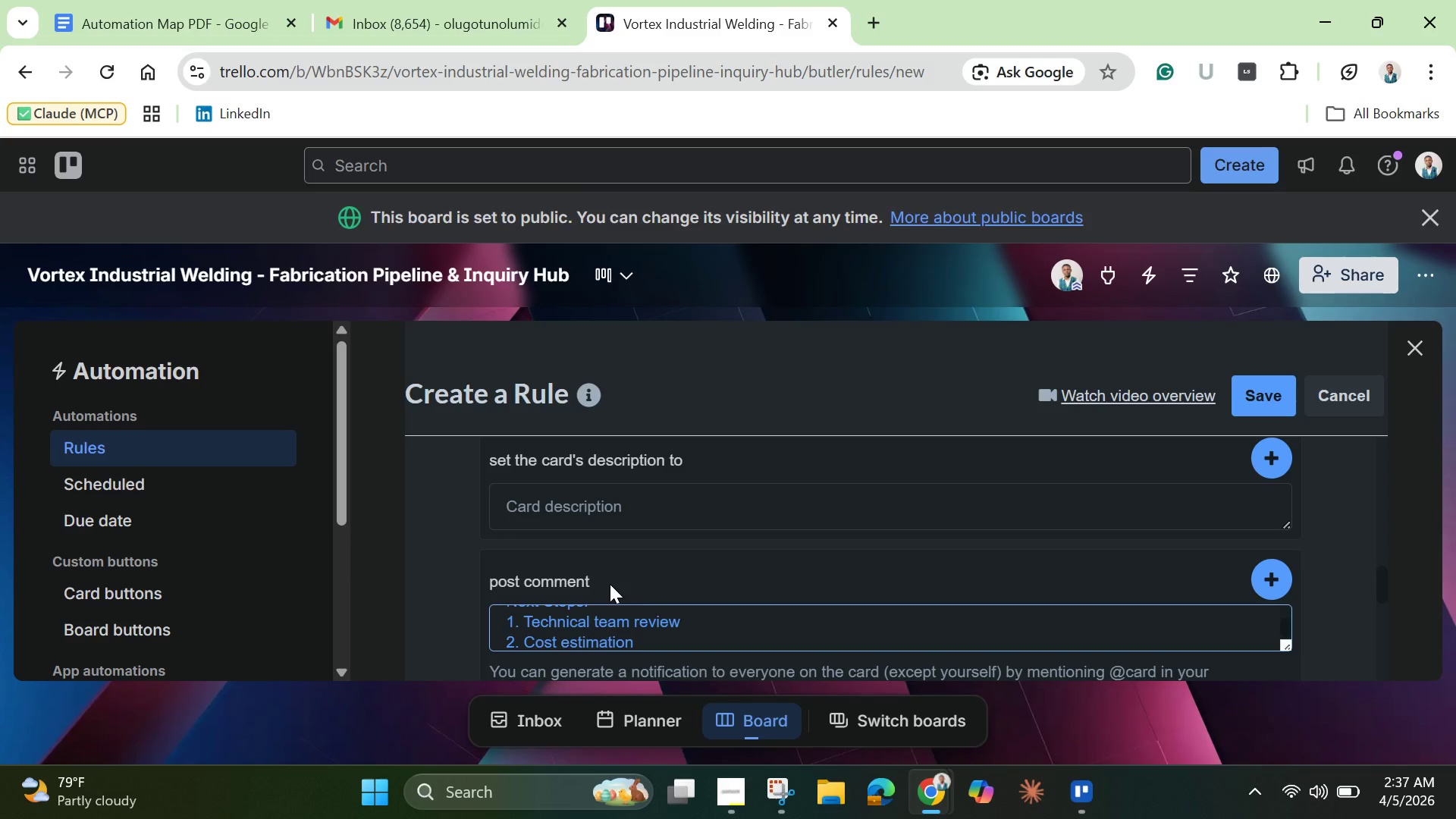 
key(Enter)
 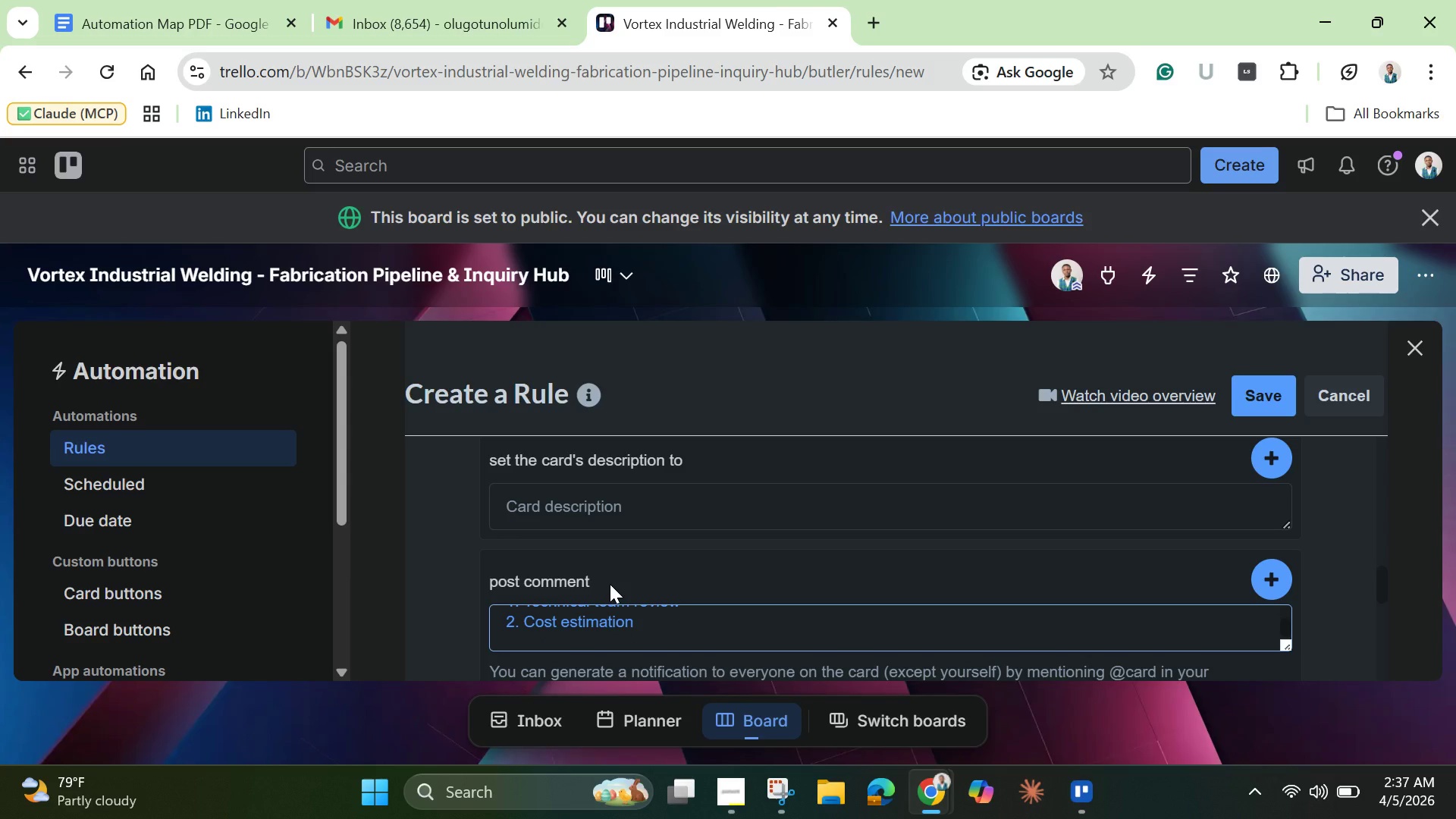 
type(Quote preparation)
 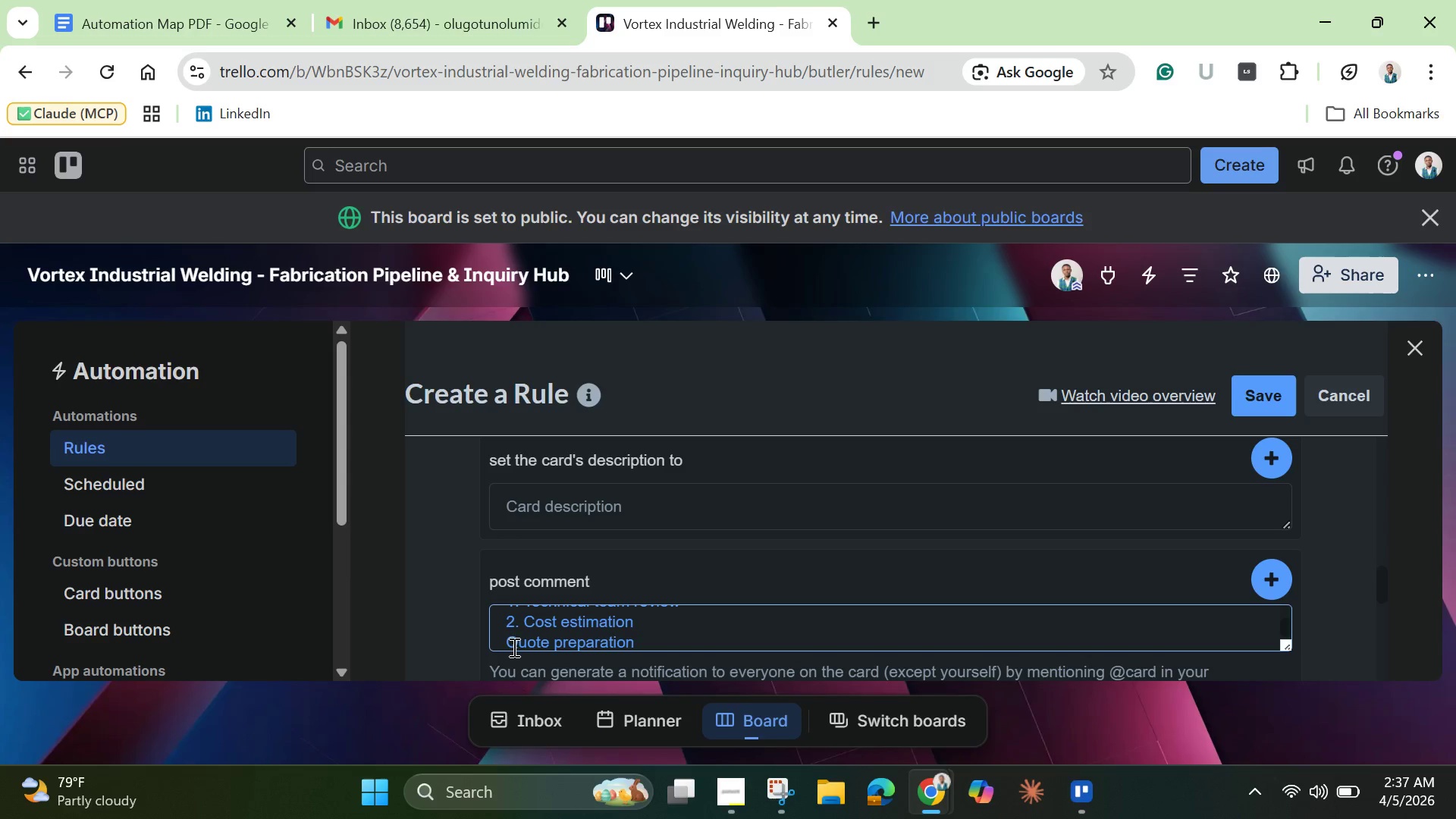 
left_click([504, 645])
 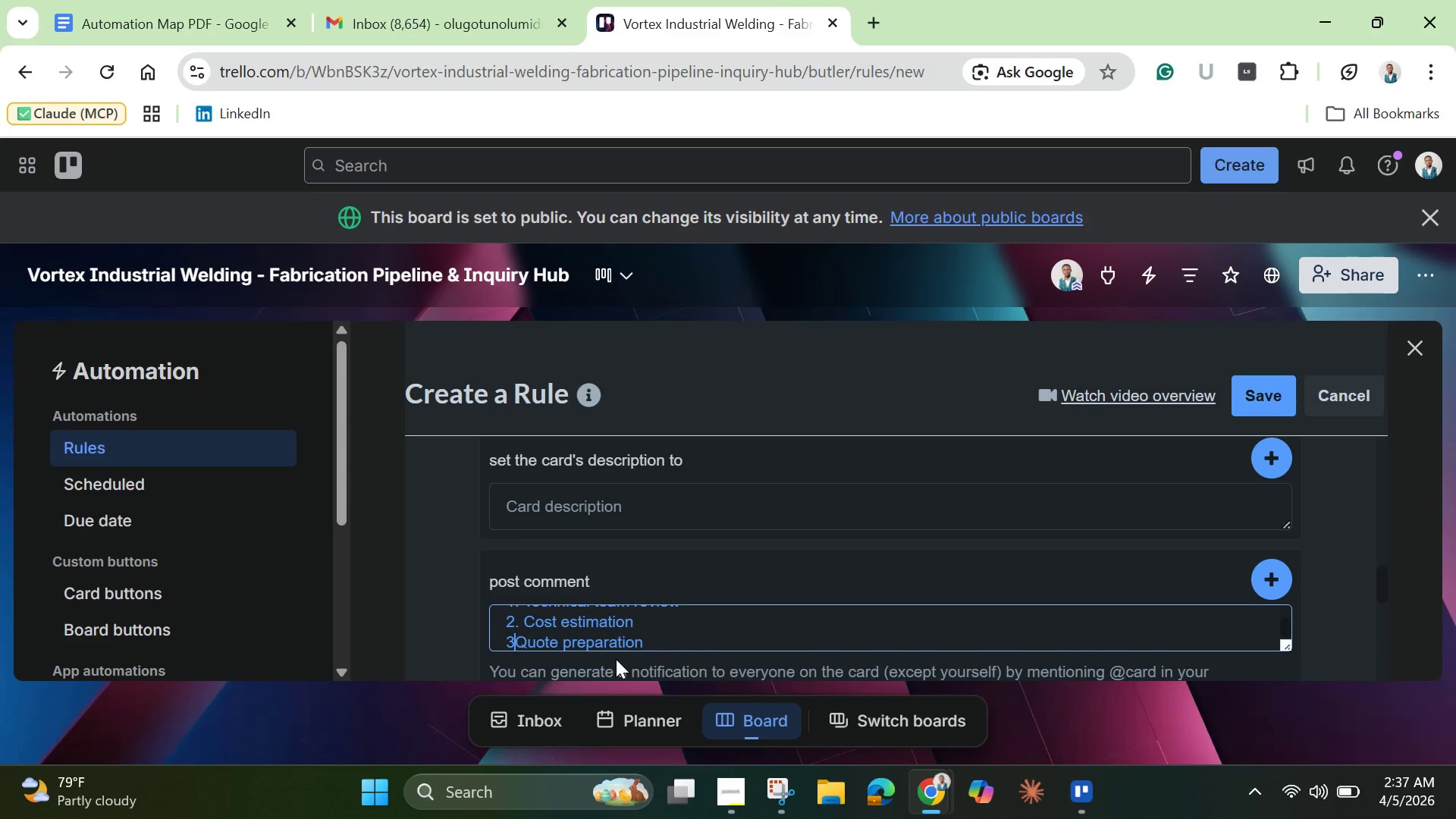 
key(3)
 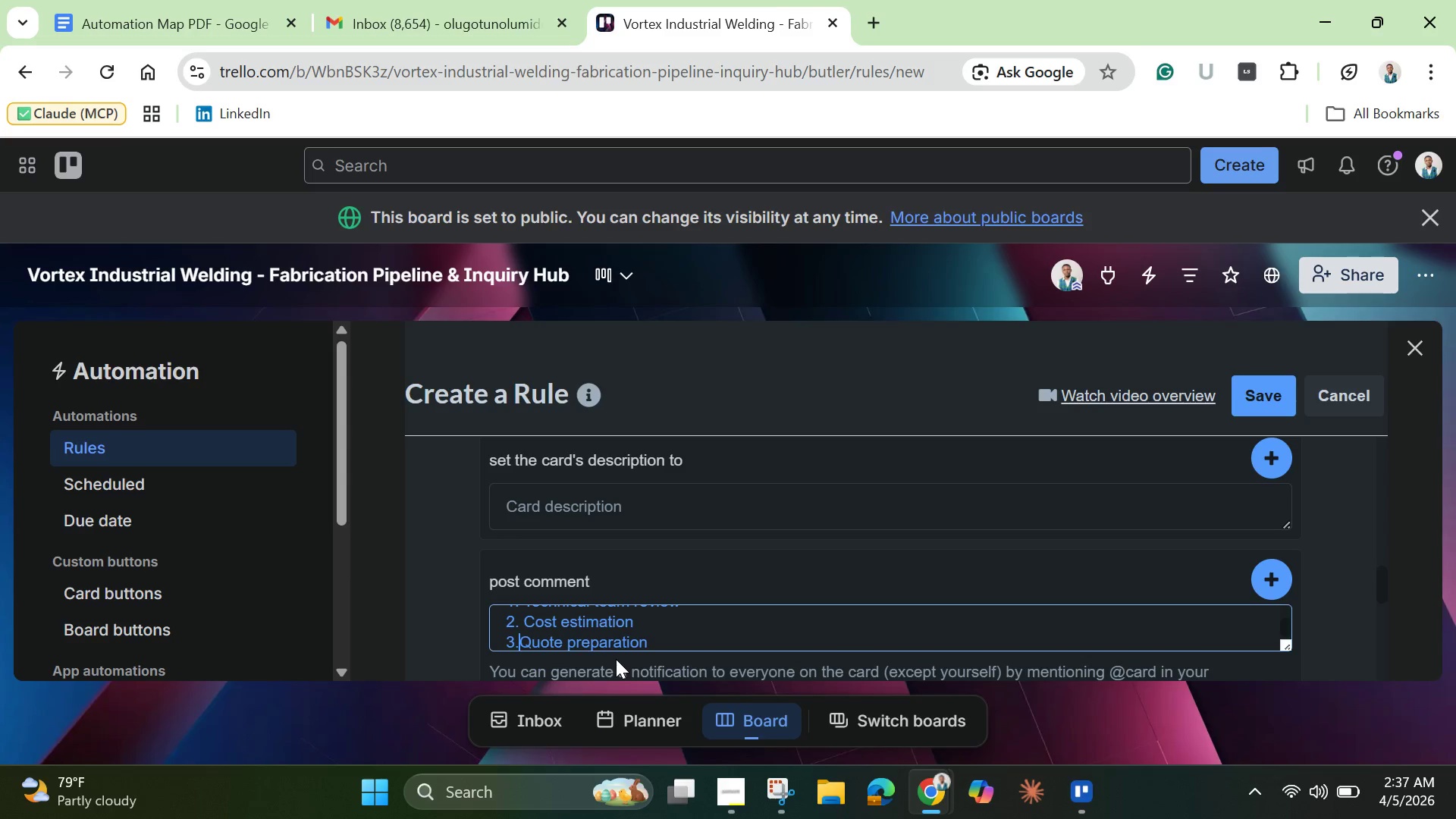 
key(Period)
 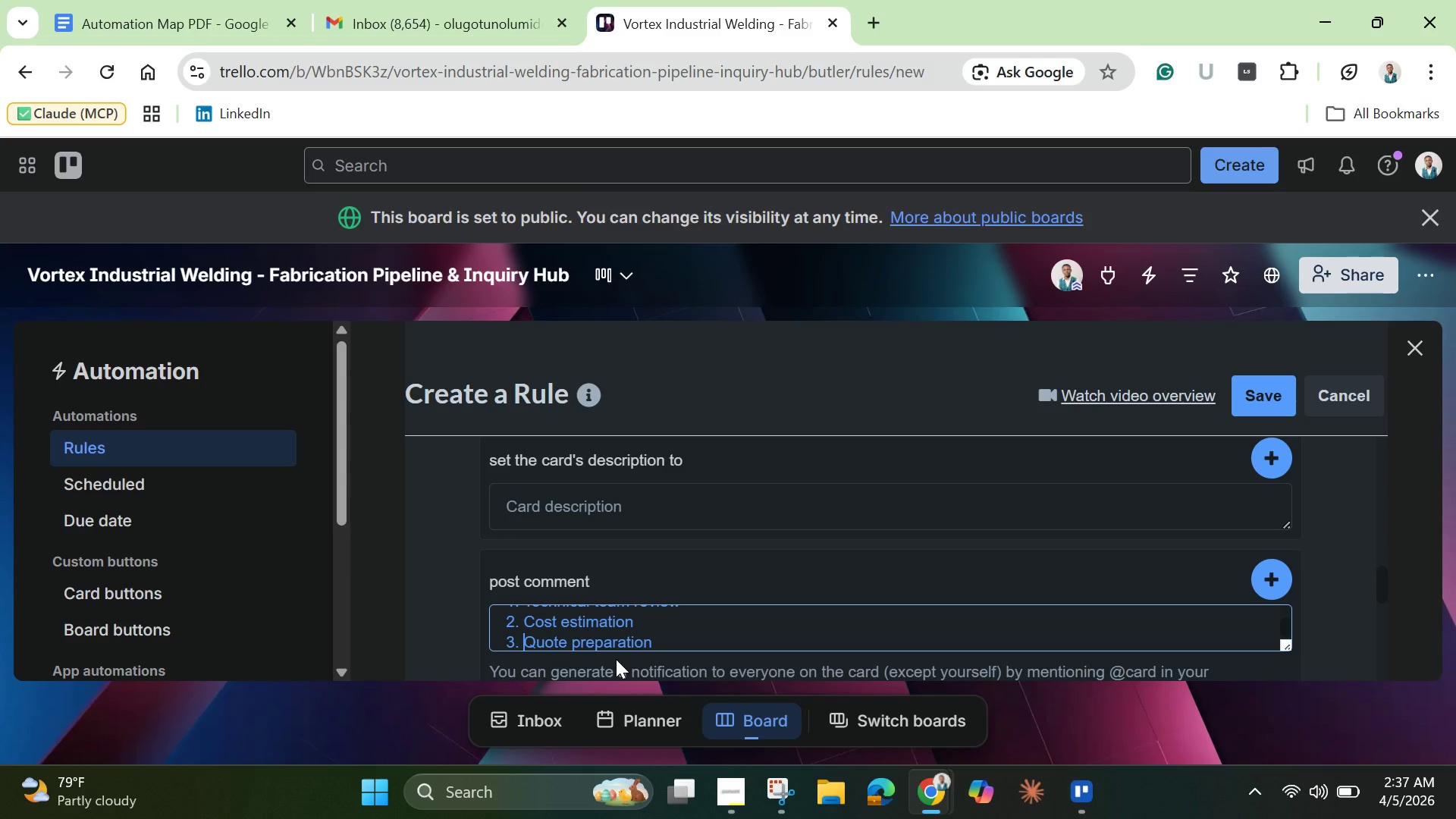 
key(Space)
 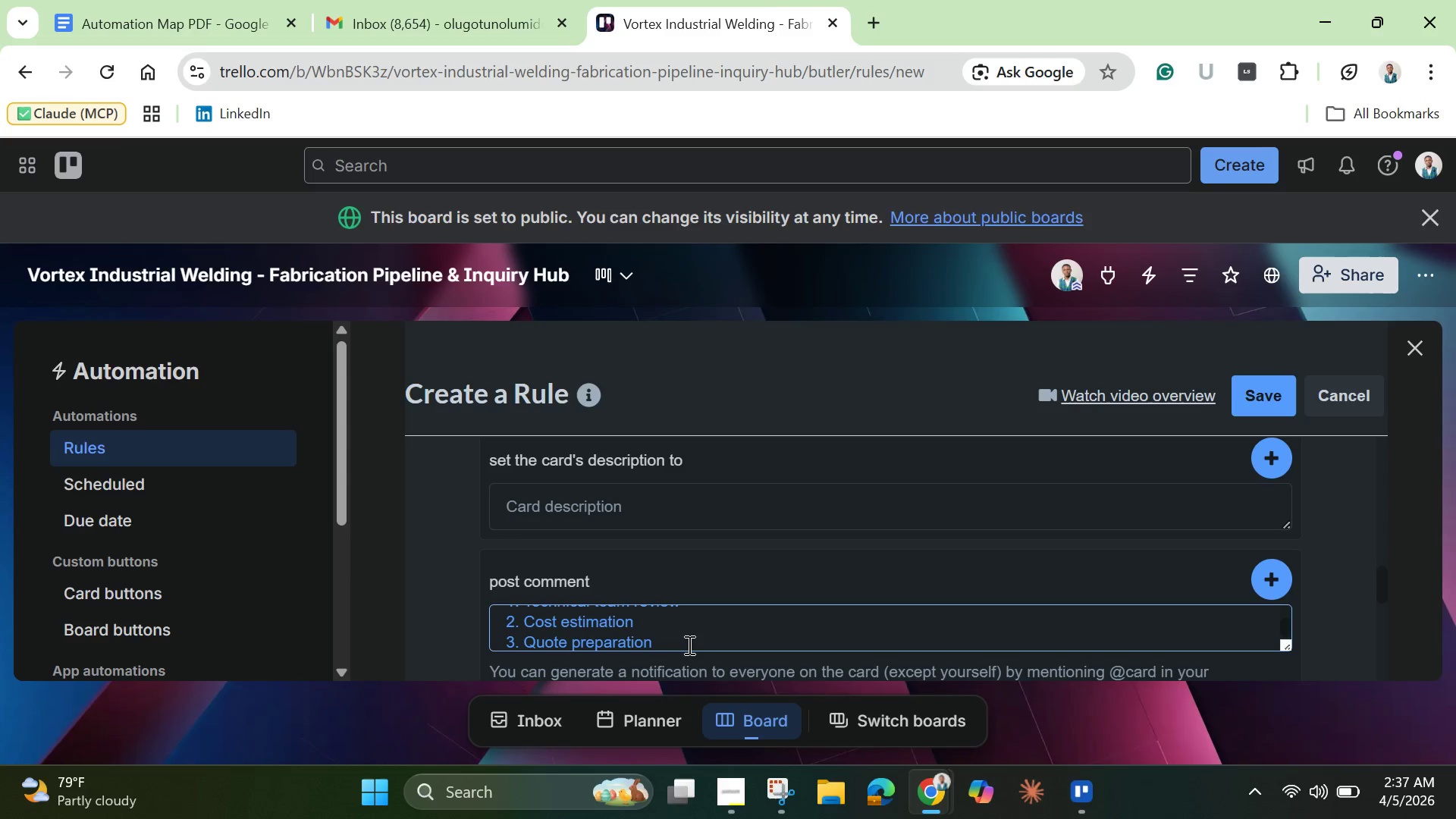 
left_click([688, 645])
 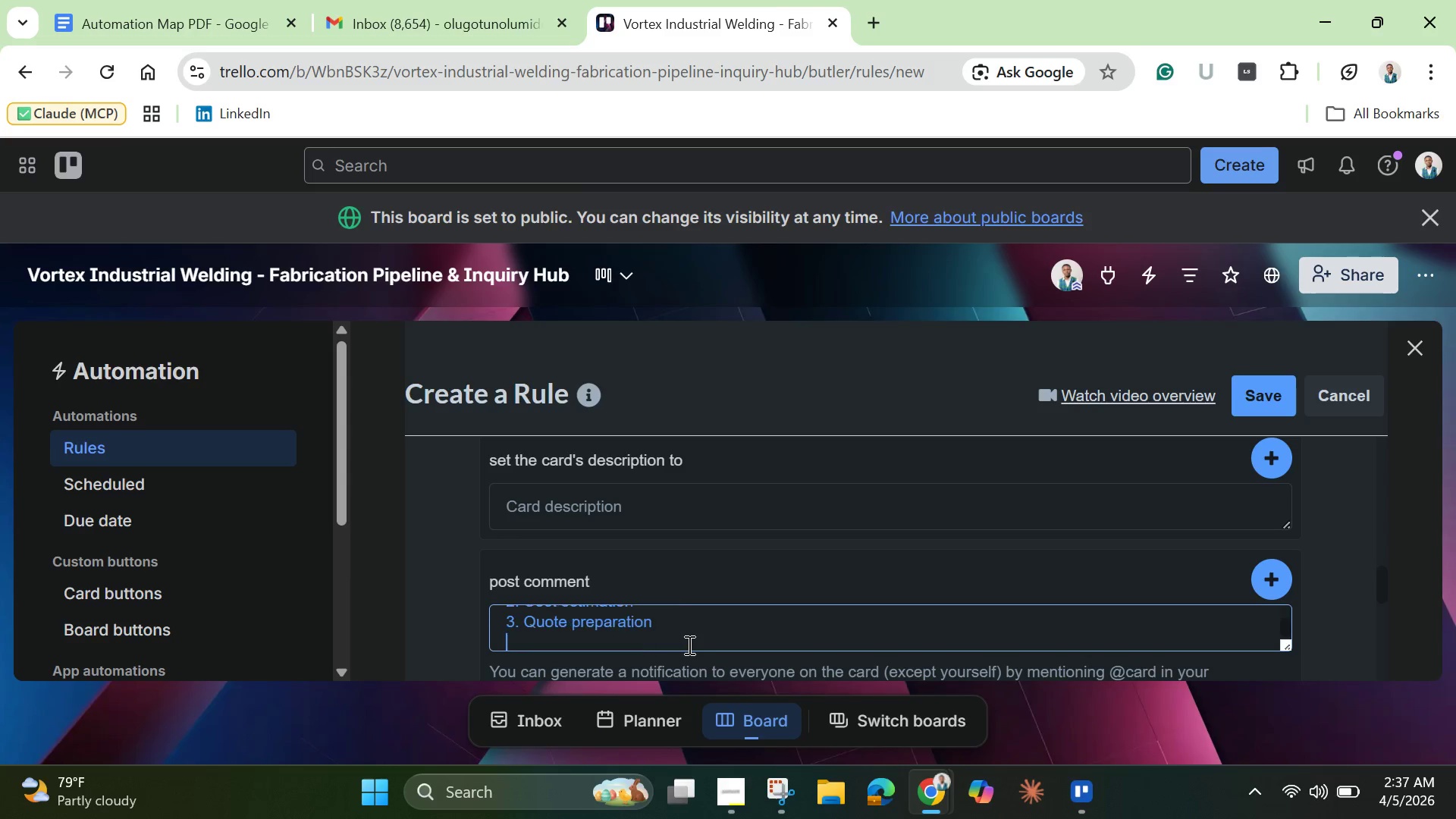 
key(Enter)
 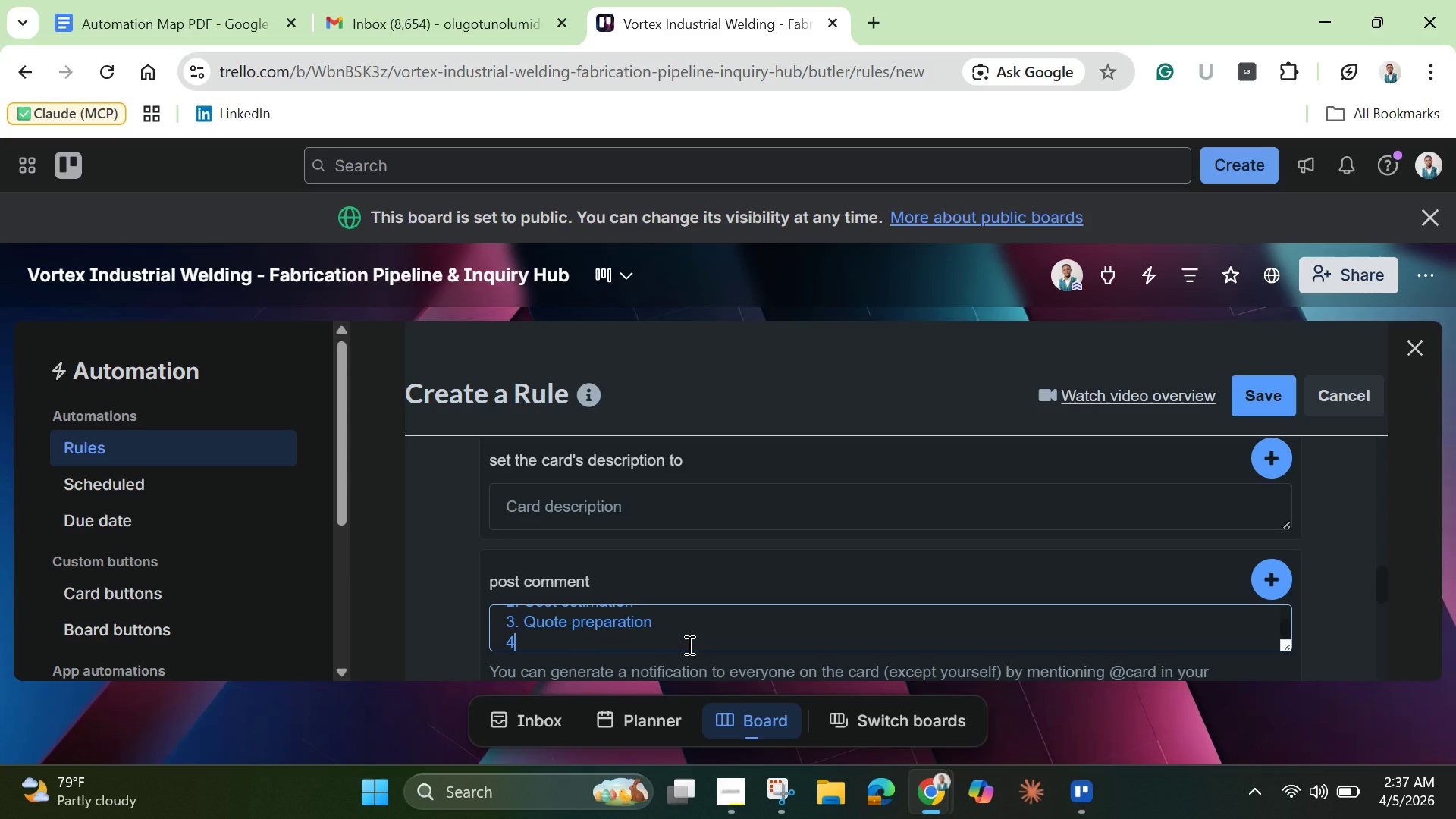 
type(4. Customer approval)
 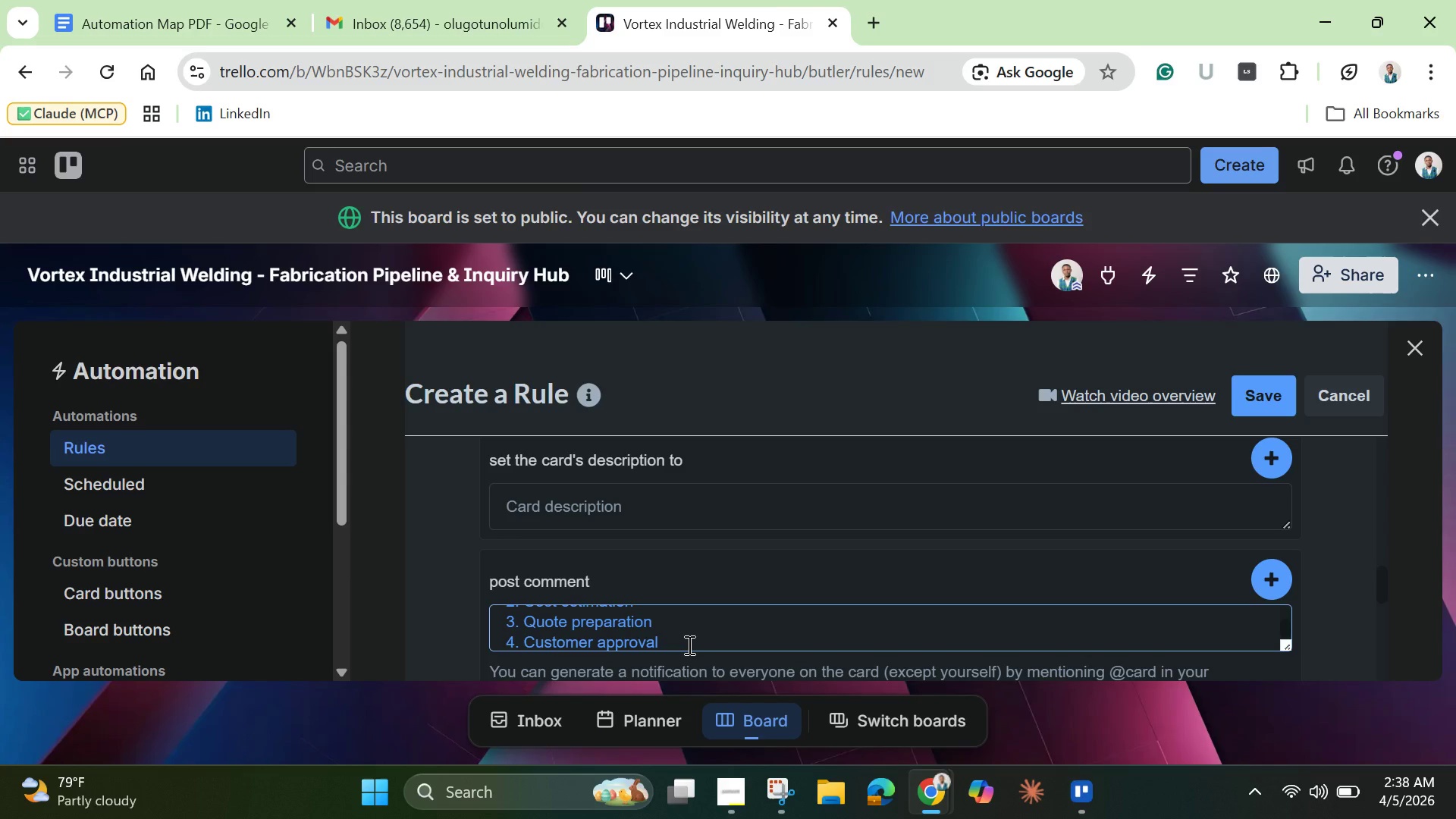 
key(Enter)
 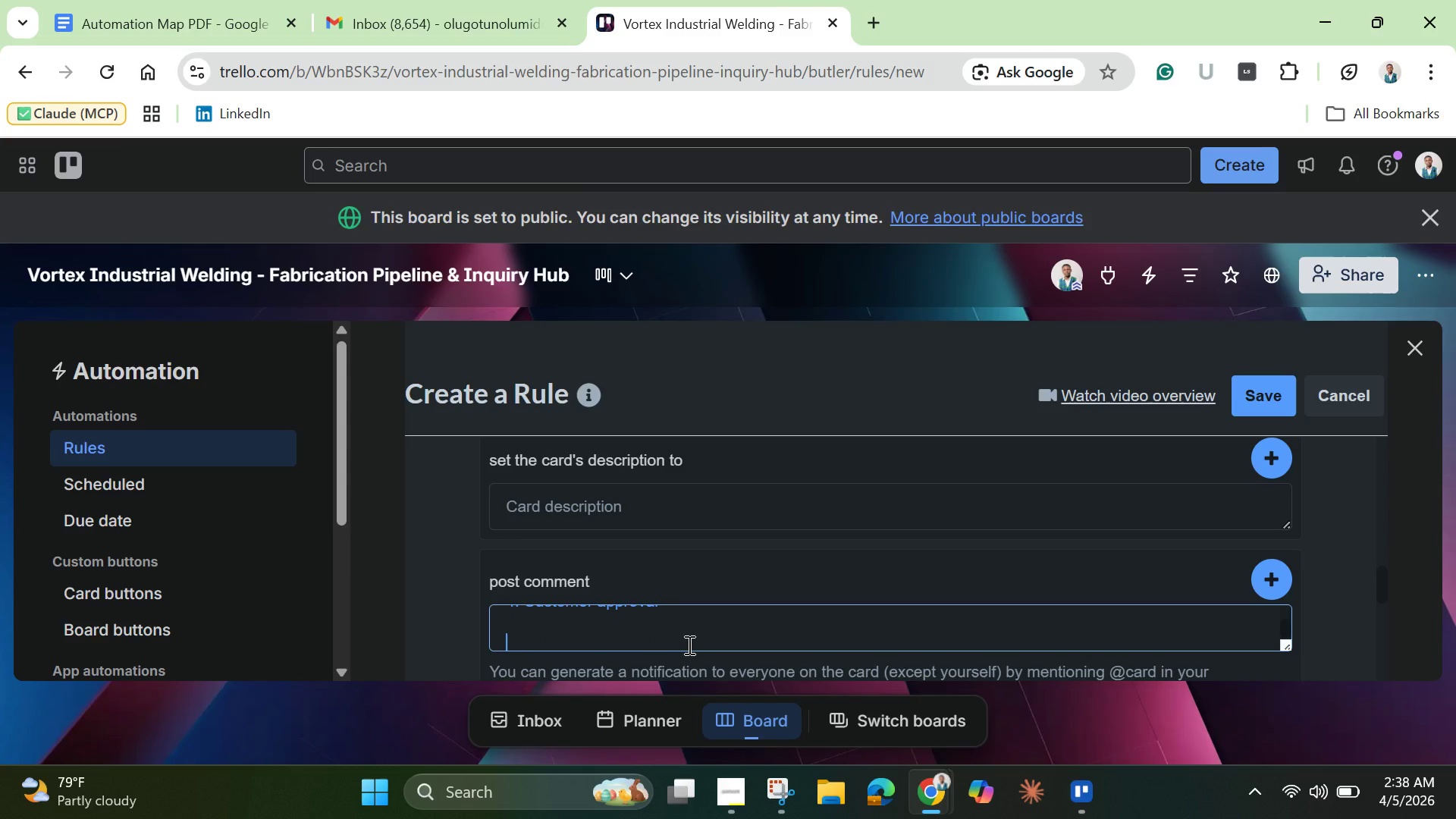 
key(Enter)
 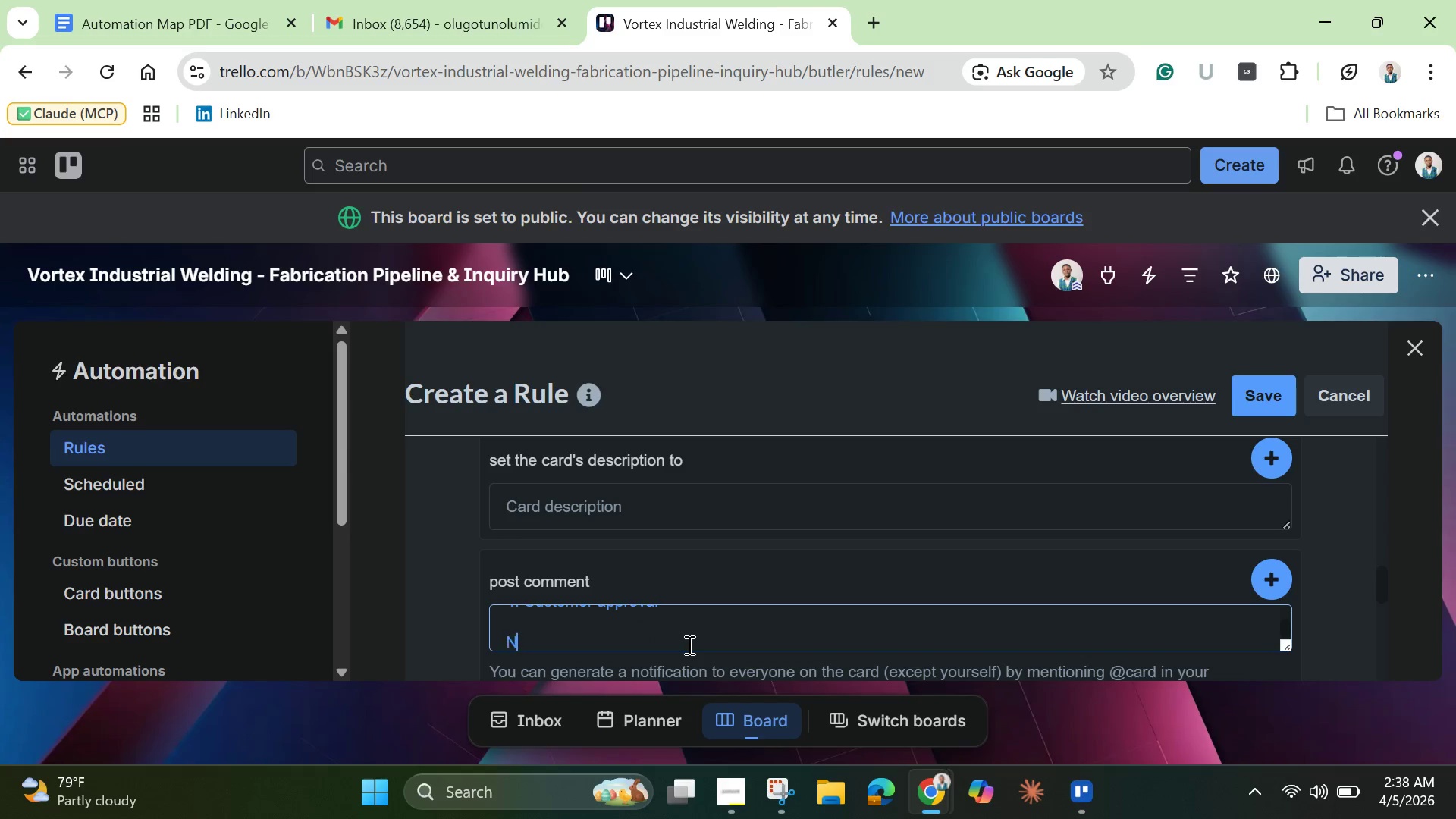 
type(Note: Structural projects typically )
 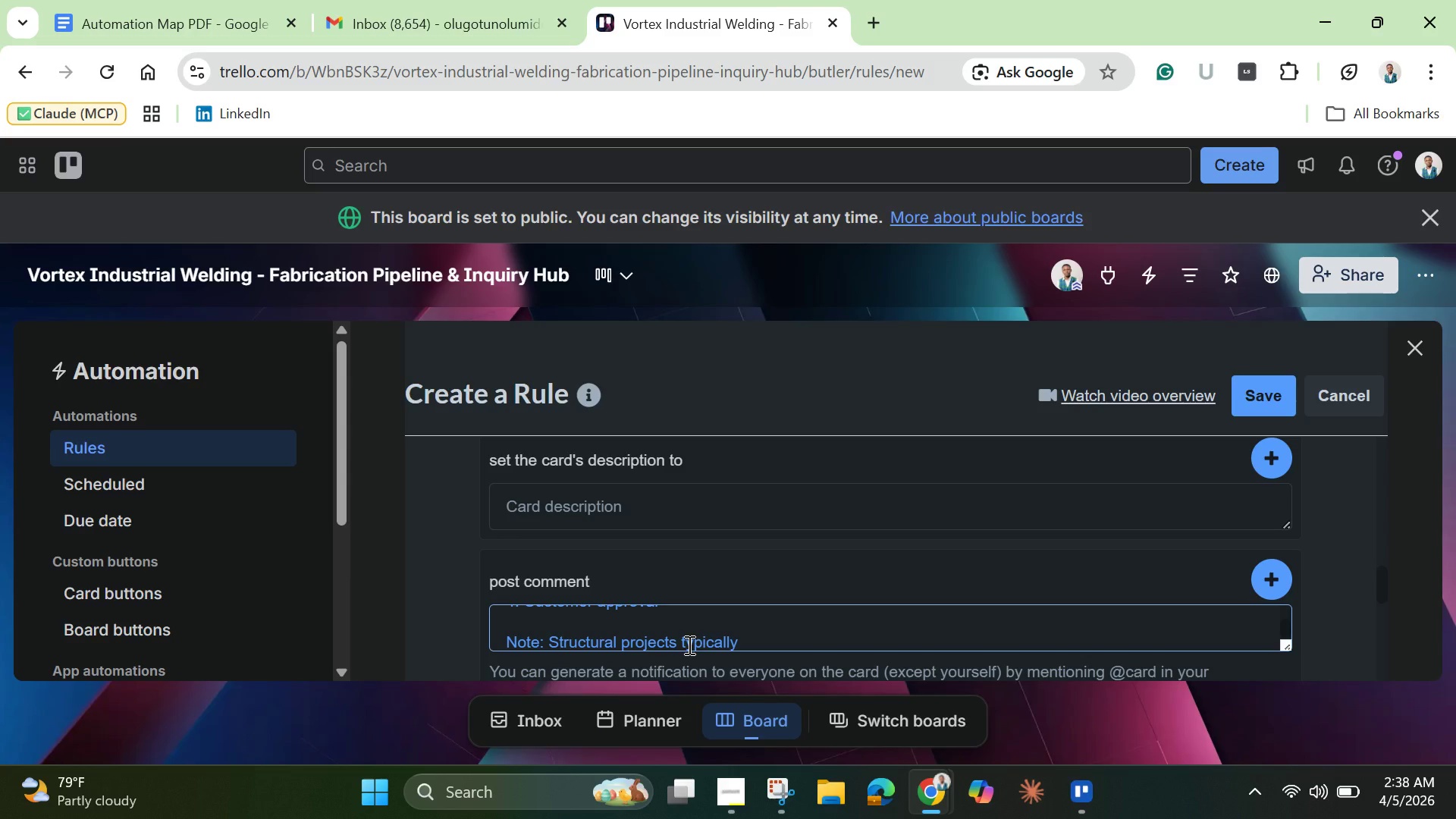 
type(requires b)
key(Backspace)
key(Backspace)
key(Backspace)
type( 4-6 week.)
 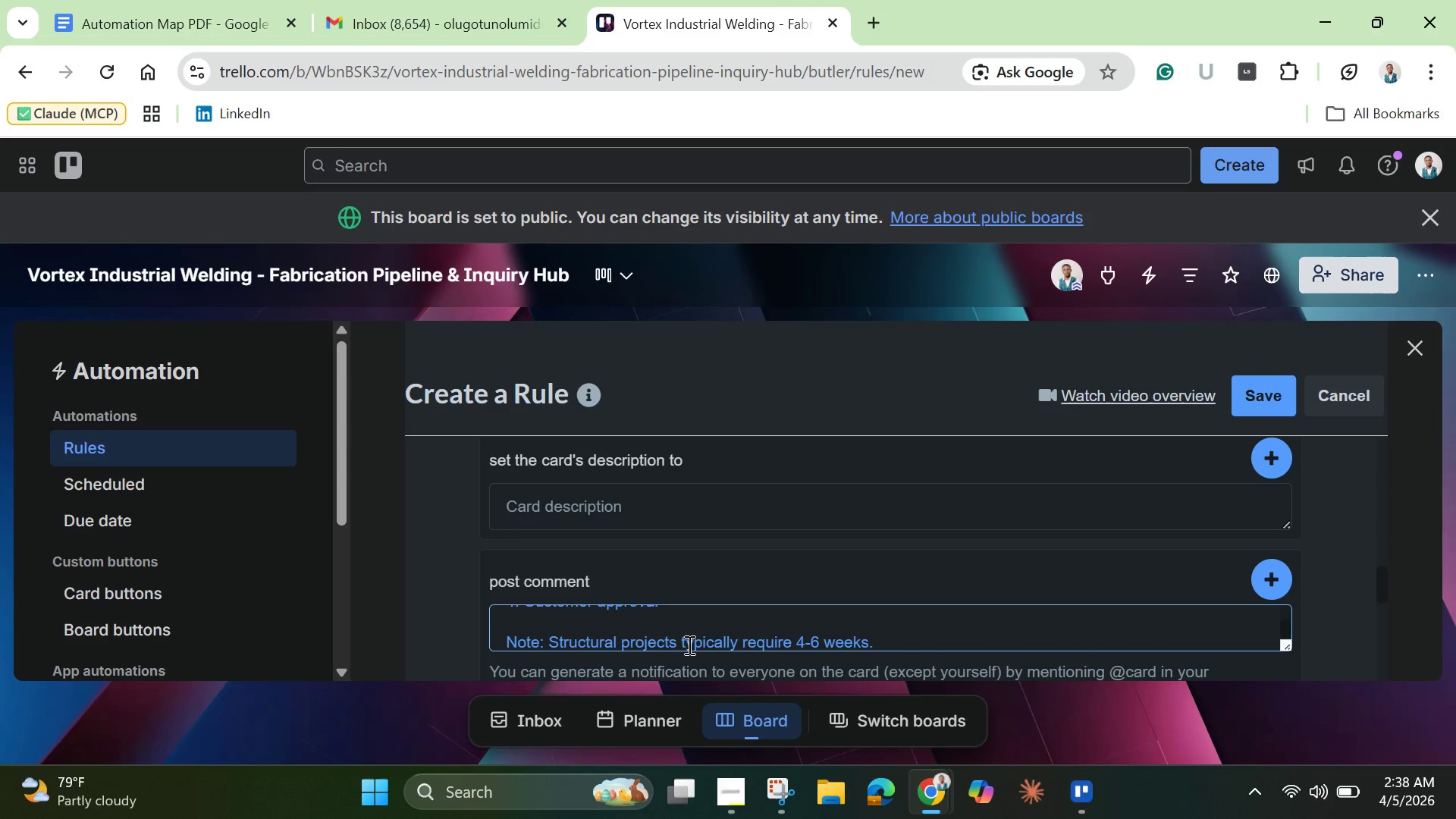 
left_click([1266, 566])
 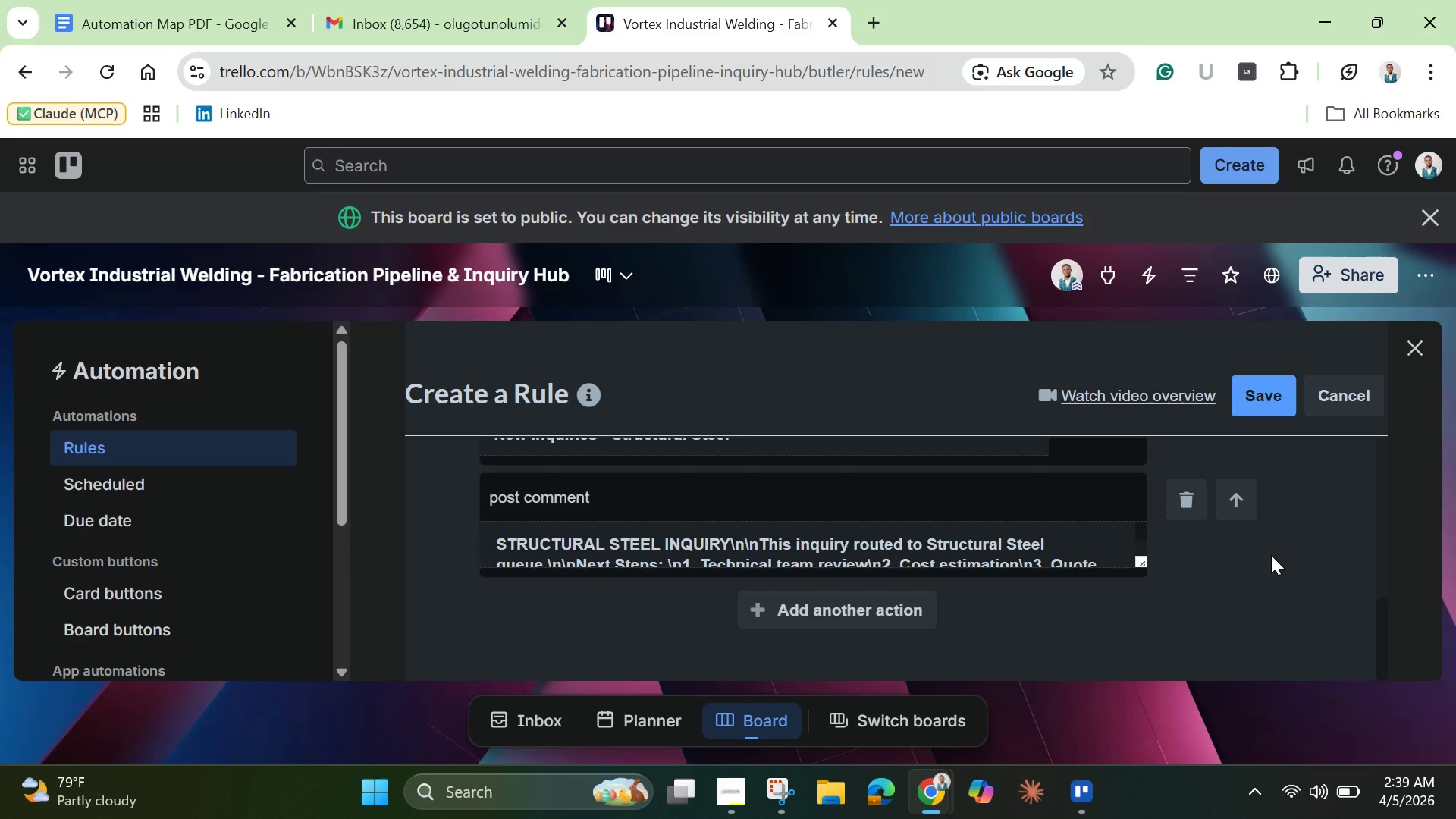 
wait(60.5)
 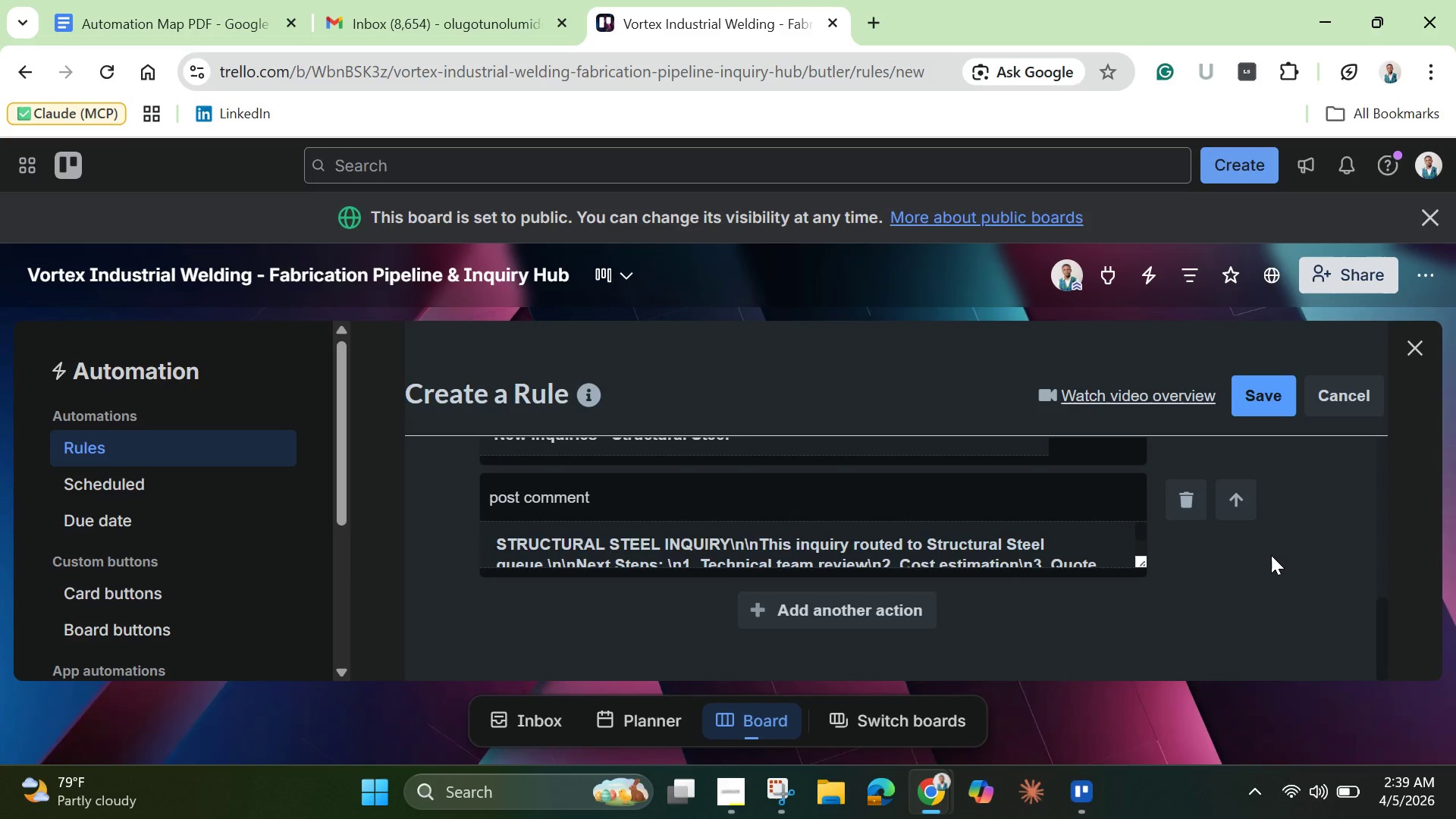 
left_click([1271, 402])
 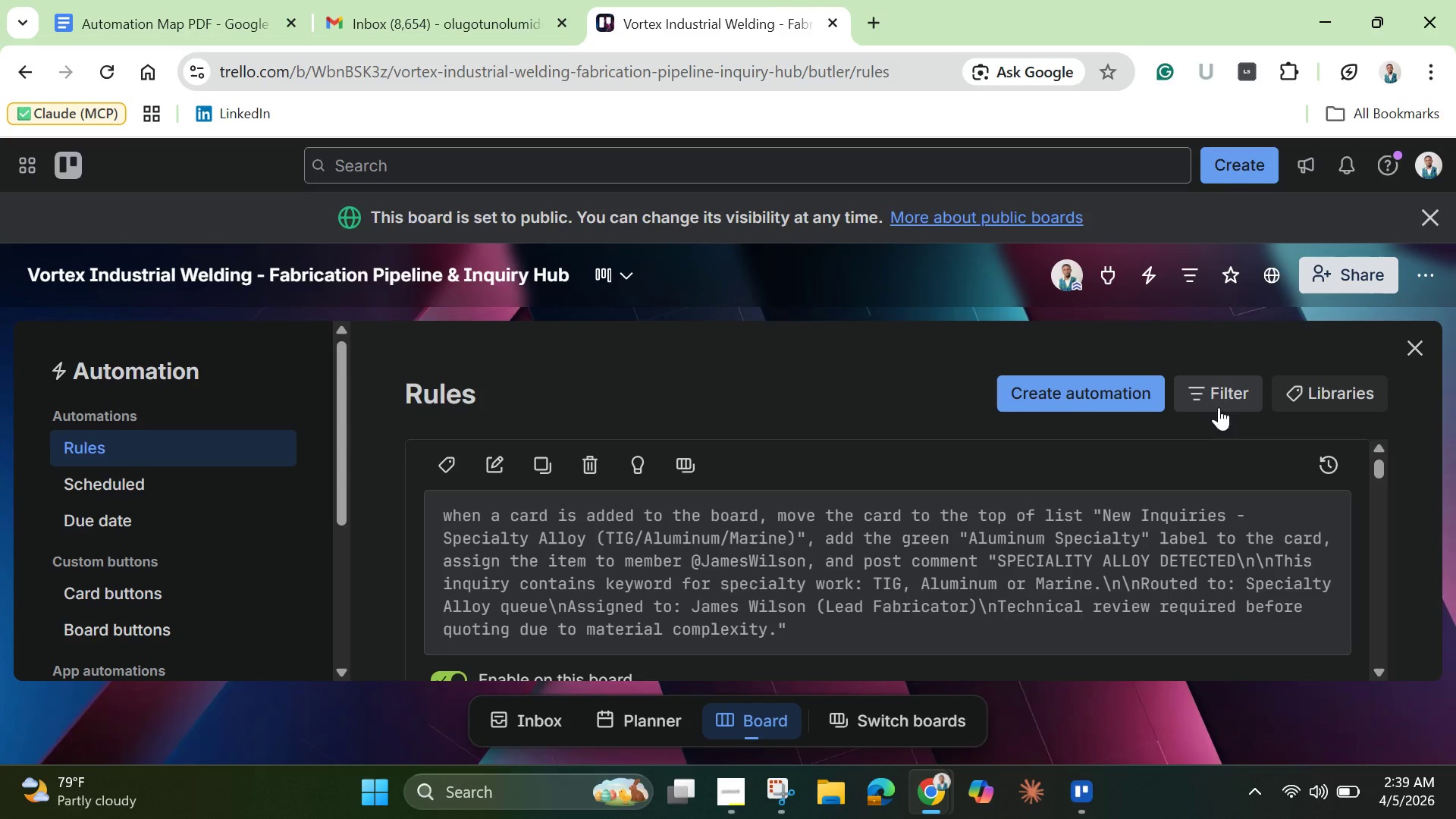 
wait(18.97)
 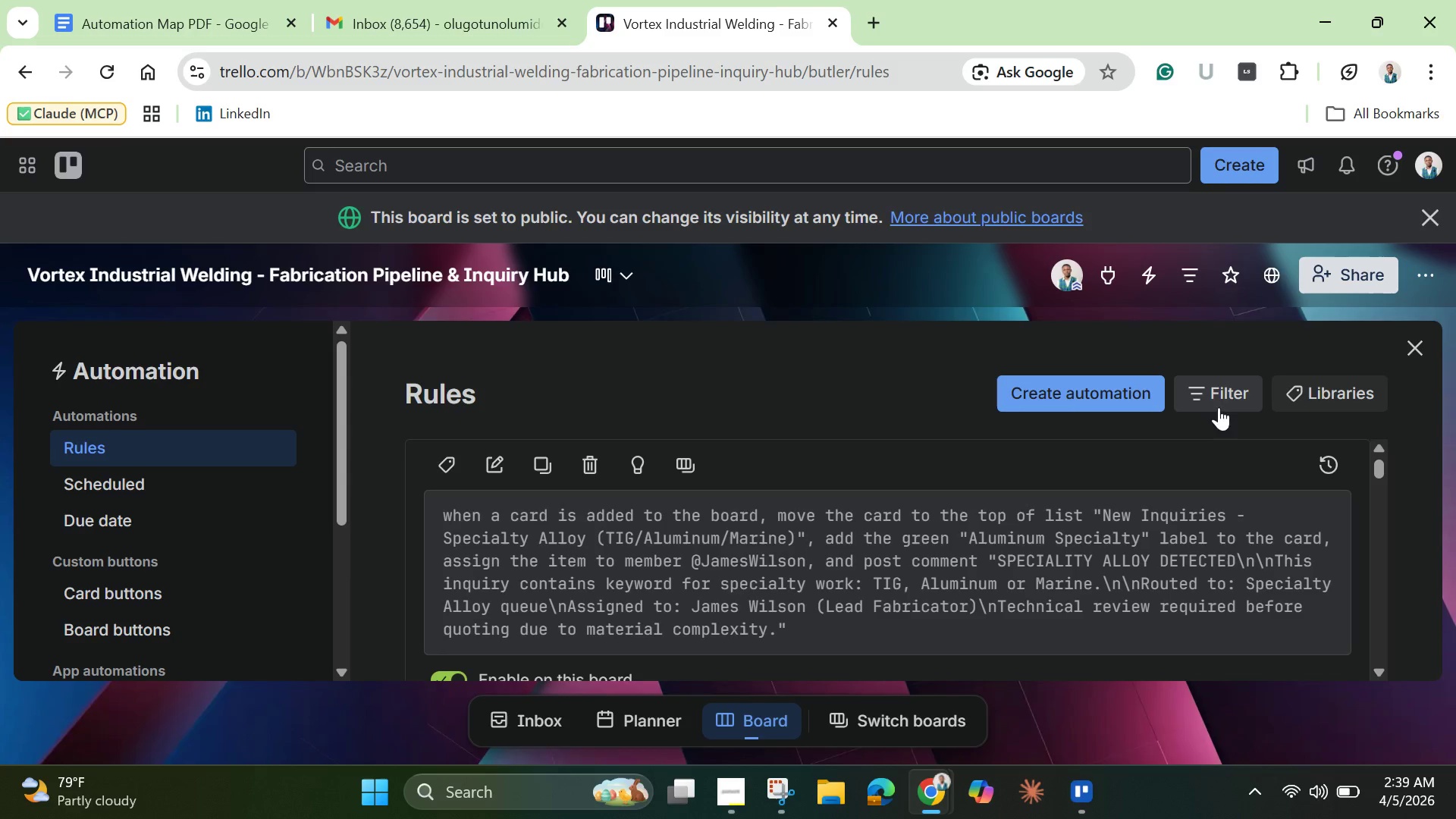 
left_click([1202, 394])
 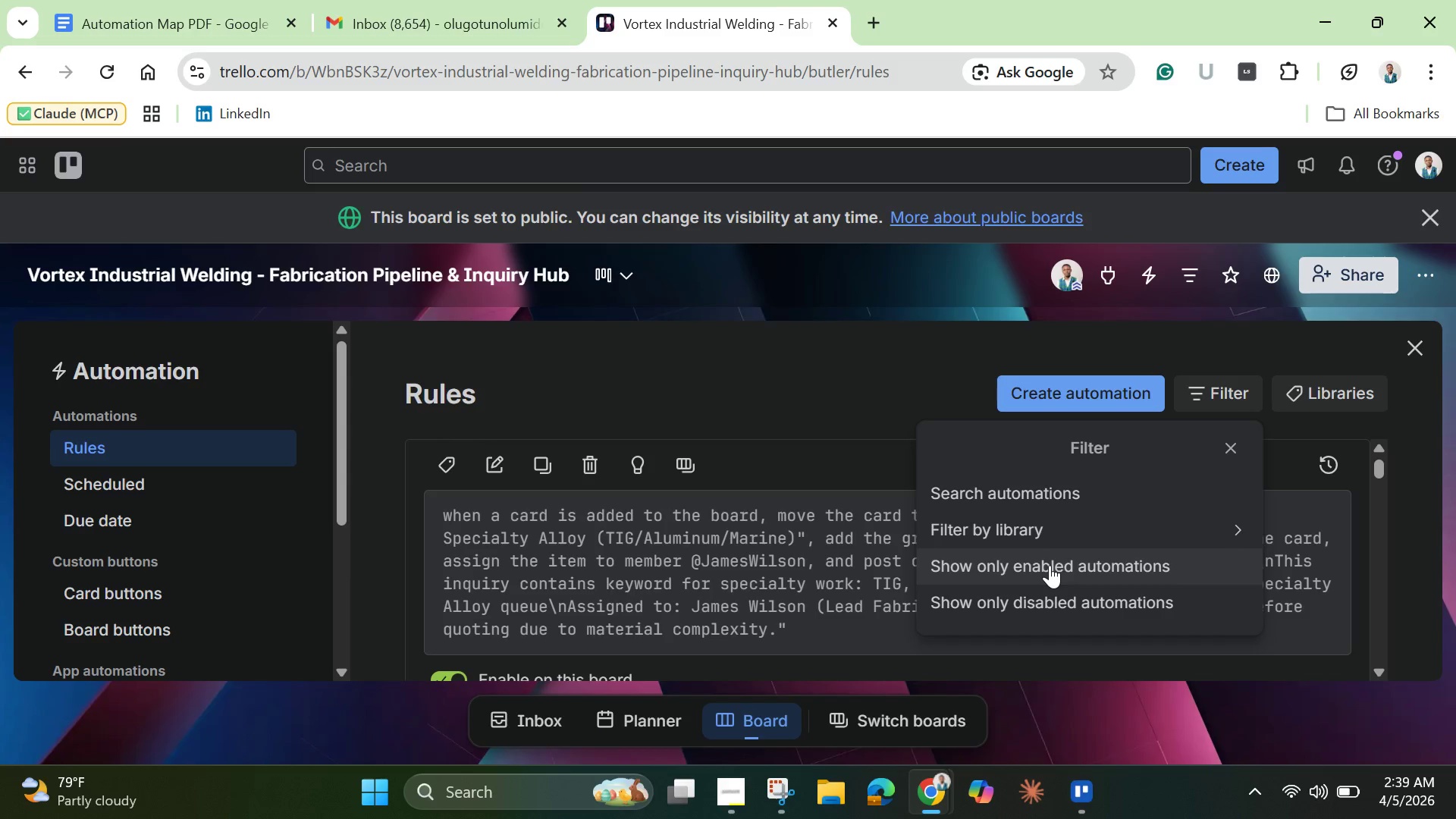 
left_click([1050, 565])
 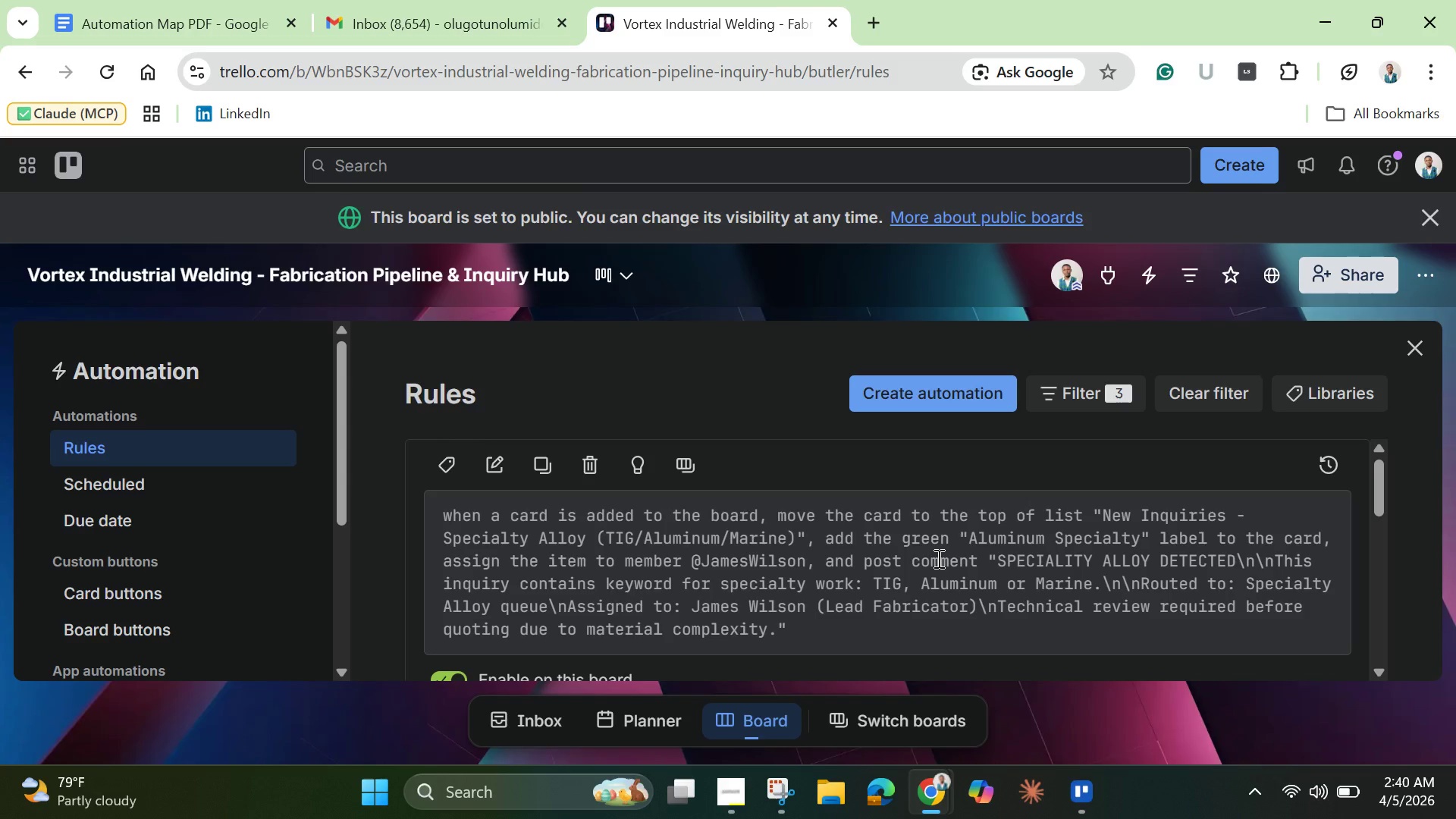 
wait(19.64)
 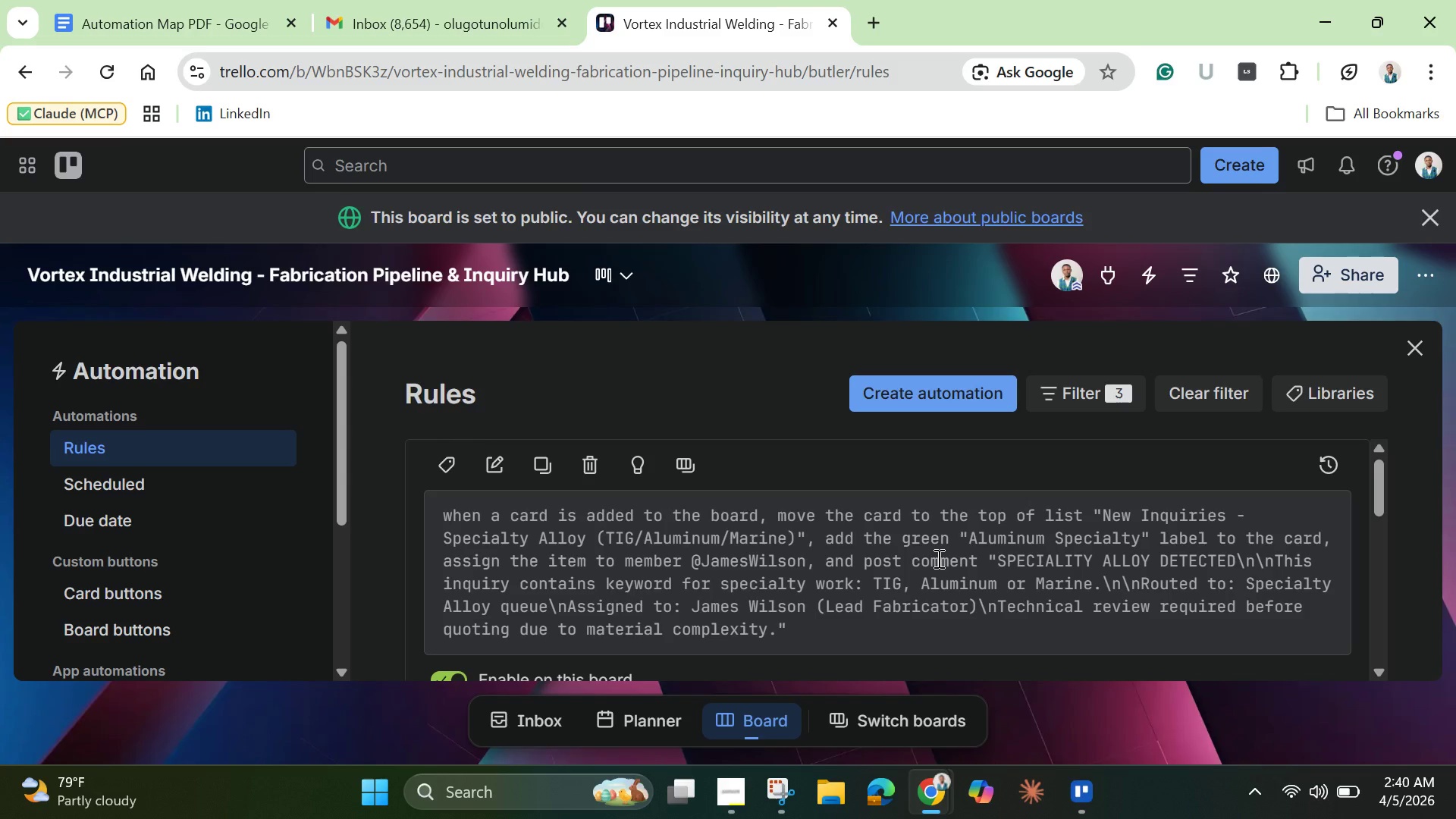 
scroll: coordinate [913, 559], scroll_direction: down, amount: 5.0
 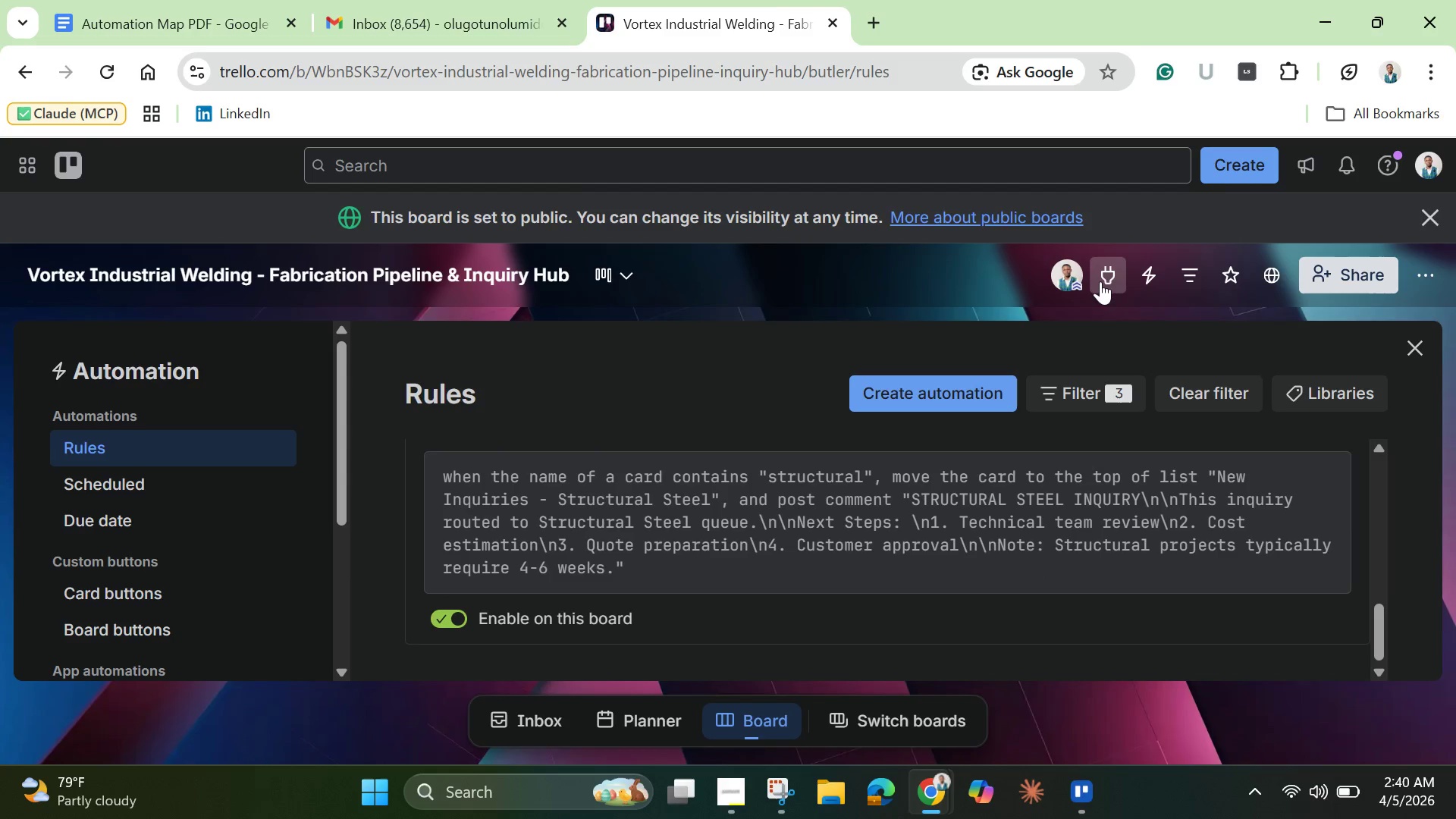 
left_click([1101, 278])
 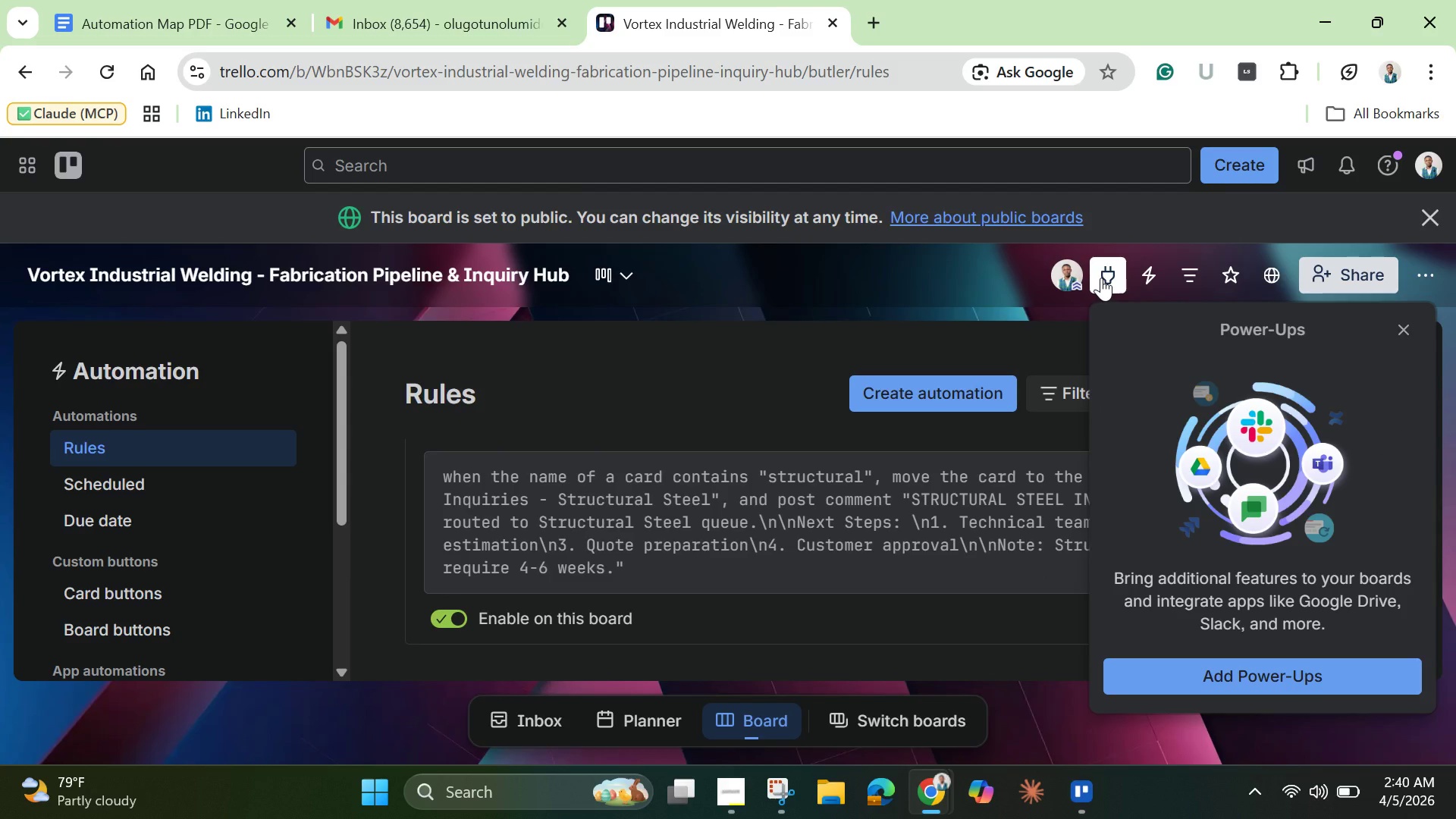 
wait(9.03)
 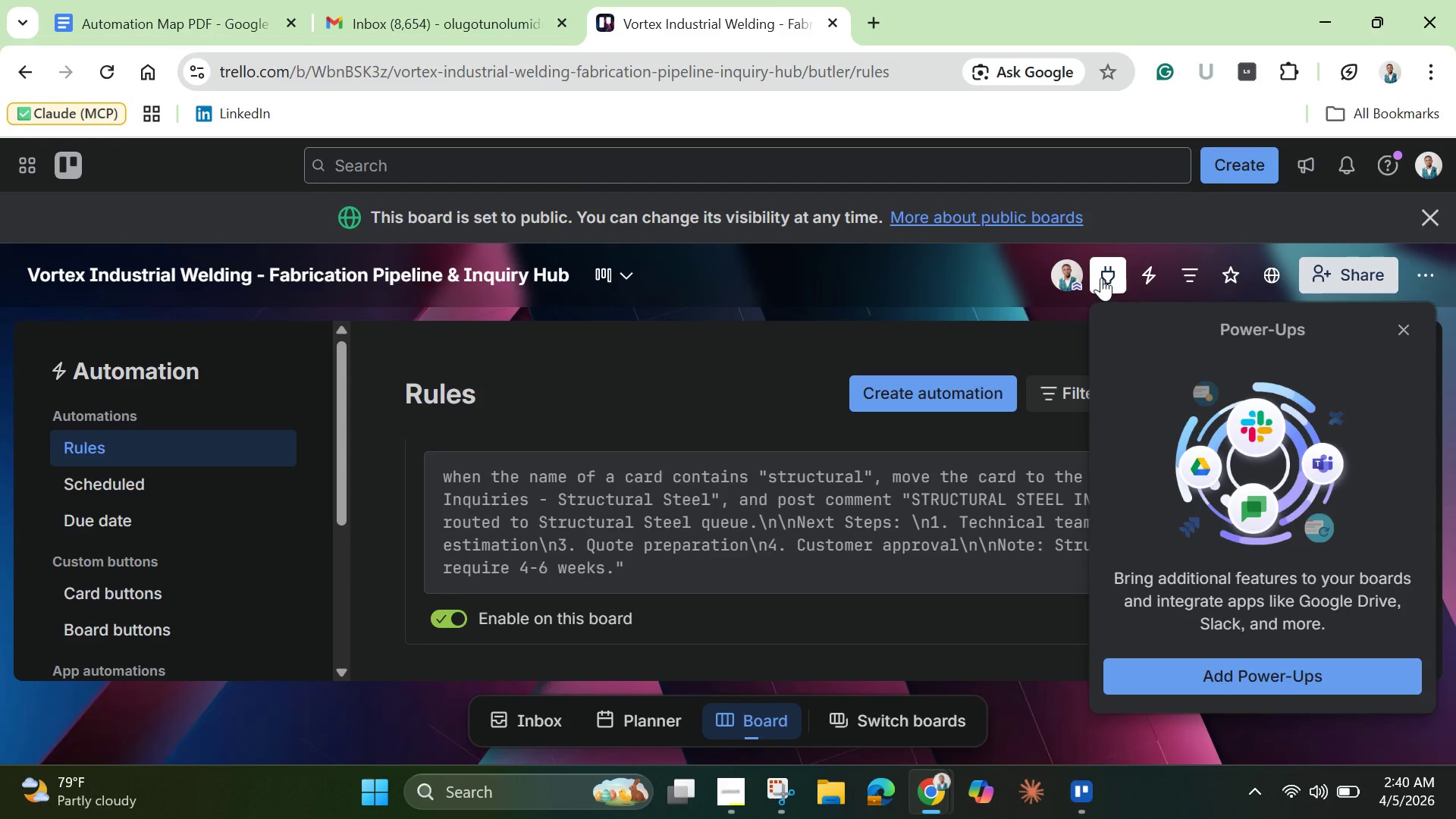 
left_click([1216, 676])
 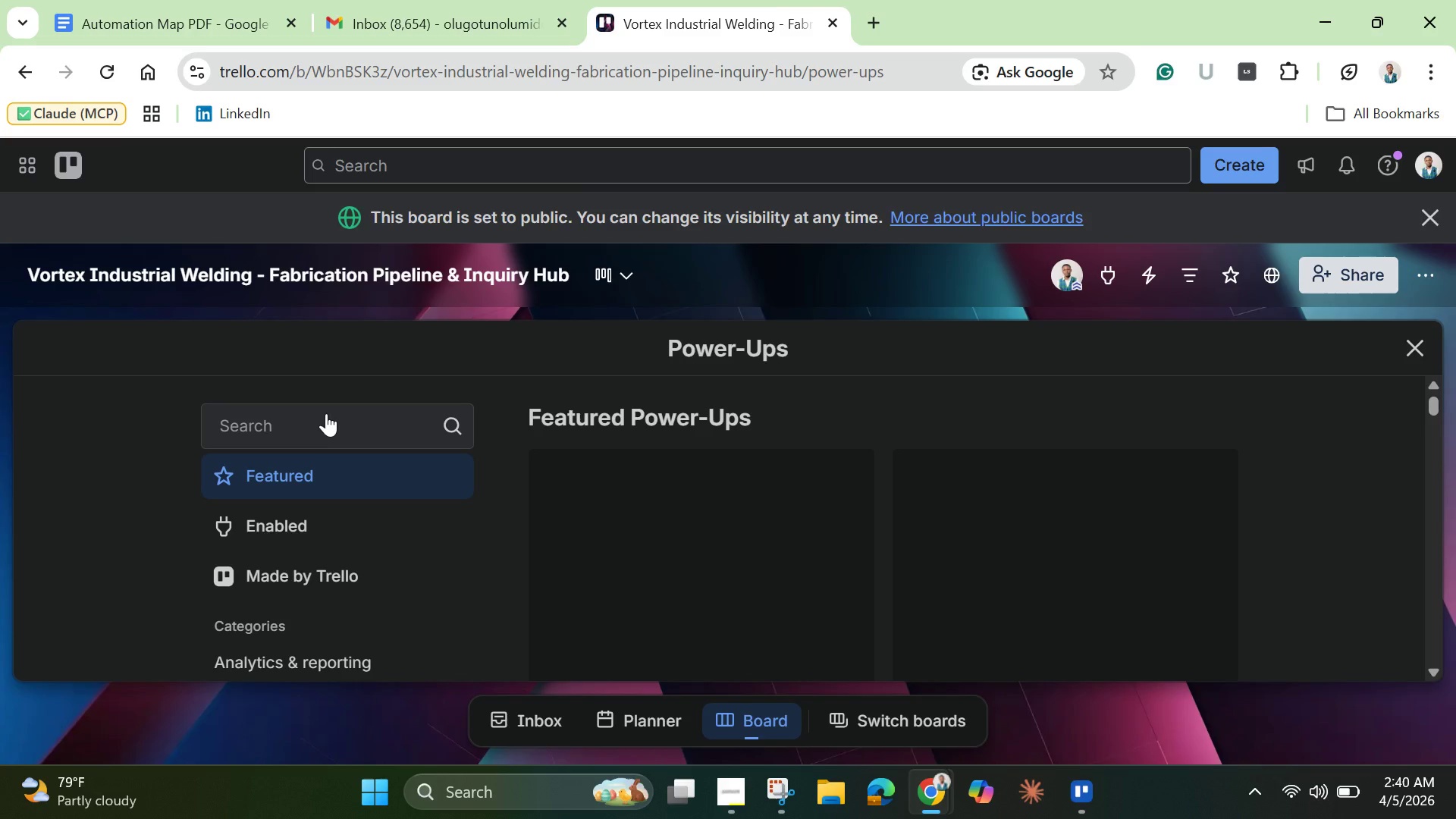 
wait(6.28)
 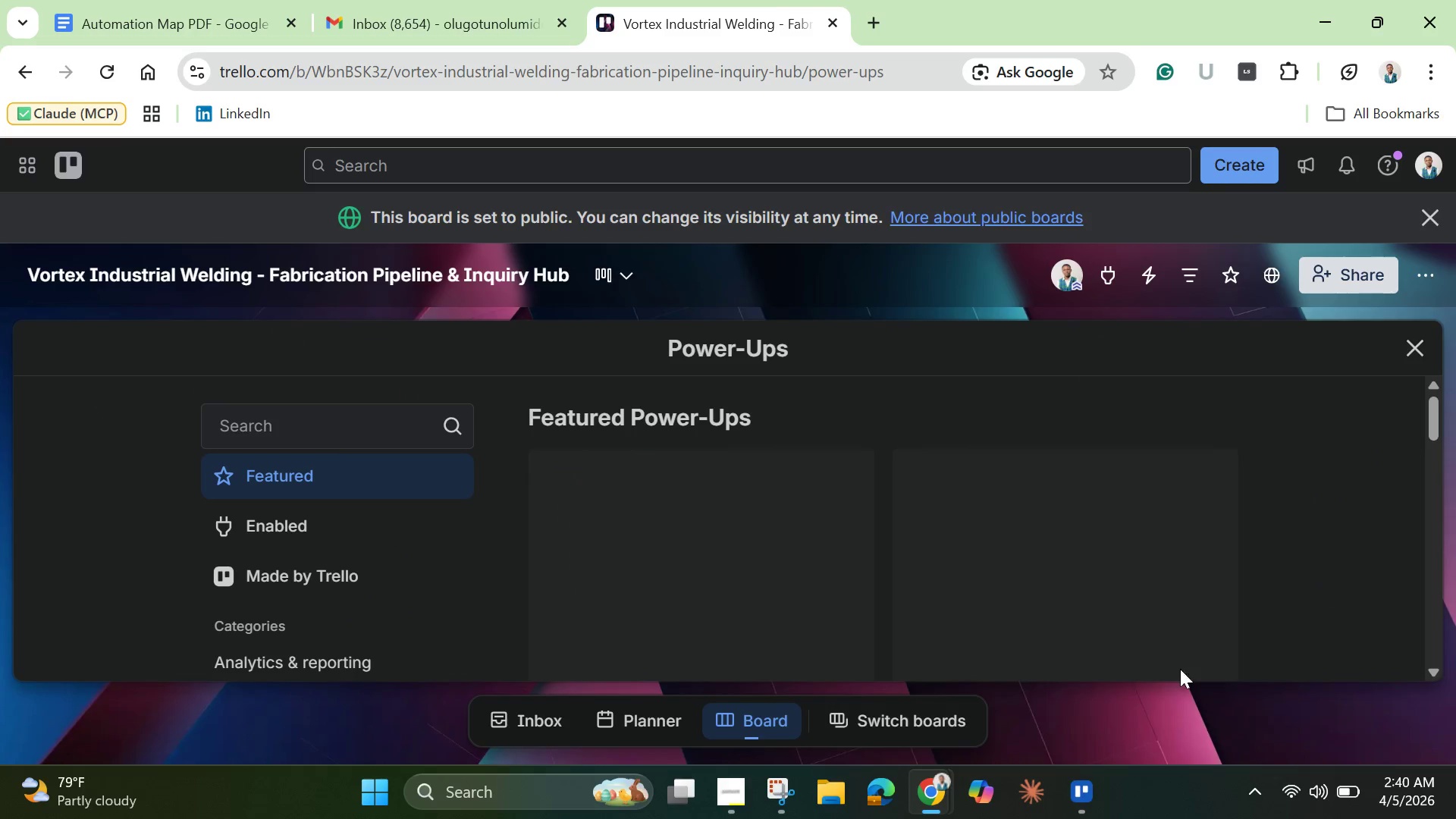 
left_click([326, 413])
 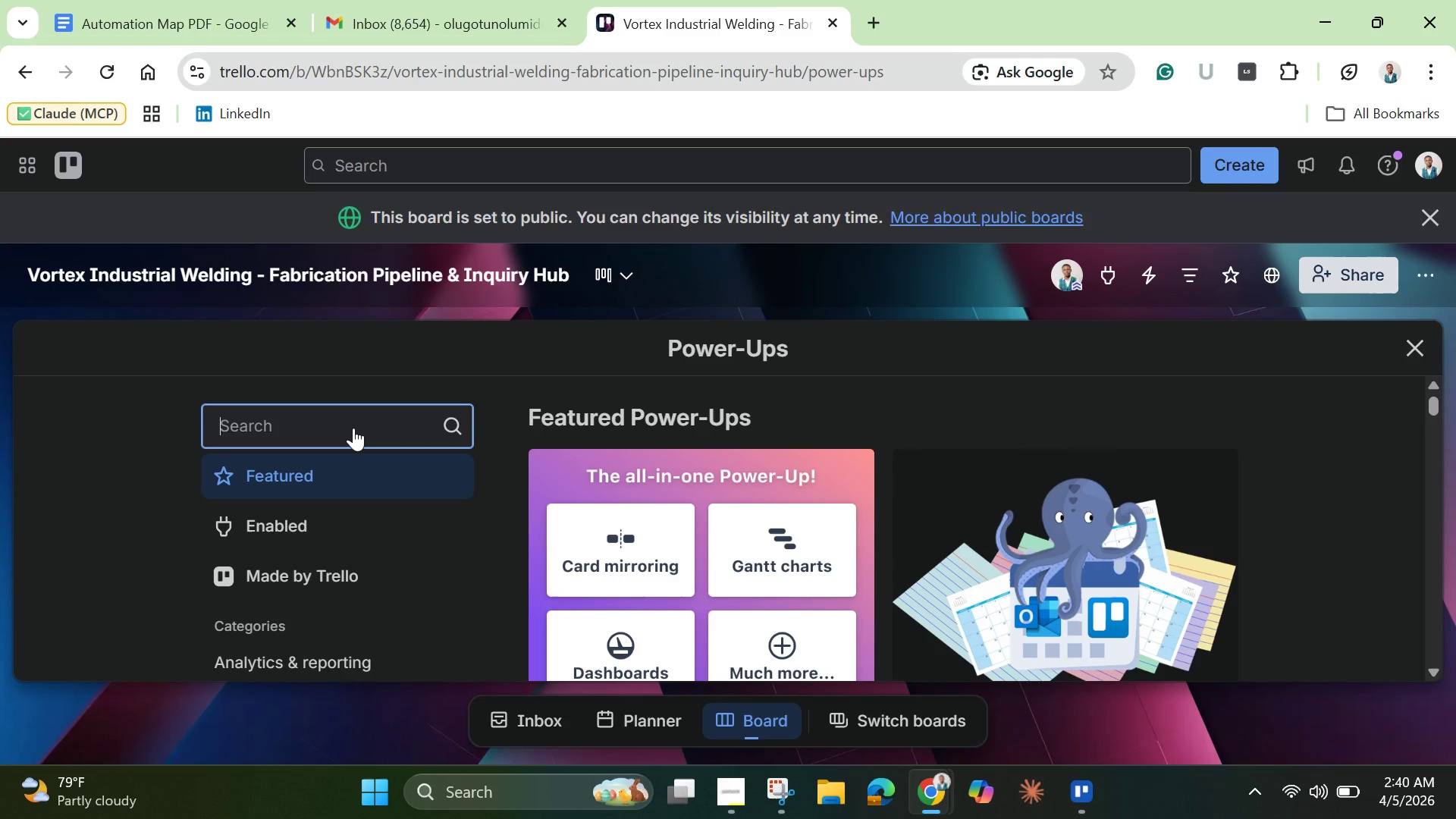 
type(sendboard)
 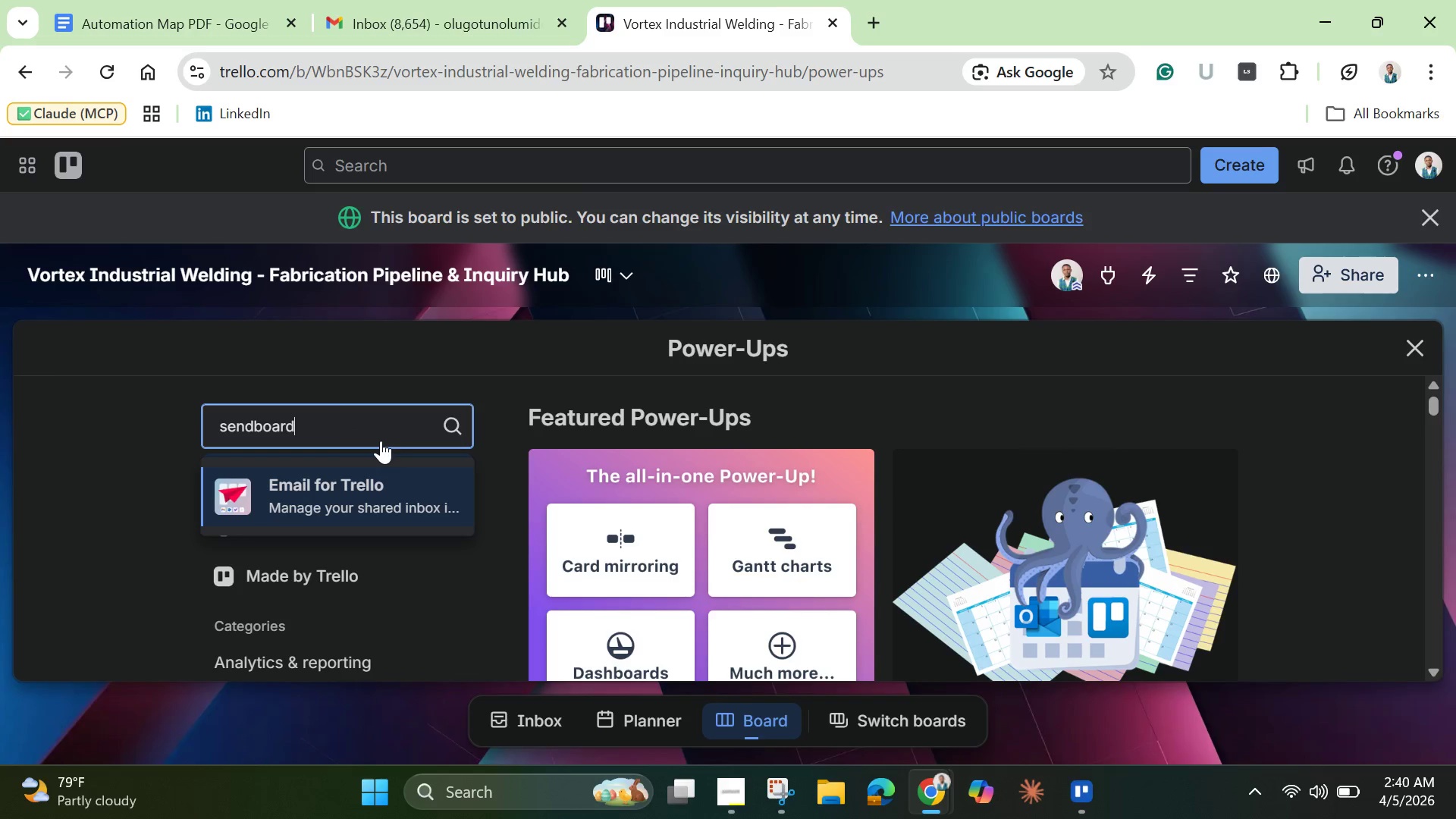 
wait(11.03)
 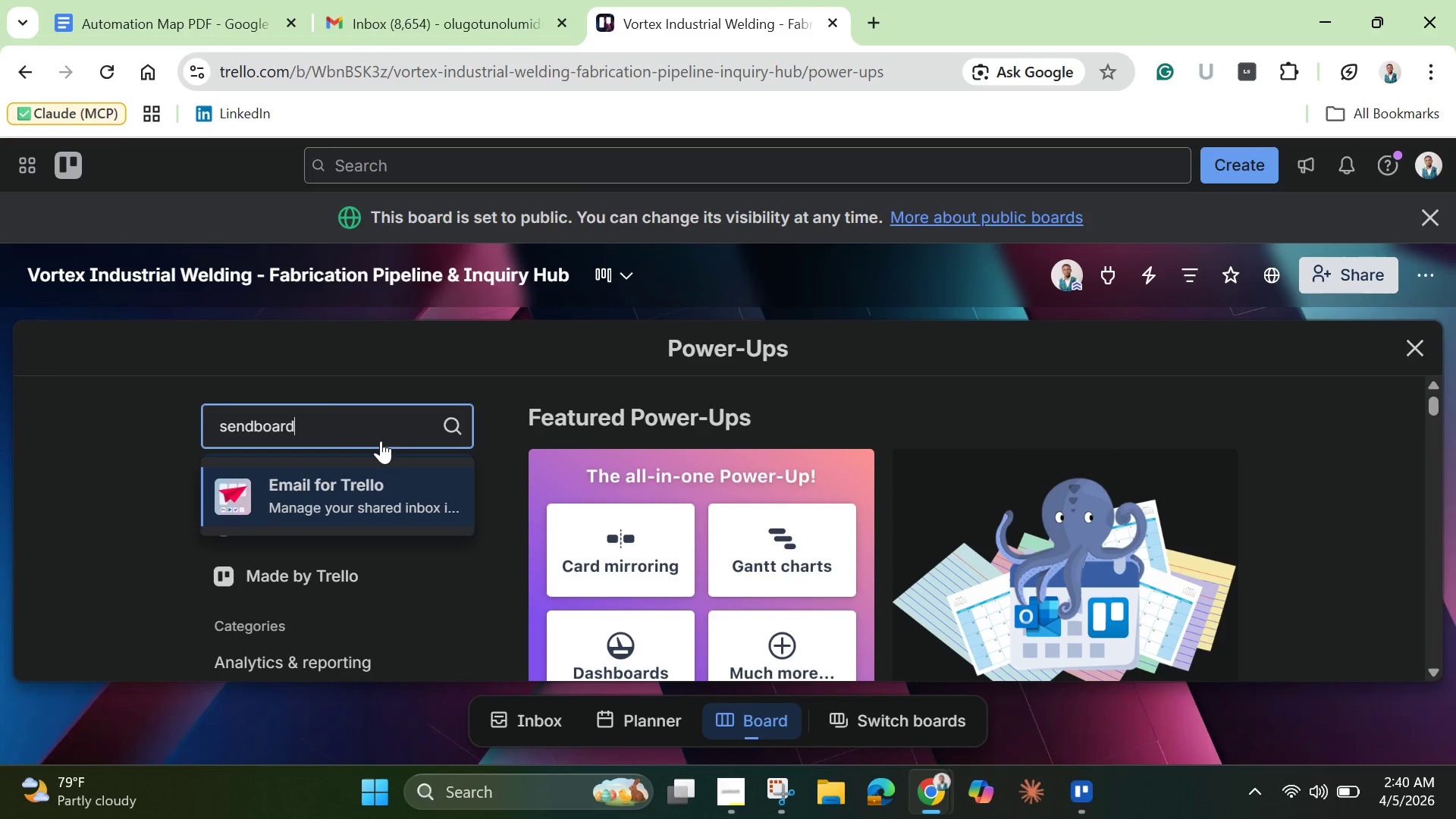 
scroll: coordinate [670, 511], scroll_direction: down, amount: 9.0
 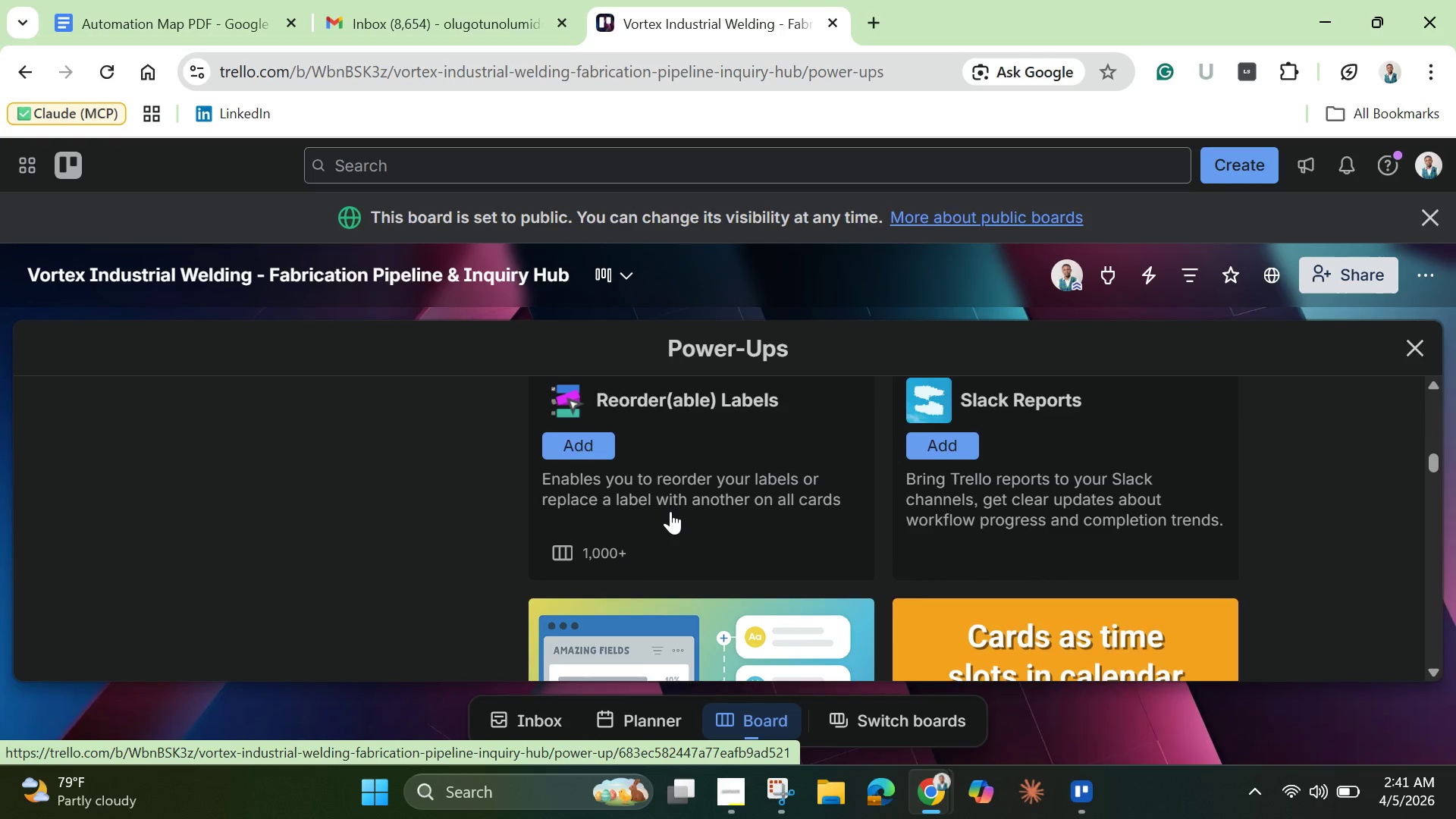 
scroll: coordinate [670, 511], scroll_direction: none, amount: 0.0
 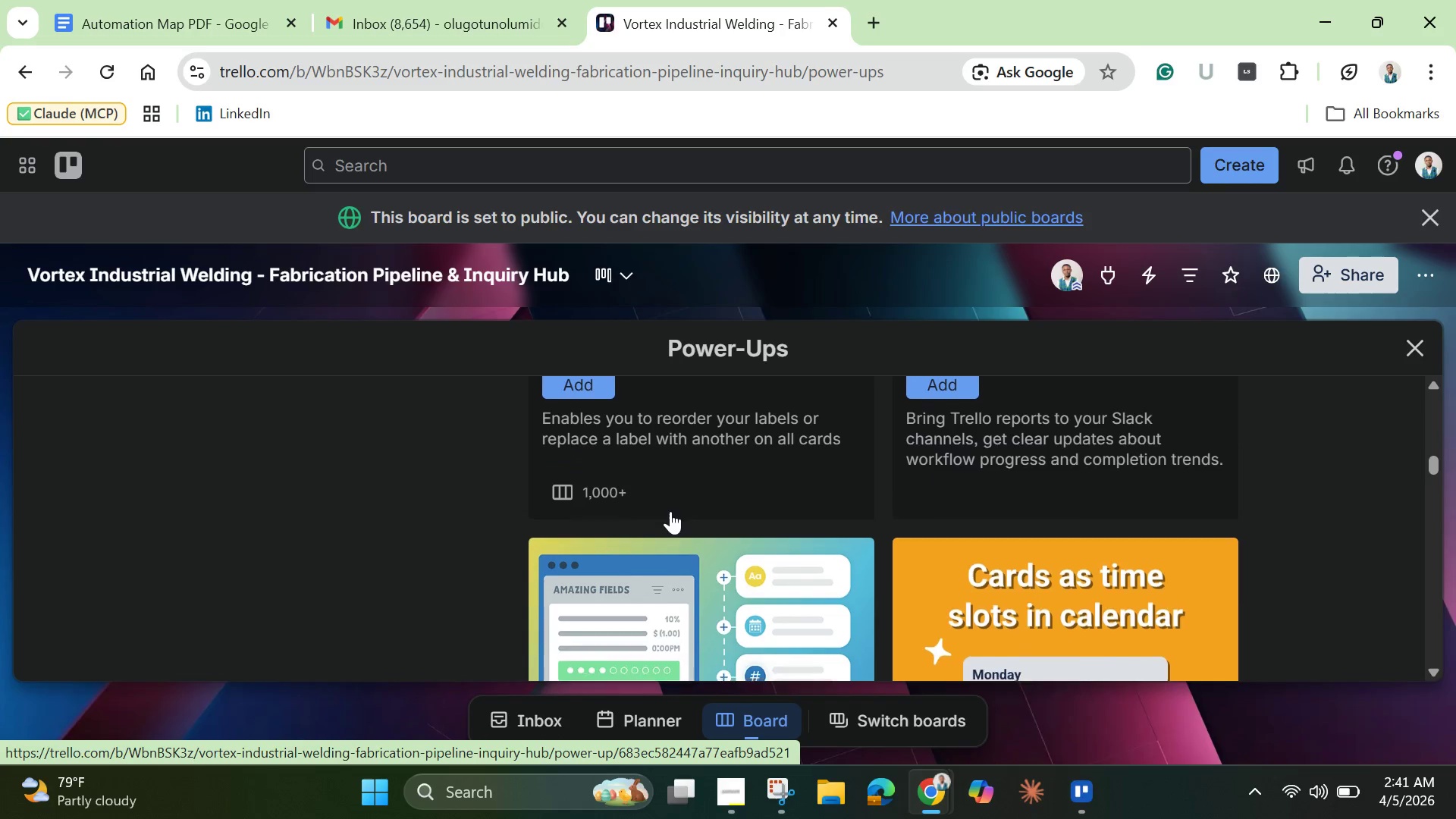 
scroll: coordinate [670, 511], scroll_direction: up, amount: 2.0
 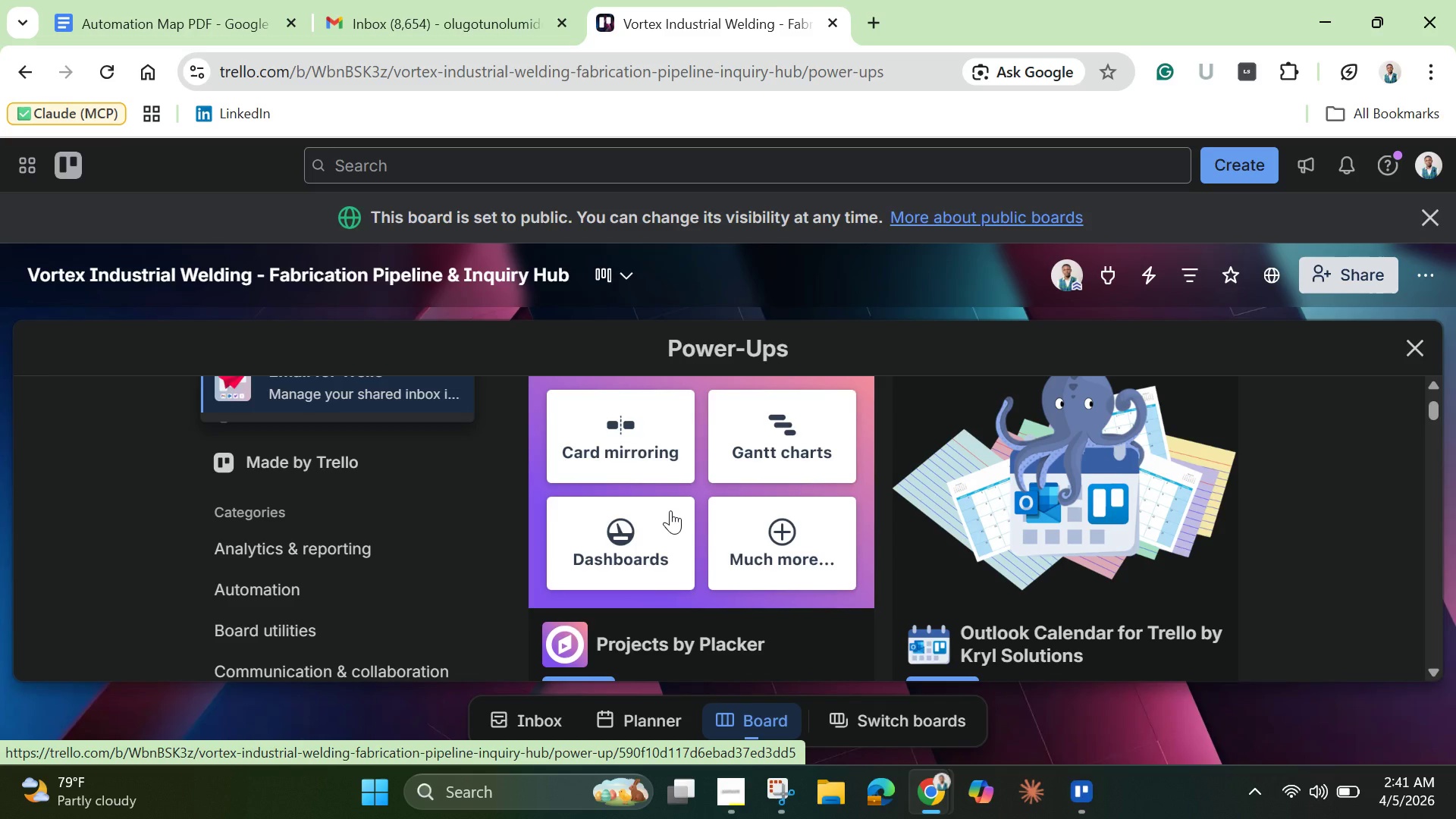 
wait(50.81)
 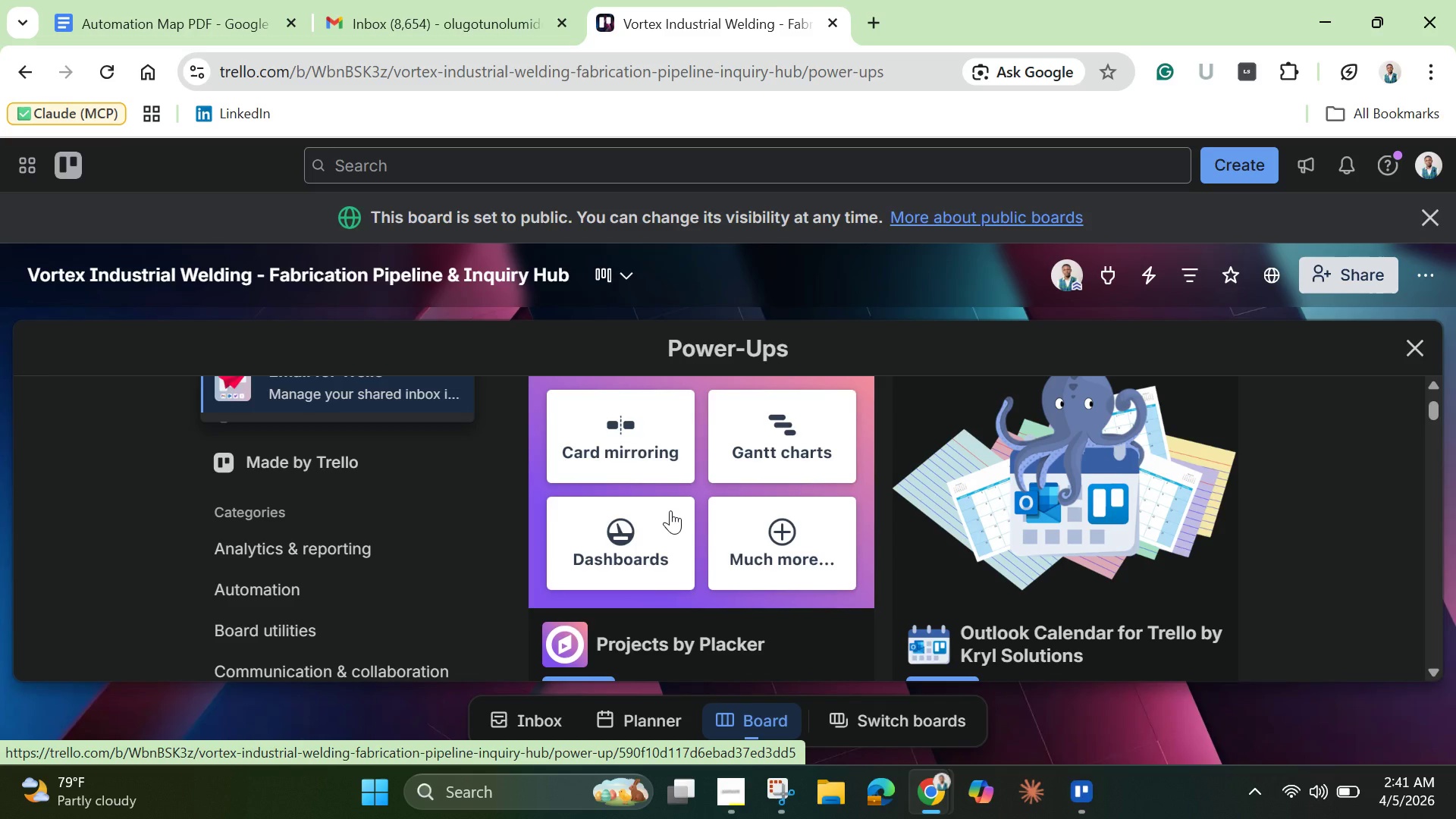 
scroll: coordinate [323, 433], scroll_direction: down, amount: 1.0
 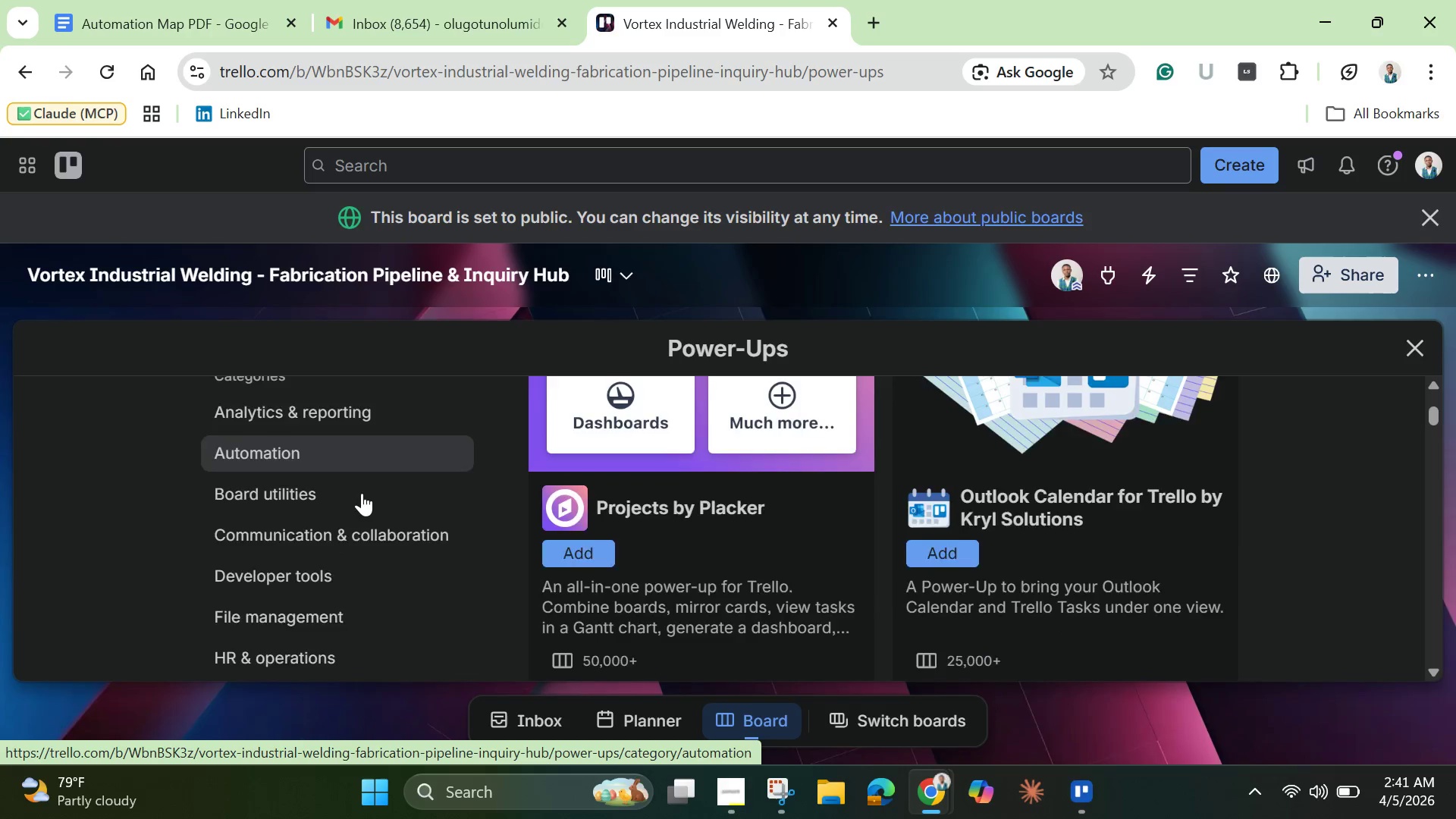 
scroll: coordinate [362, 493], scroll_direction: up, amount: 7.0
 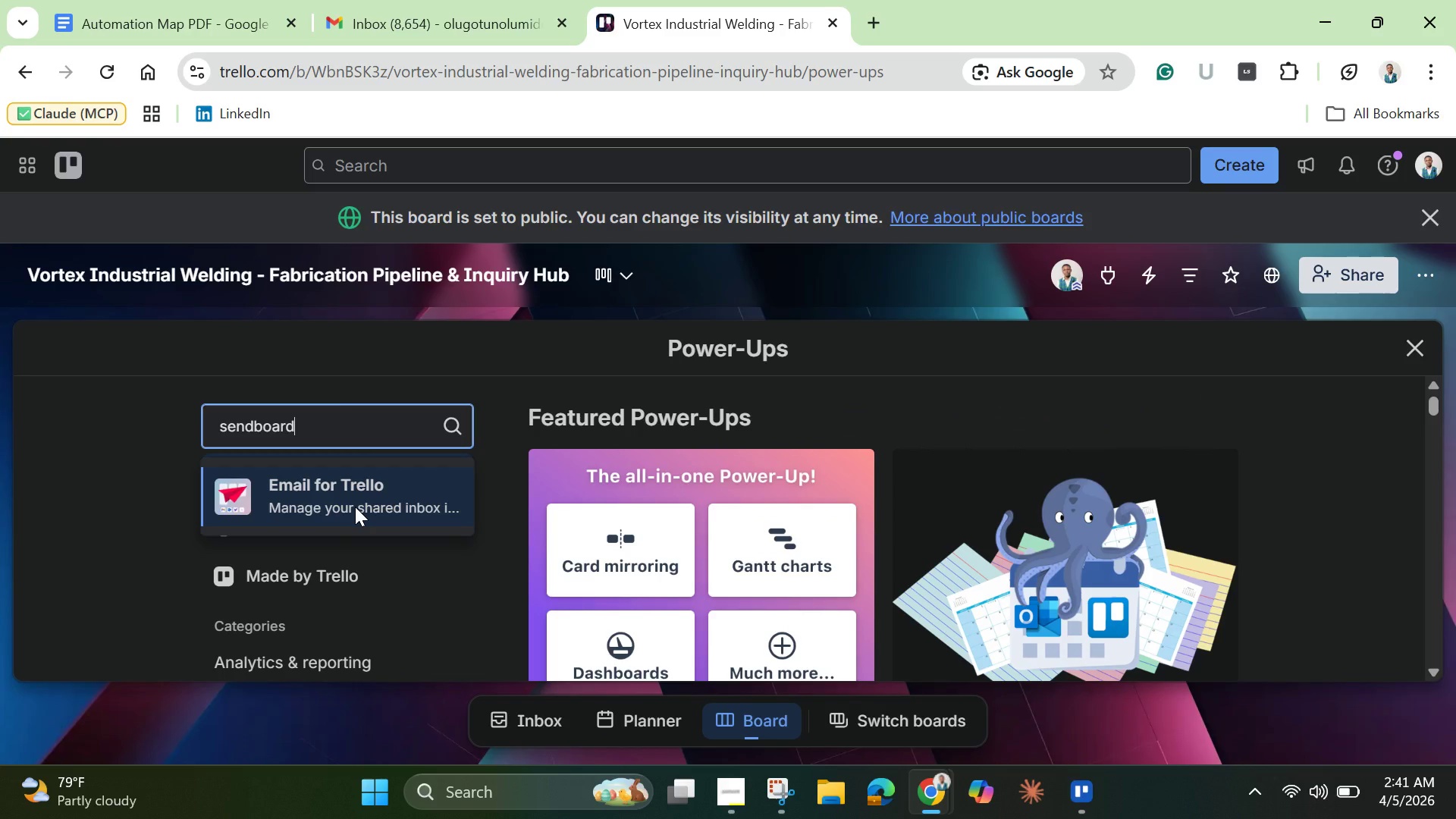 
left_click([355, 507])
 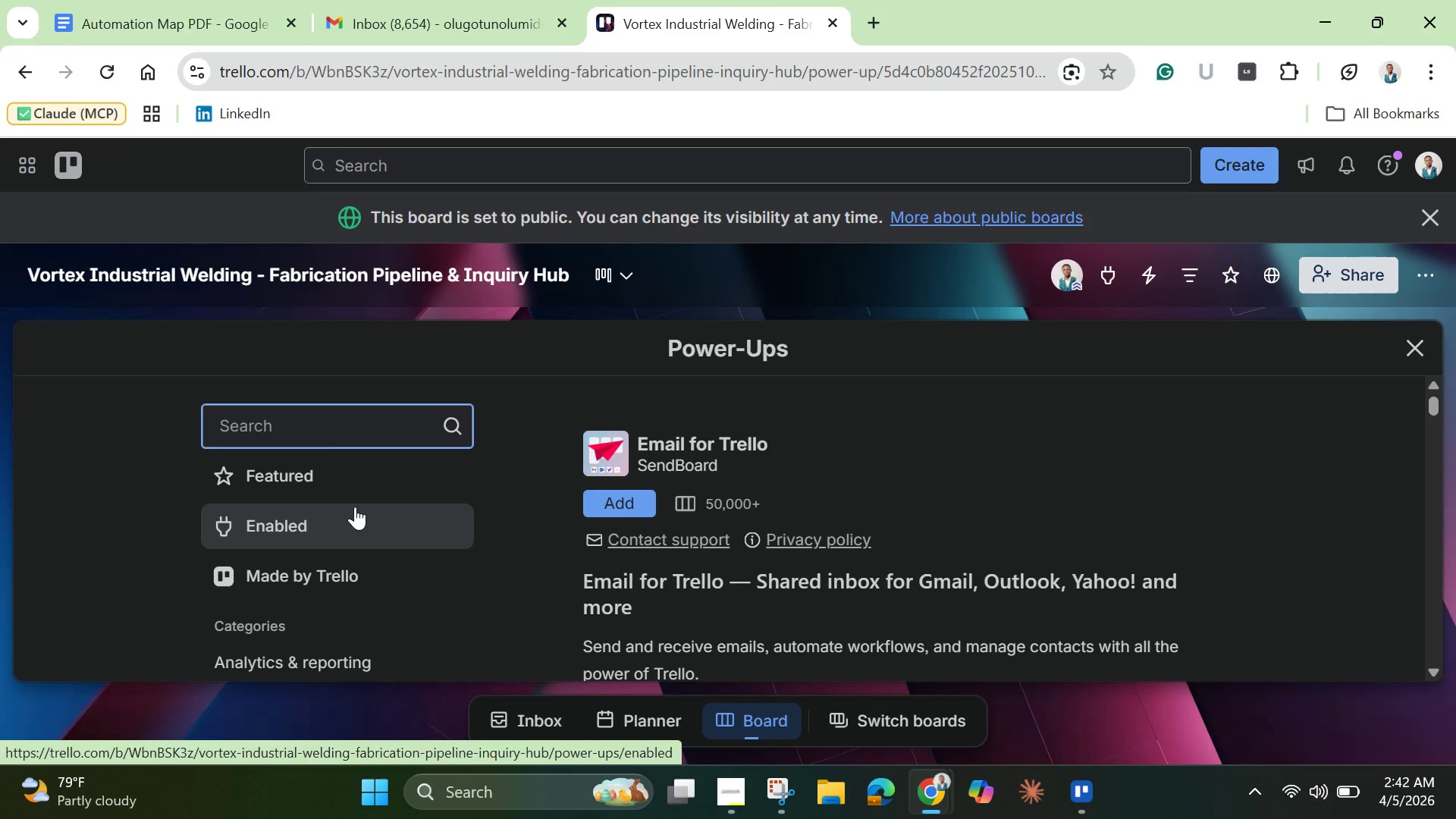 
wait(29.2)
 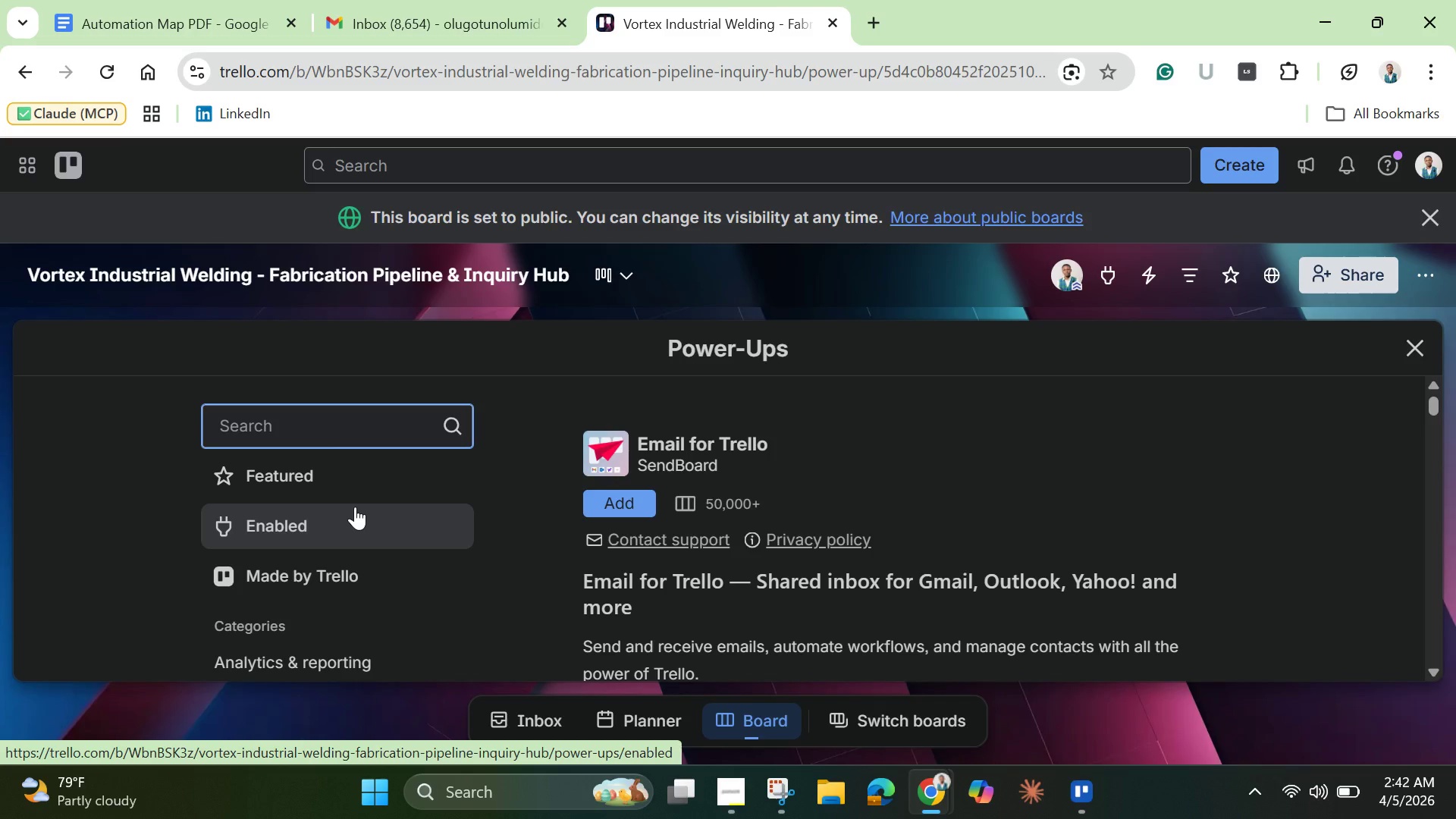 
left_click([610, 513])
 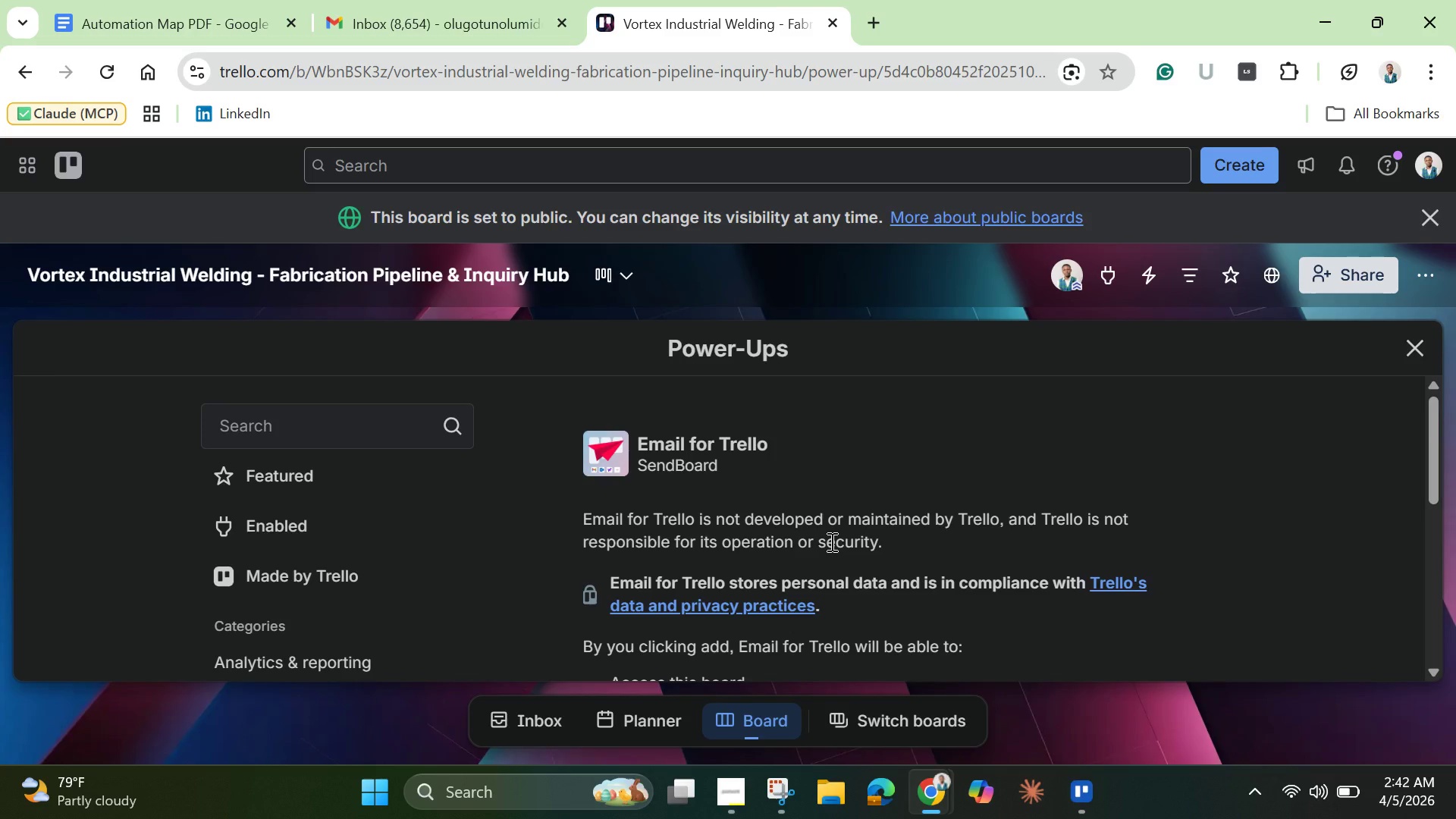 
scroll: coordinate [830, 541], scroll_direction: down, amount: 7.0
 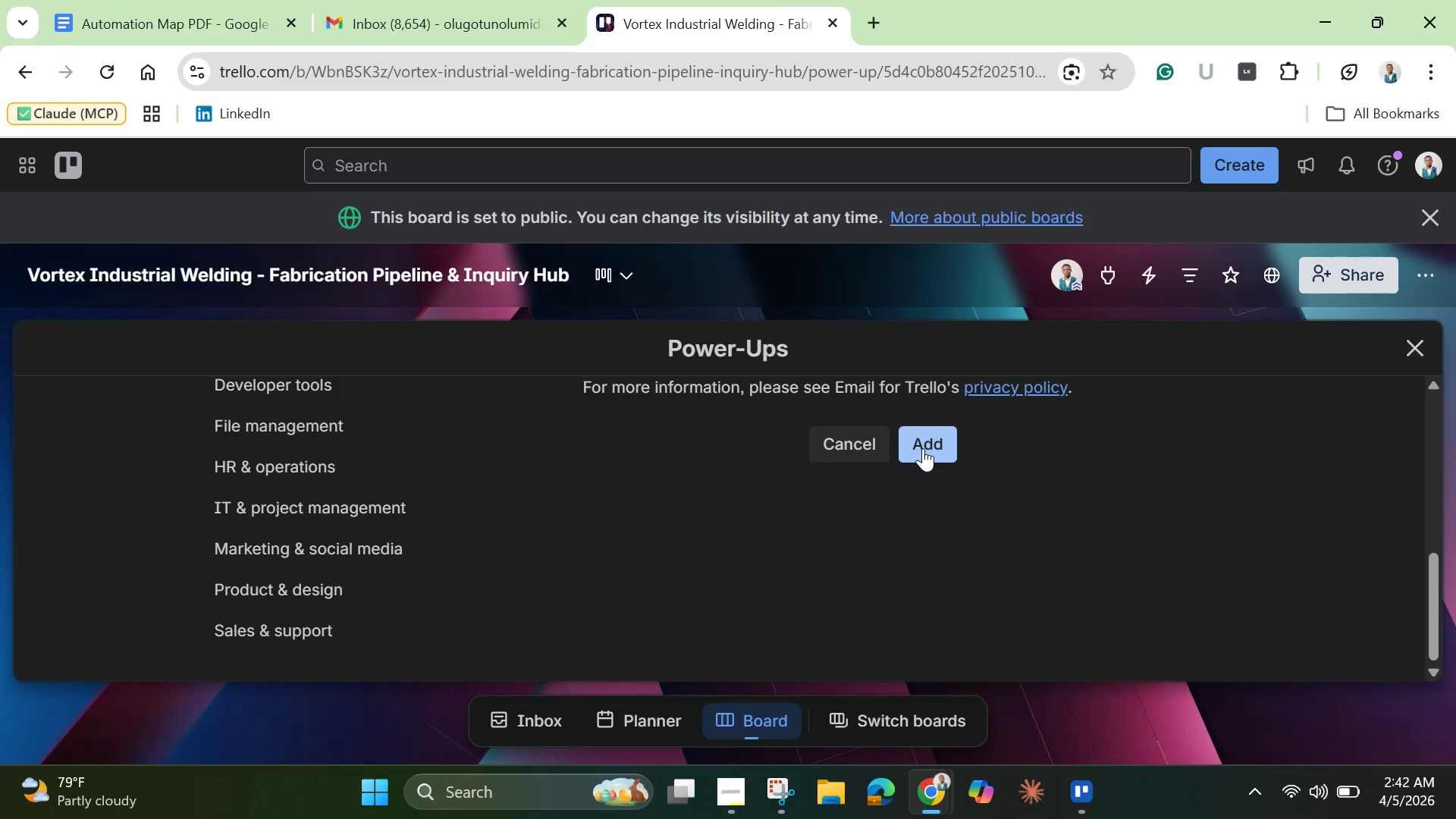 
left_click([923, 448])
 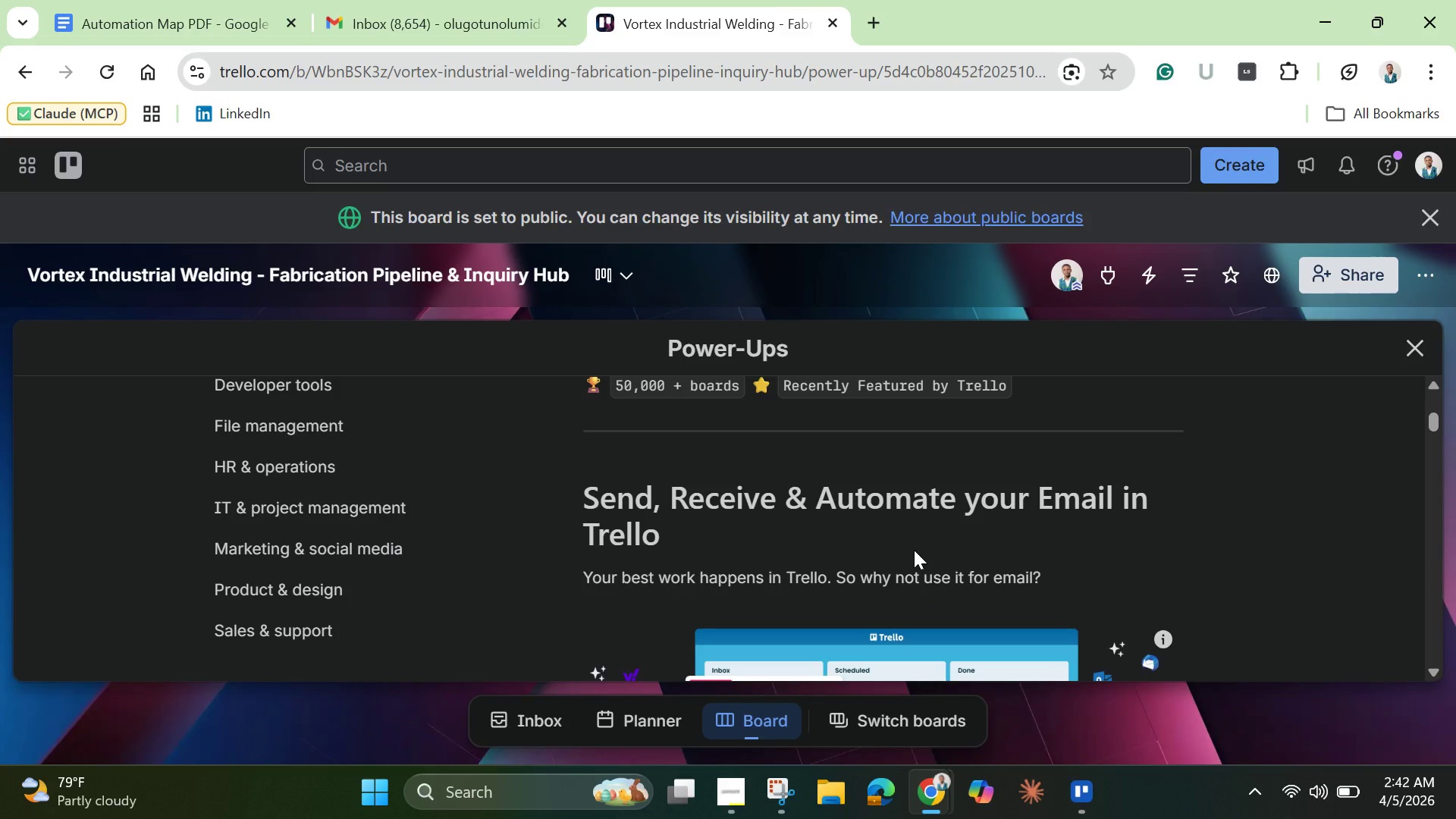 
scroll: coordinate [914, 550], scroll_direction: up, amount: 13.0
 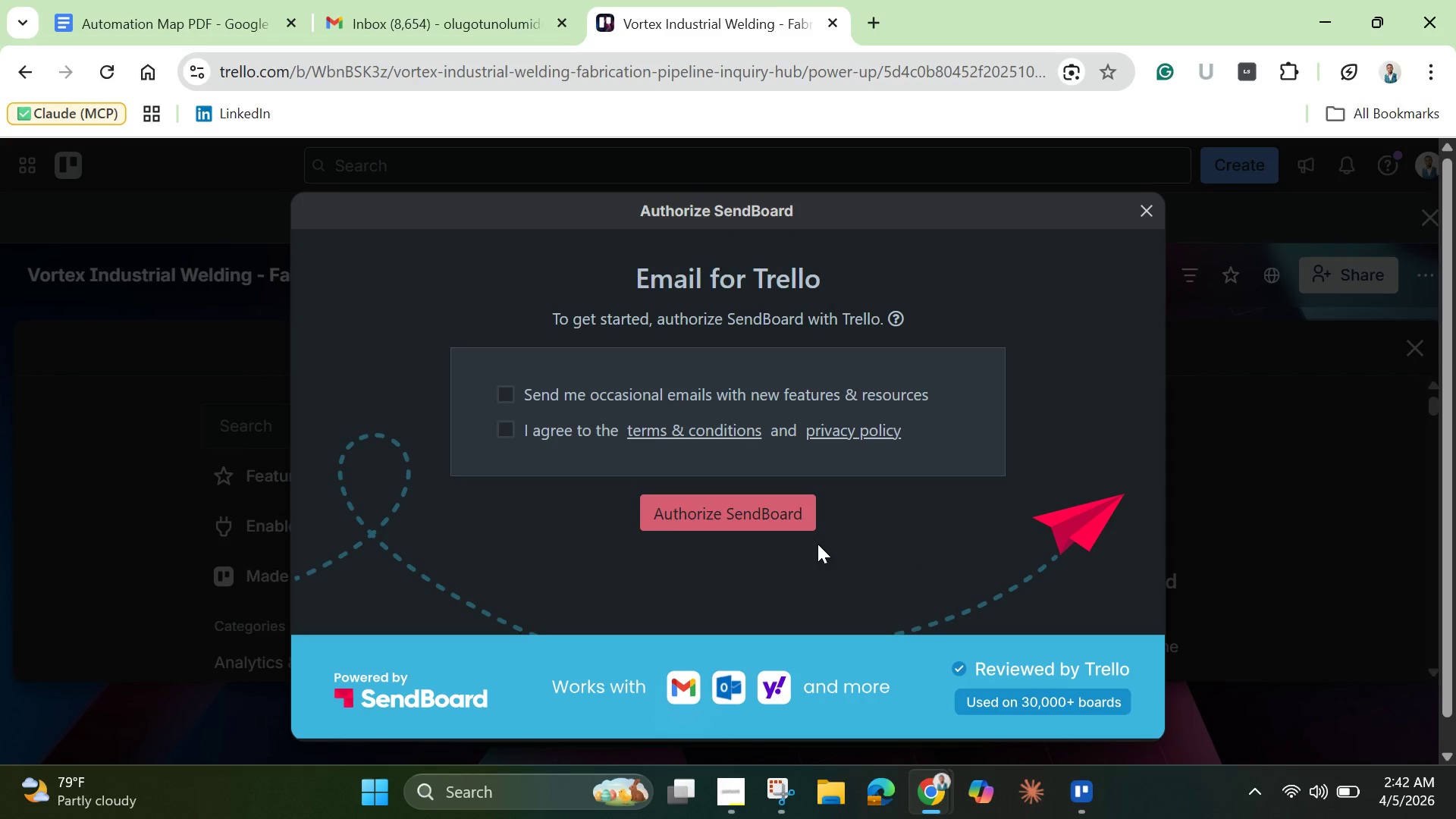 
mouse_move([510, 413])
 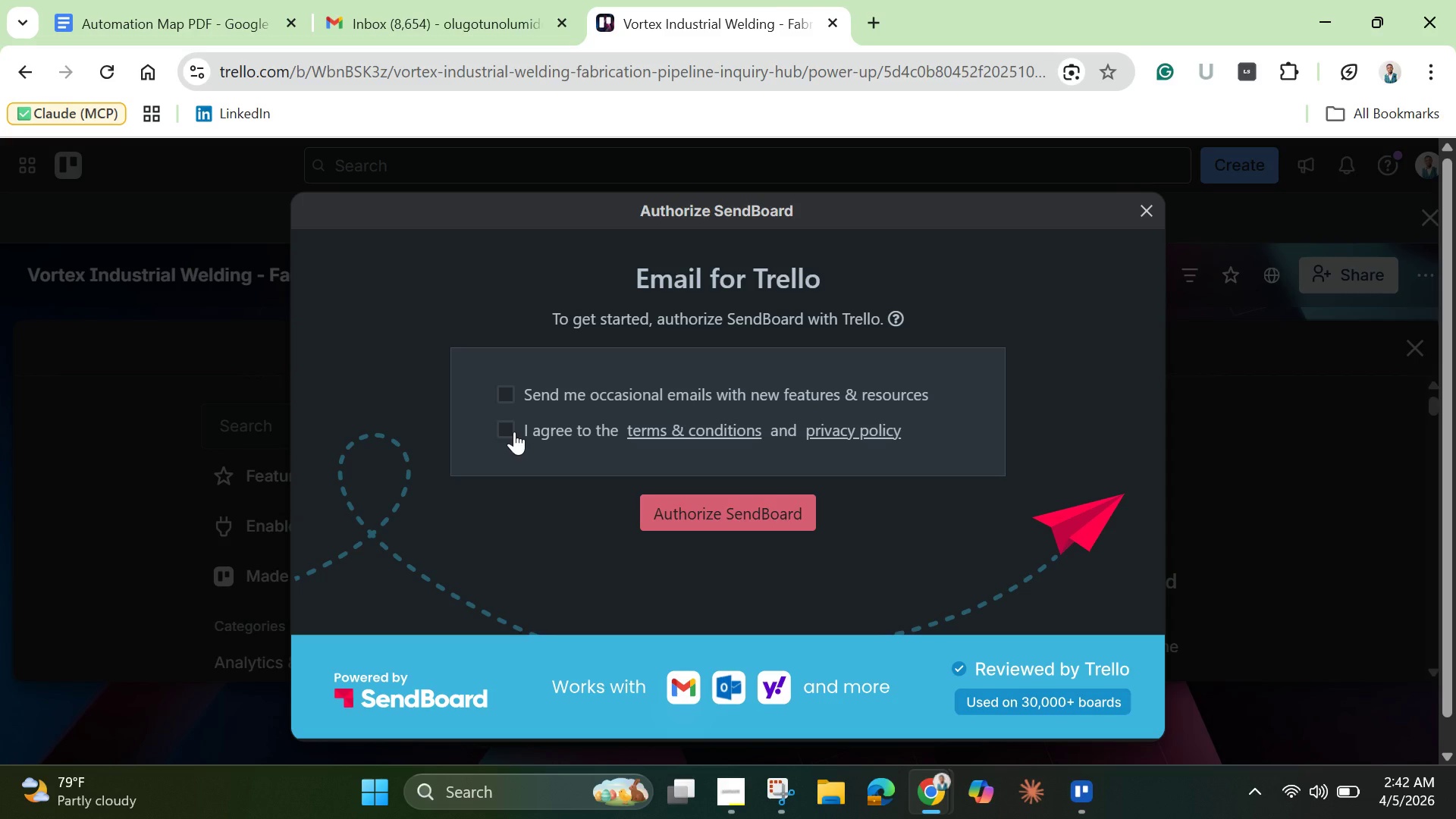 
left_click([514, 431])
 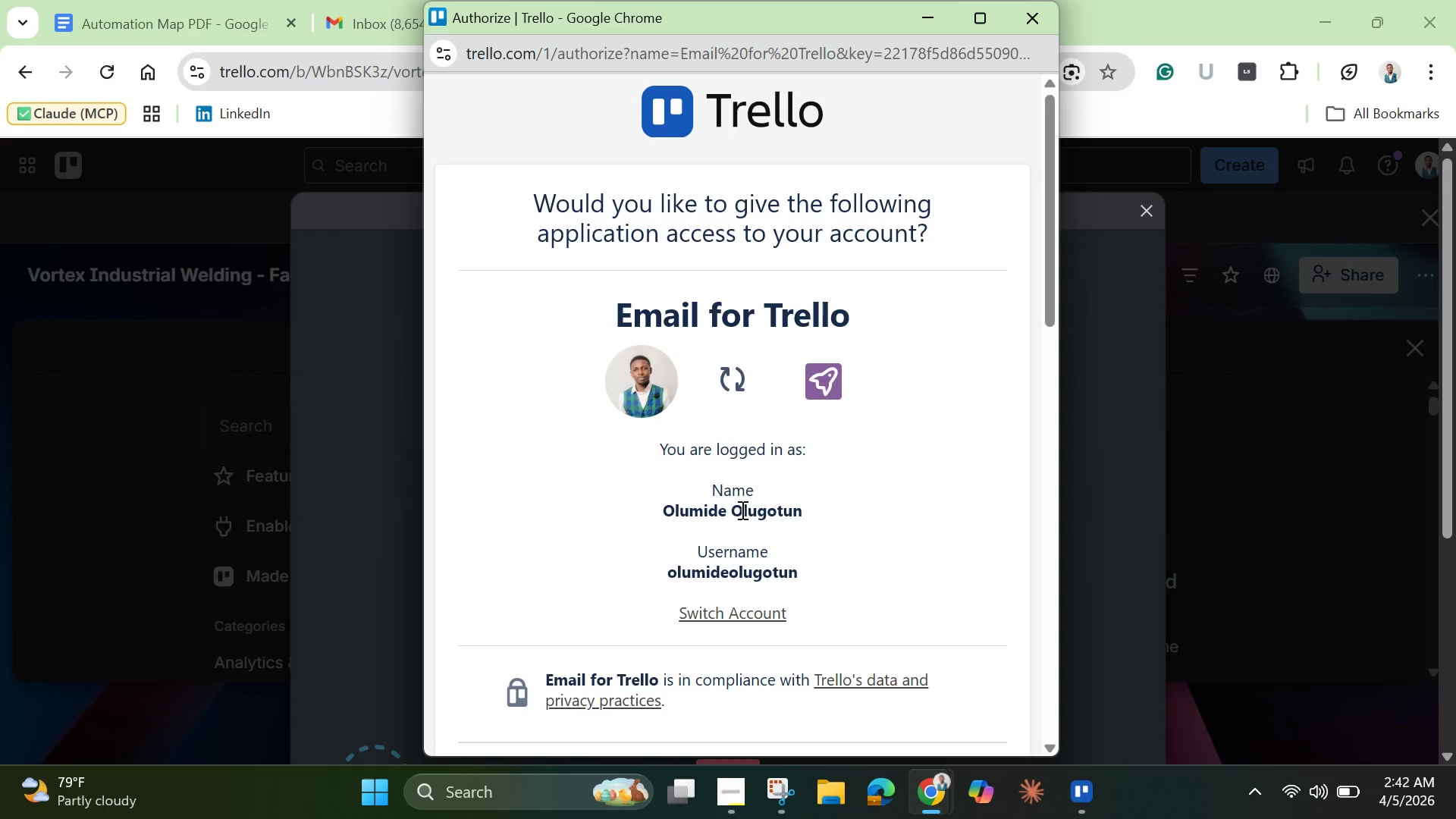 
wait(5.19)
 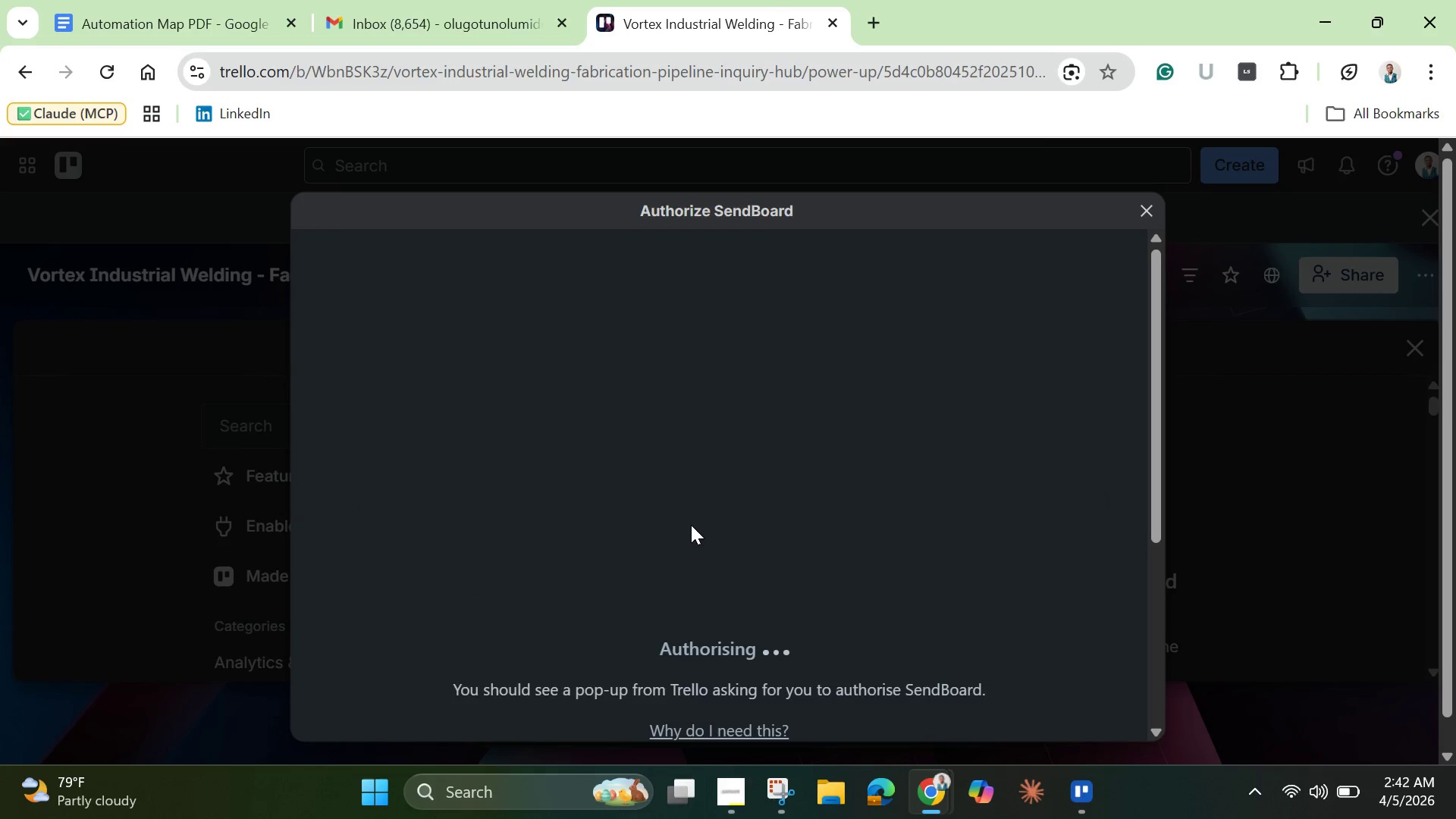 
scroll: coordinate [761, 541], scroll_direction: down, amount: 7.0
 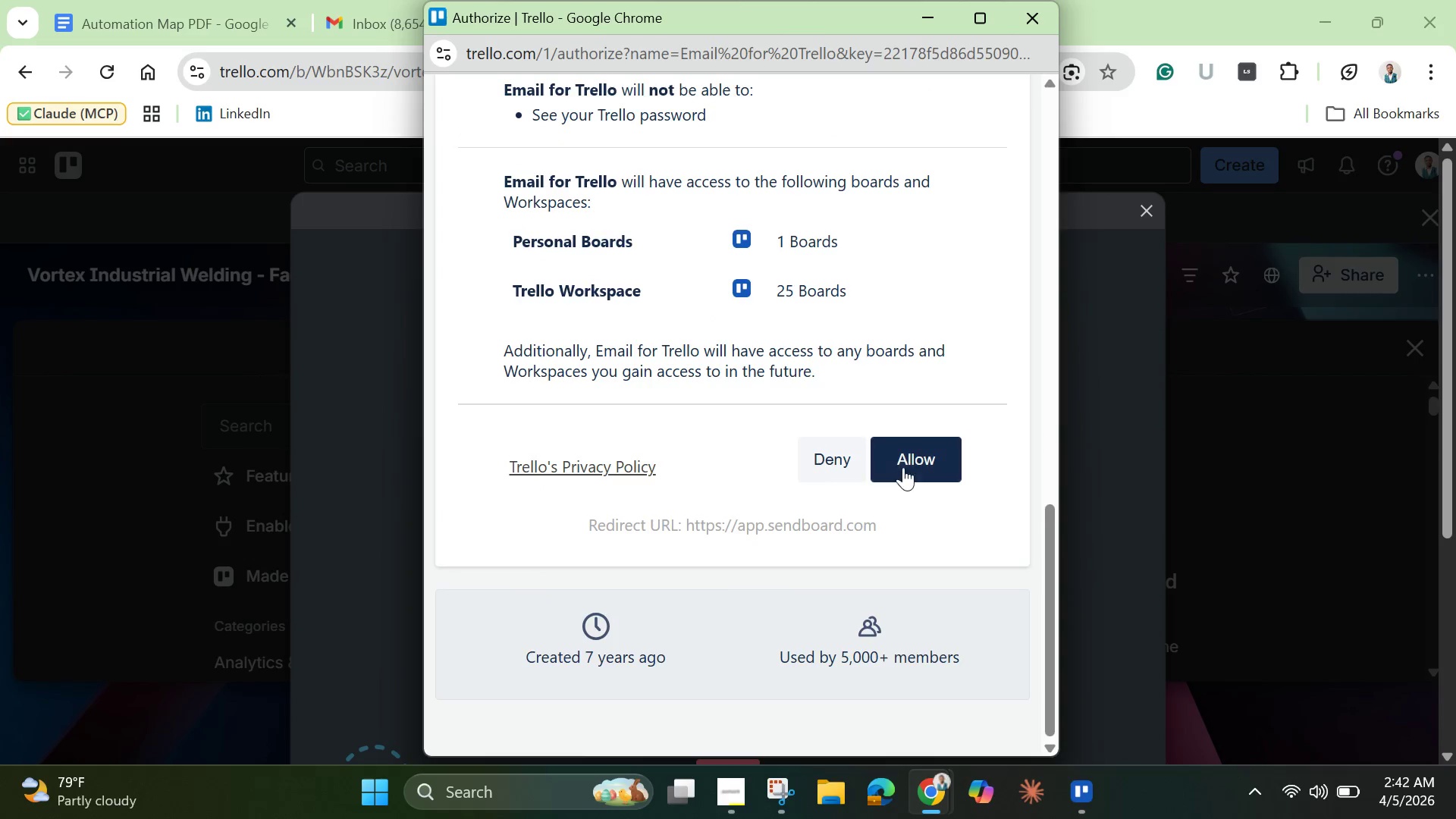 
left_click([905, 464])
 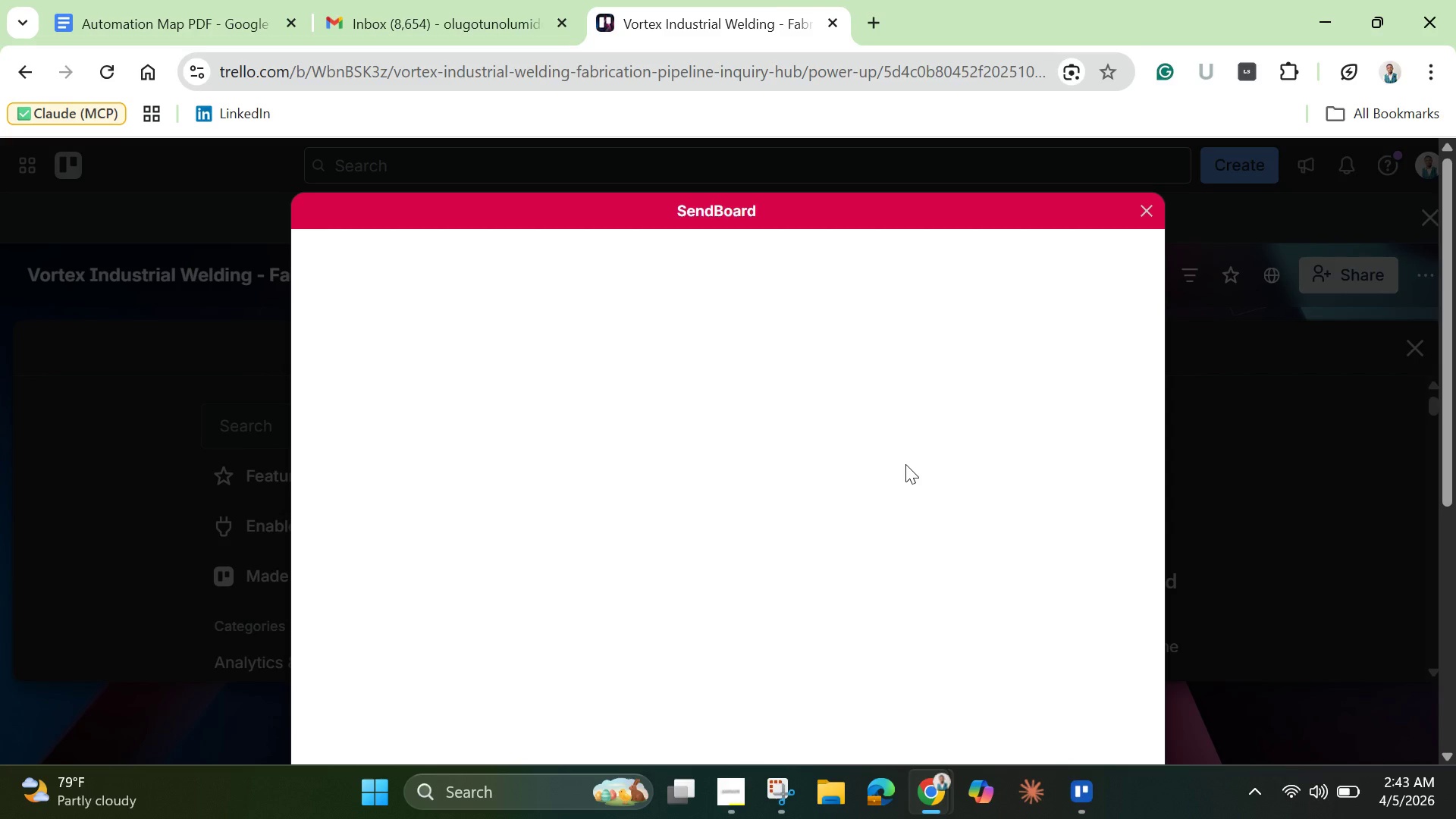 
wait(17.84)
 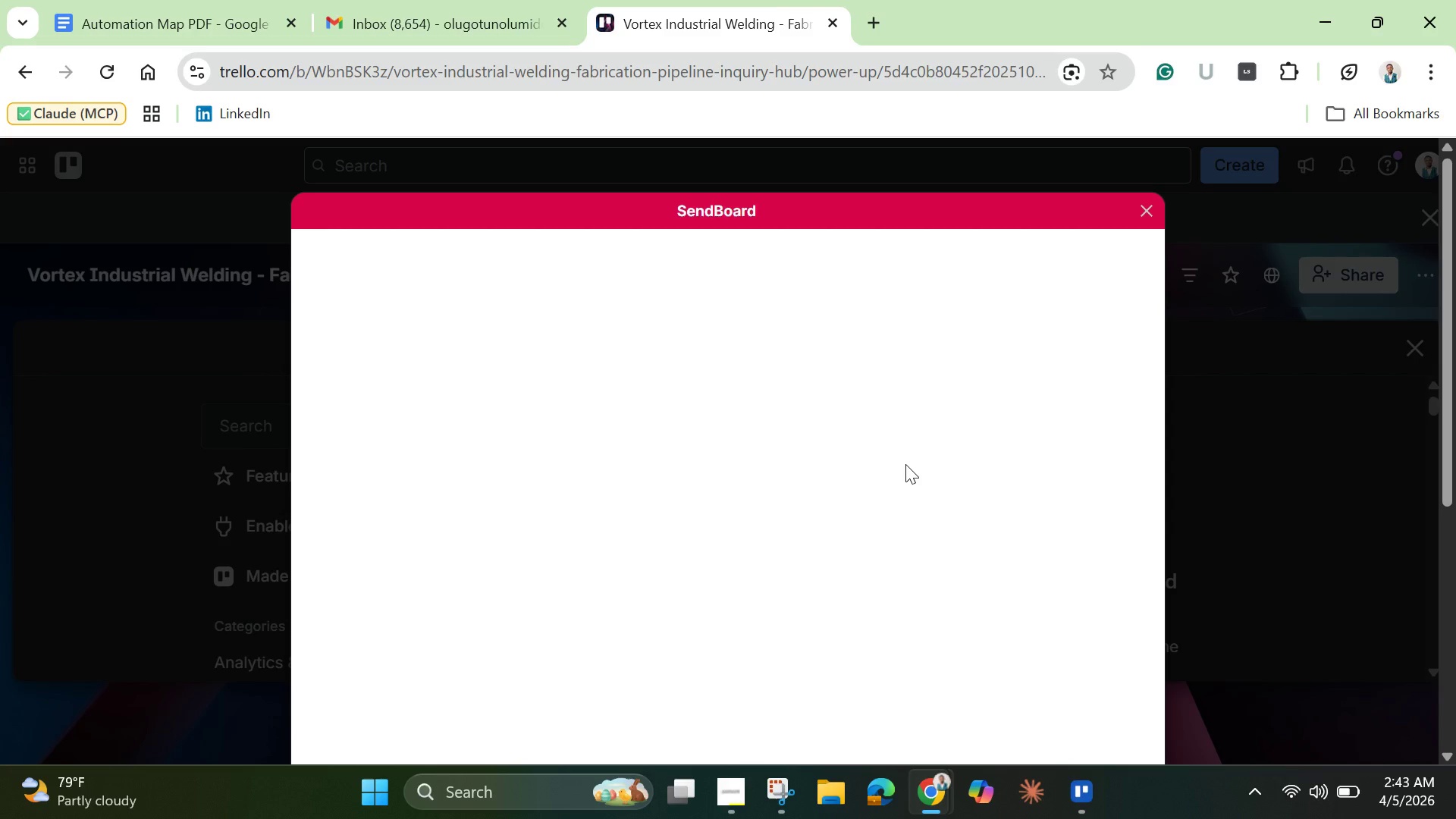 
scroll: coordinate [969, 482], scroll_direction: down, amount: 4.0
 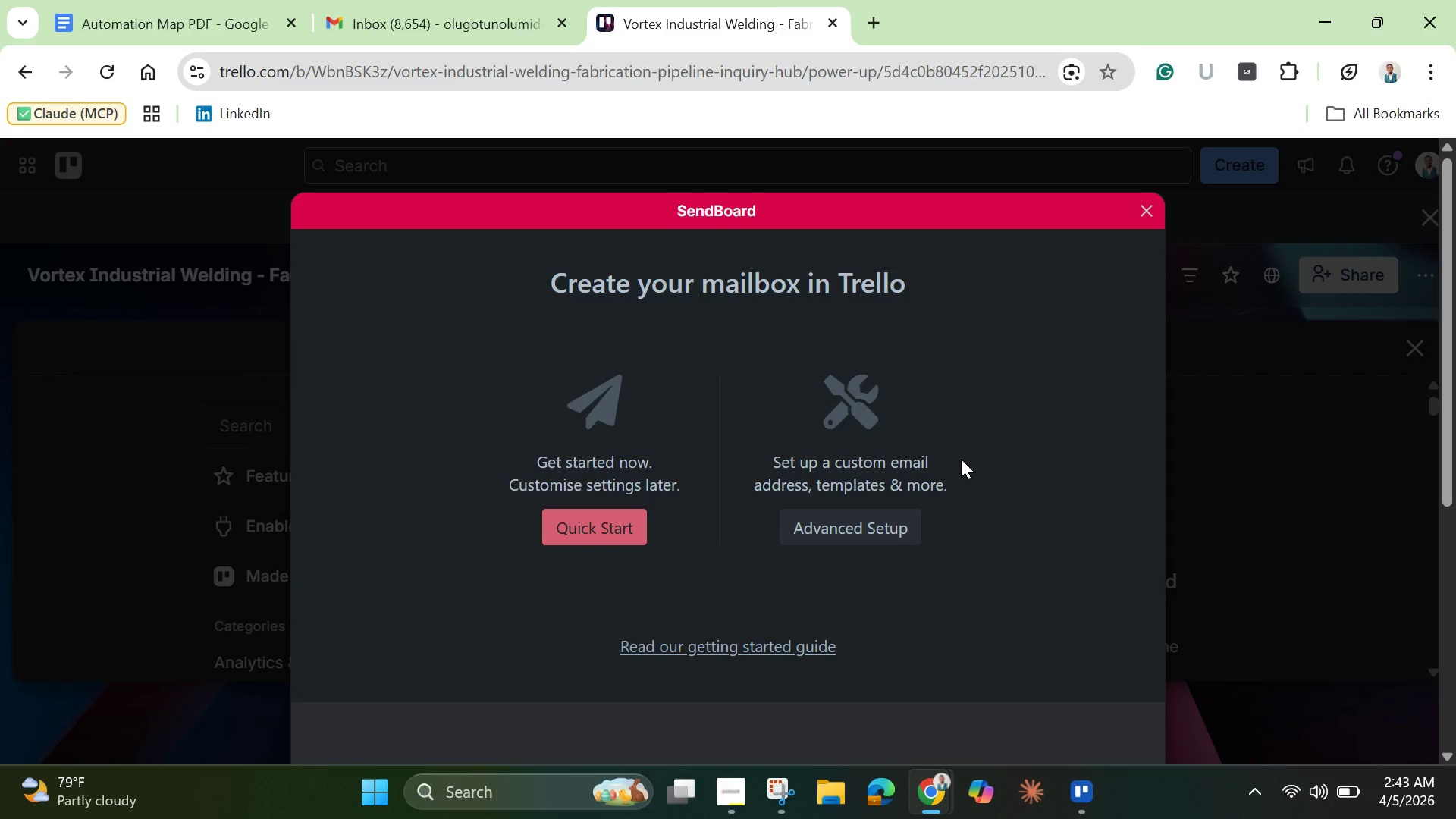 
wait(19.98)
 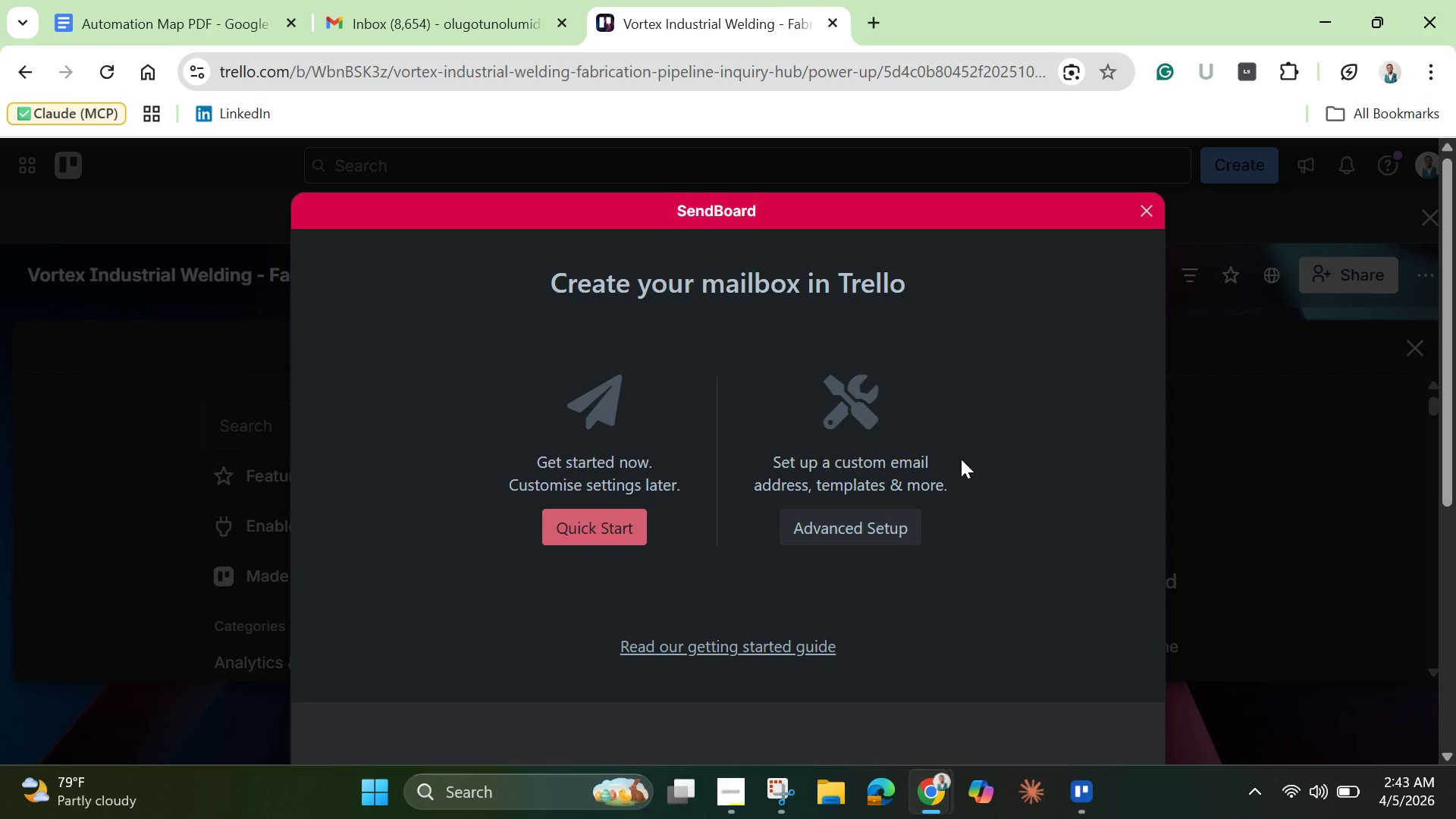 
scroll: coordinate [617, 535], scroll_direction: down, amount: 2.0
 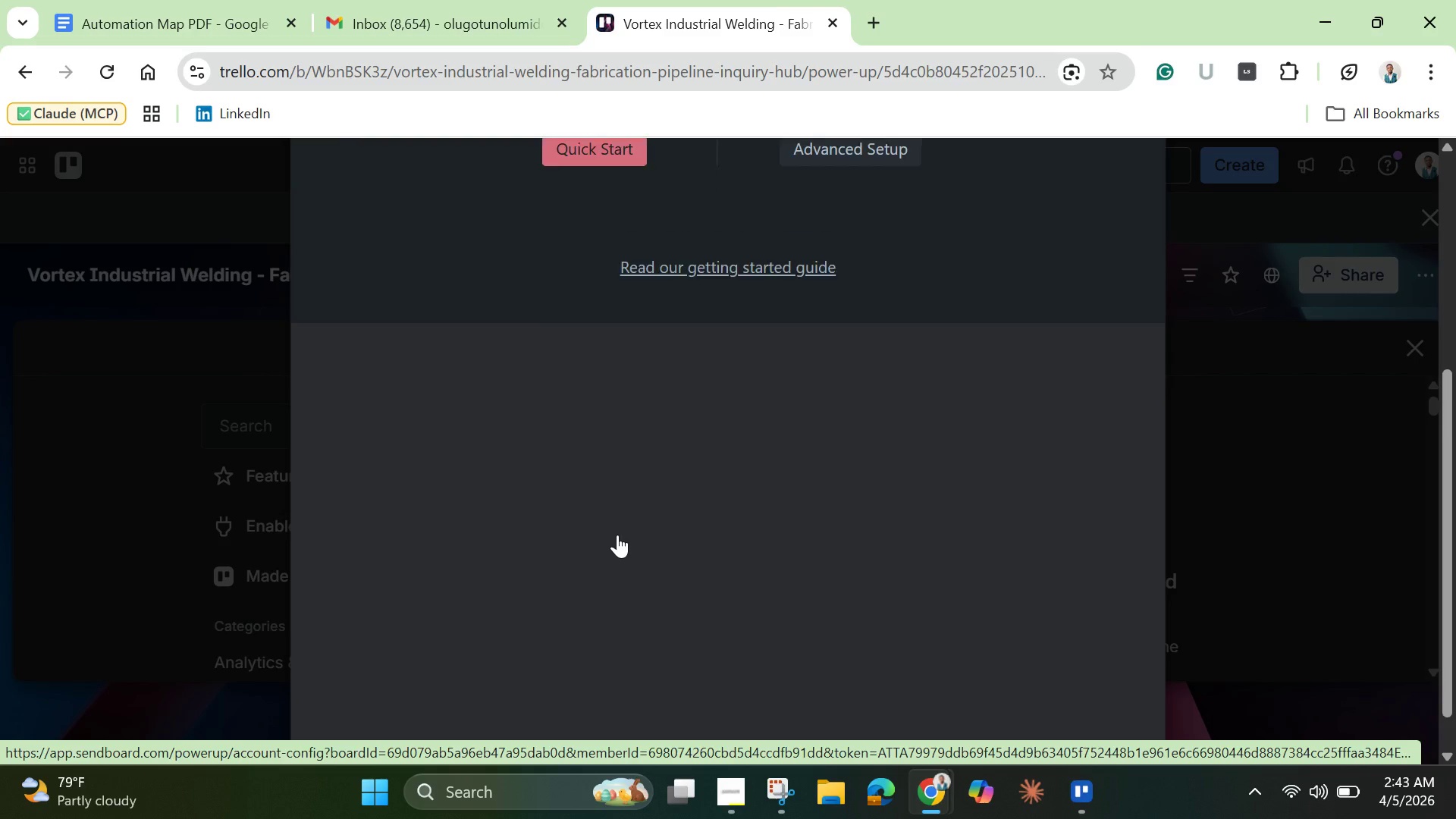 
scroll: coordinate [617, 535], scroll_direction: up, amount: 2.0
 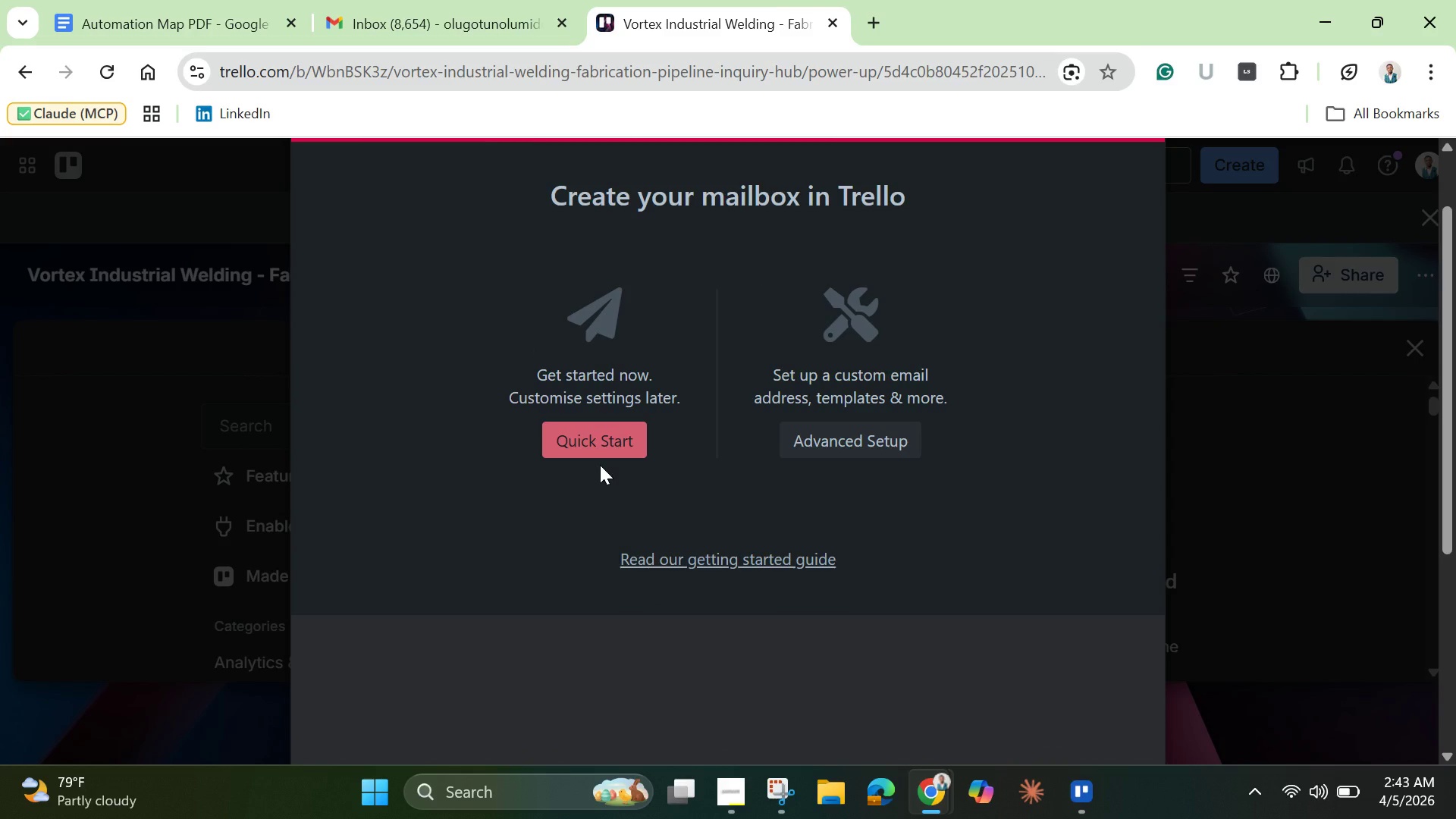 
left_click([600, 465])
 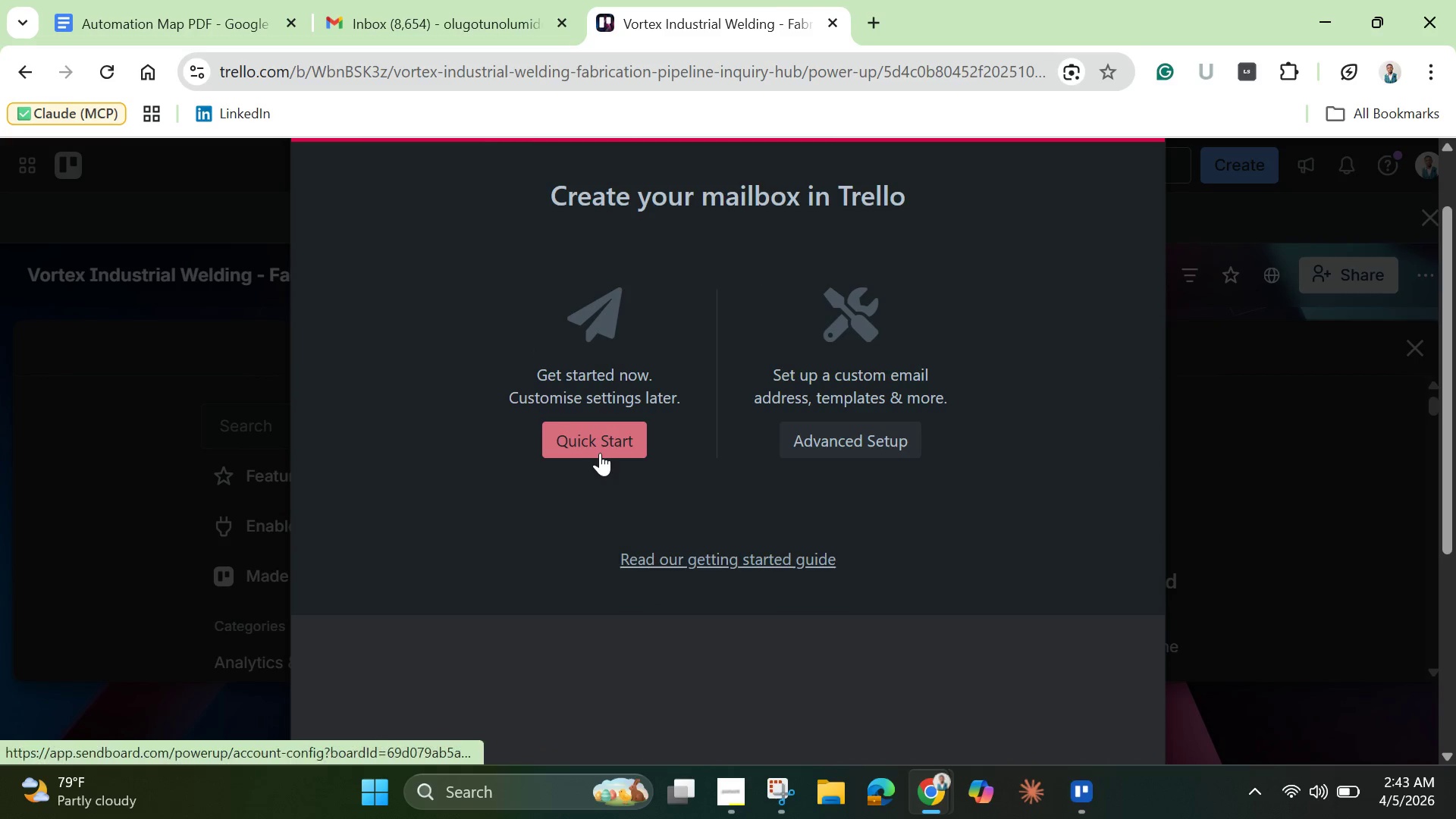 
left_click([600, 453])
 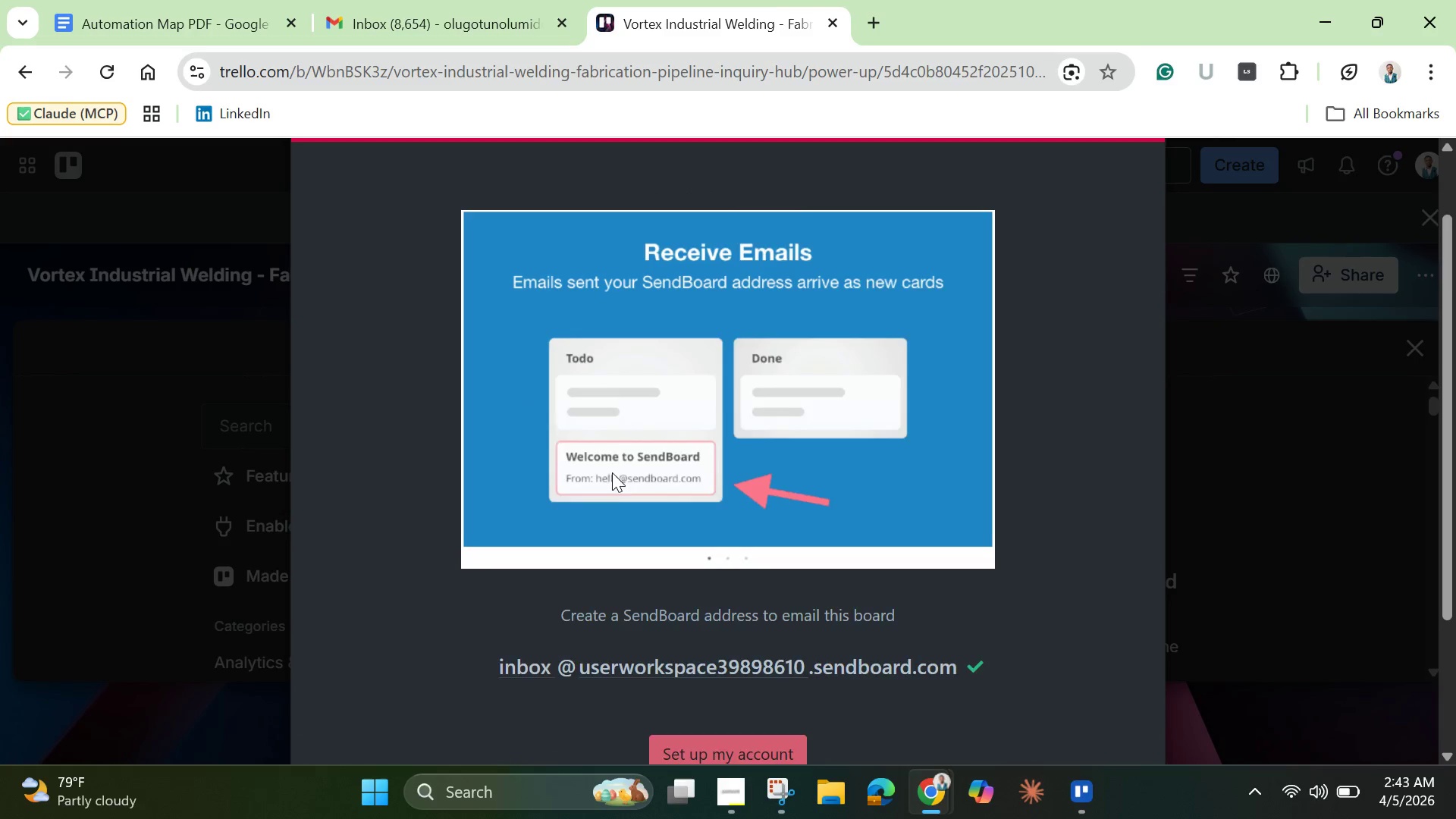 
scroll: coordinate [613, 475], scroll_direction: down, amount: 2.0
 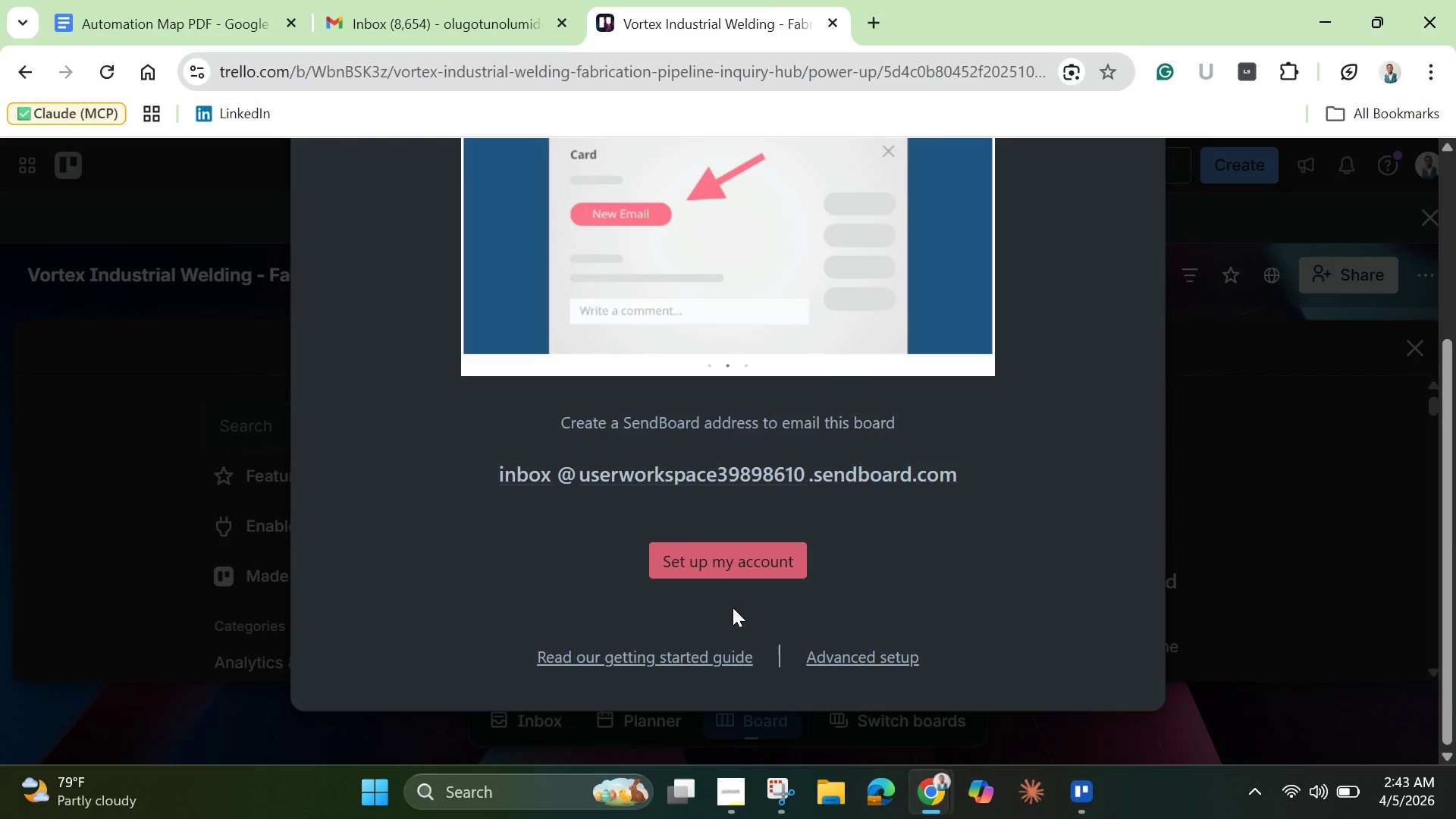 
wait(8.15)
 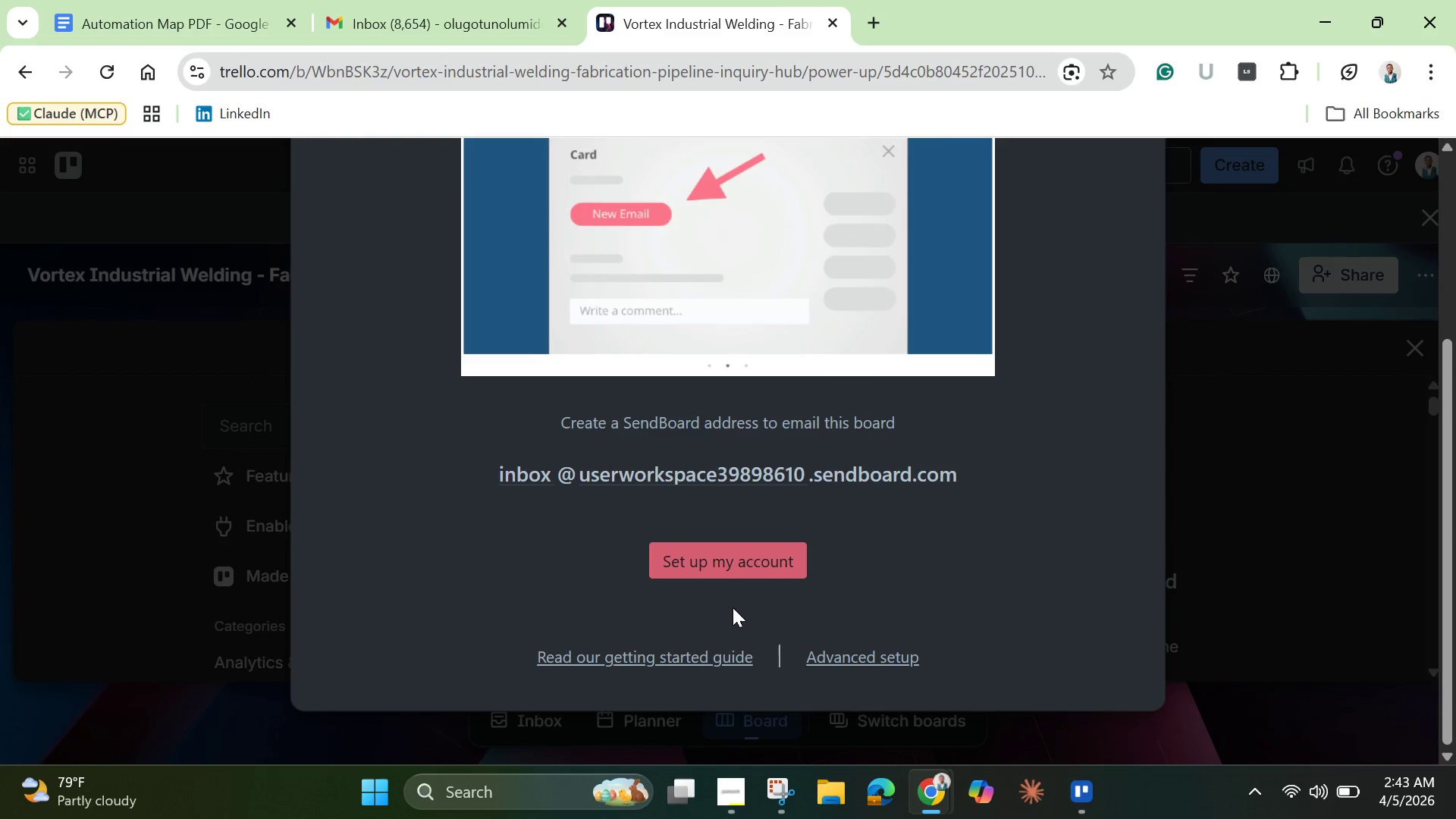 
left_click([713, 567])
 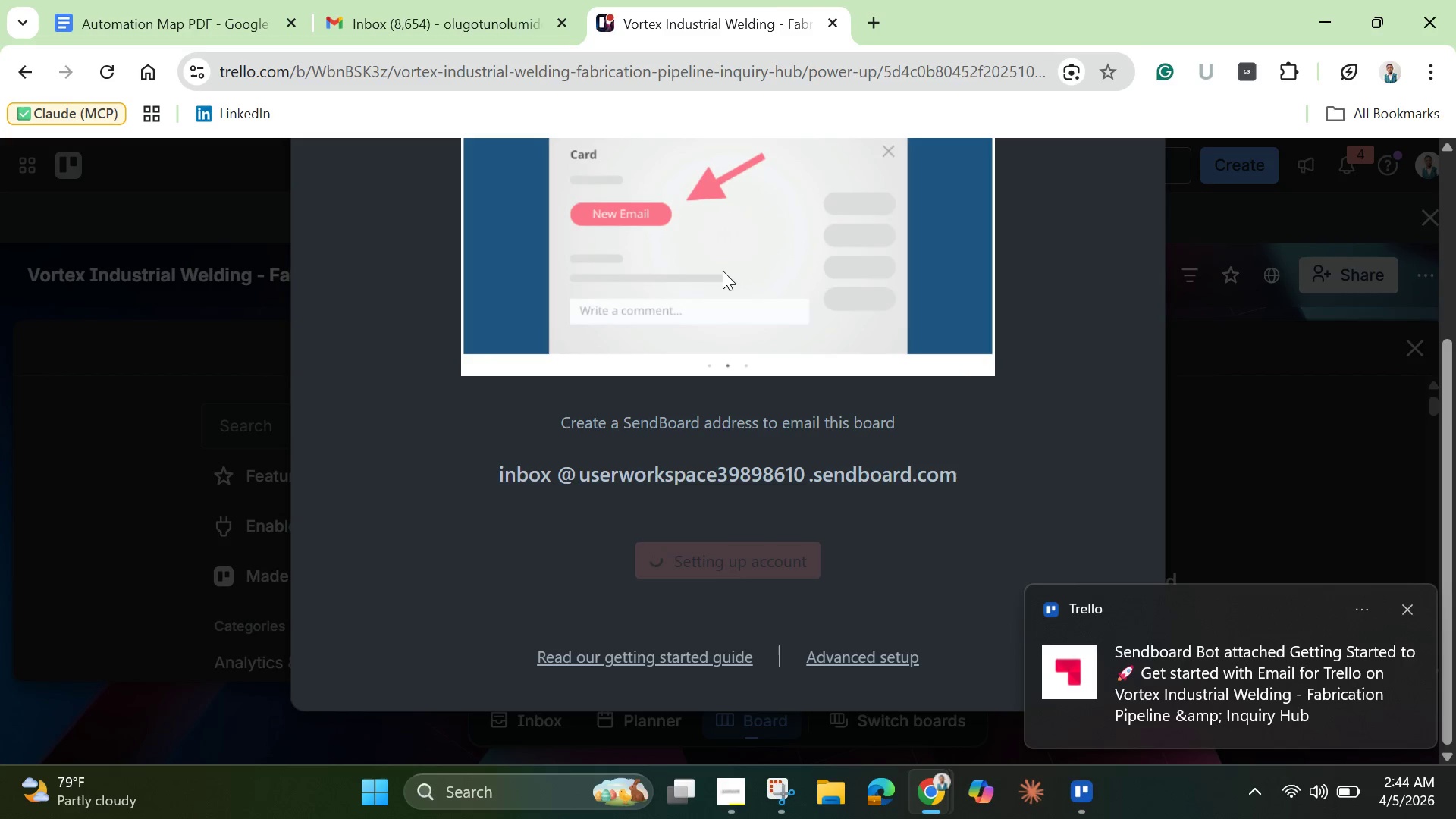 
wait(35.2)
 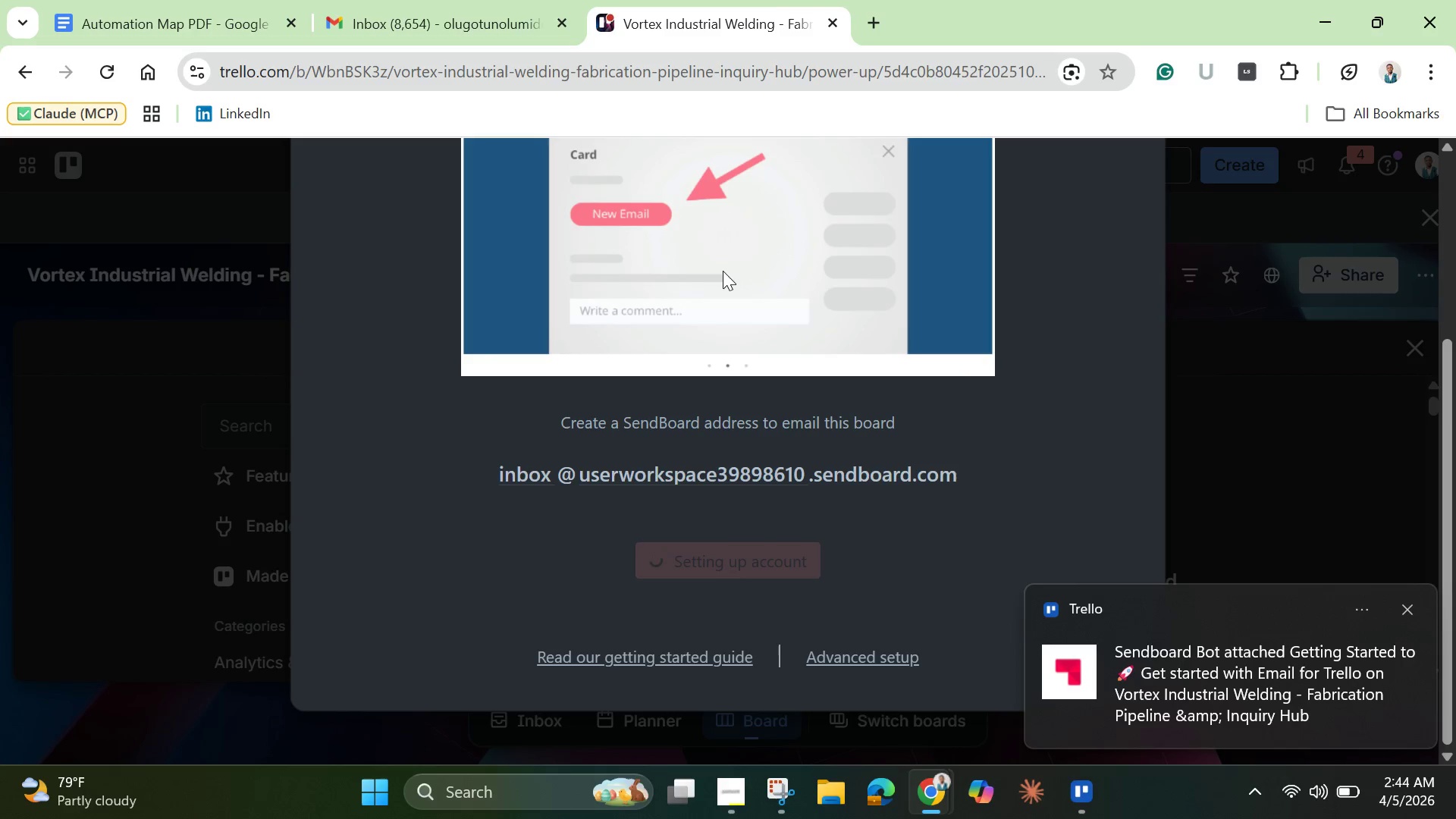 
left_click([1078, 795])
 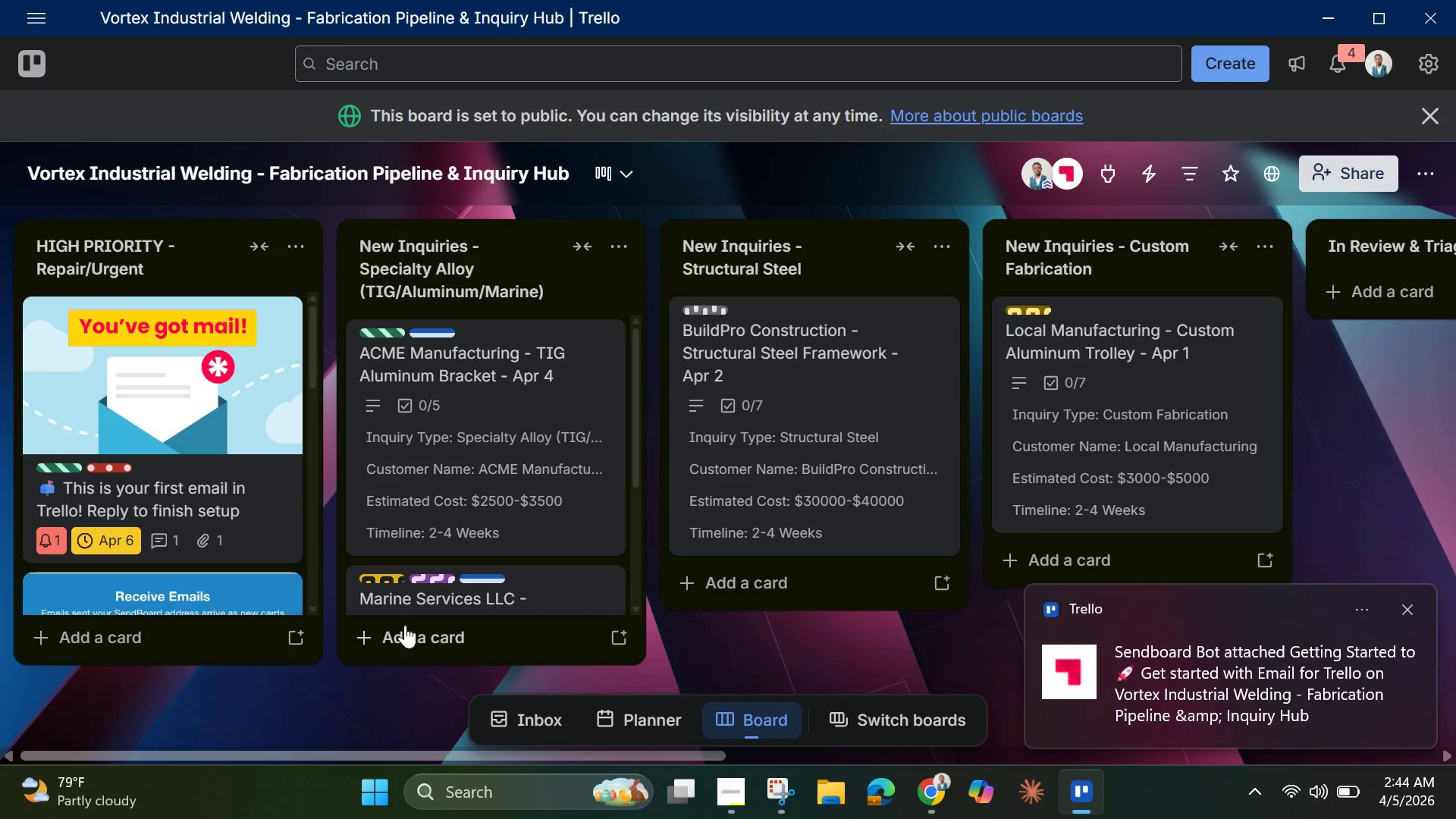 
scroll: coordinate [158, 515], scroll_direction: down, amount: 7.0
 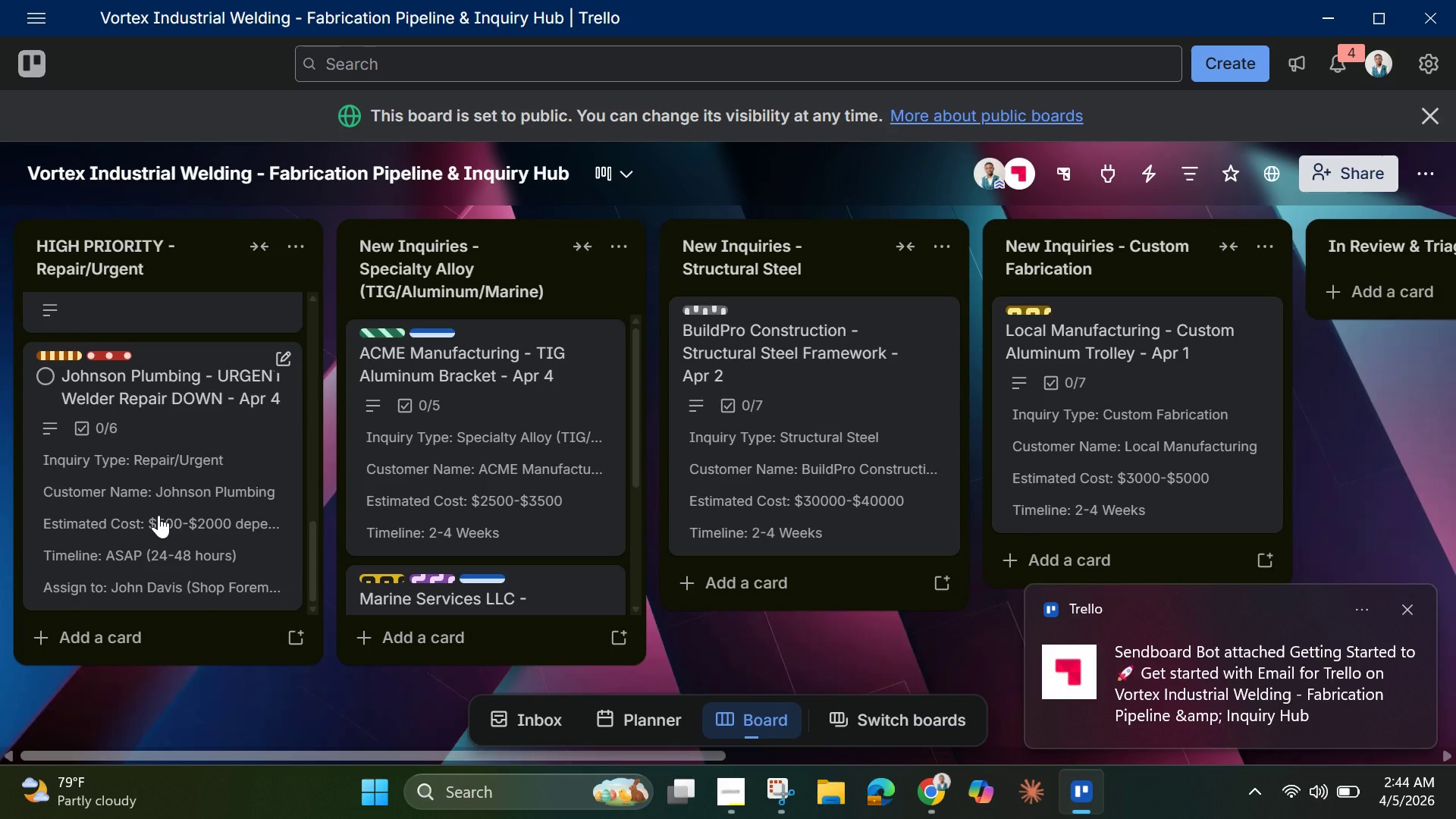 
scroll: coordinate [159, 474], scroll_direction: up, amount: 12.0
 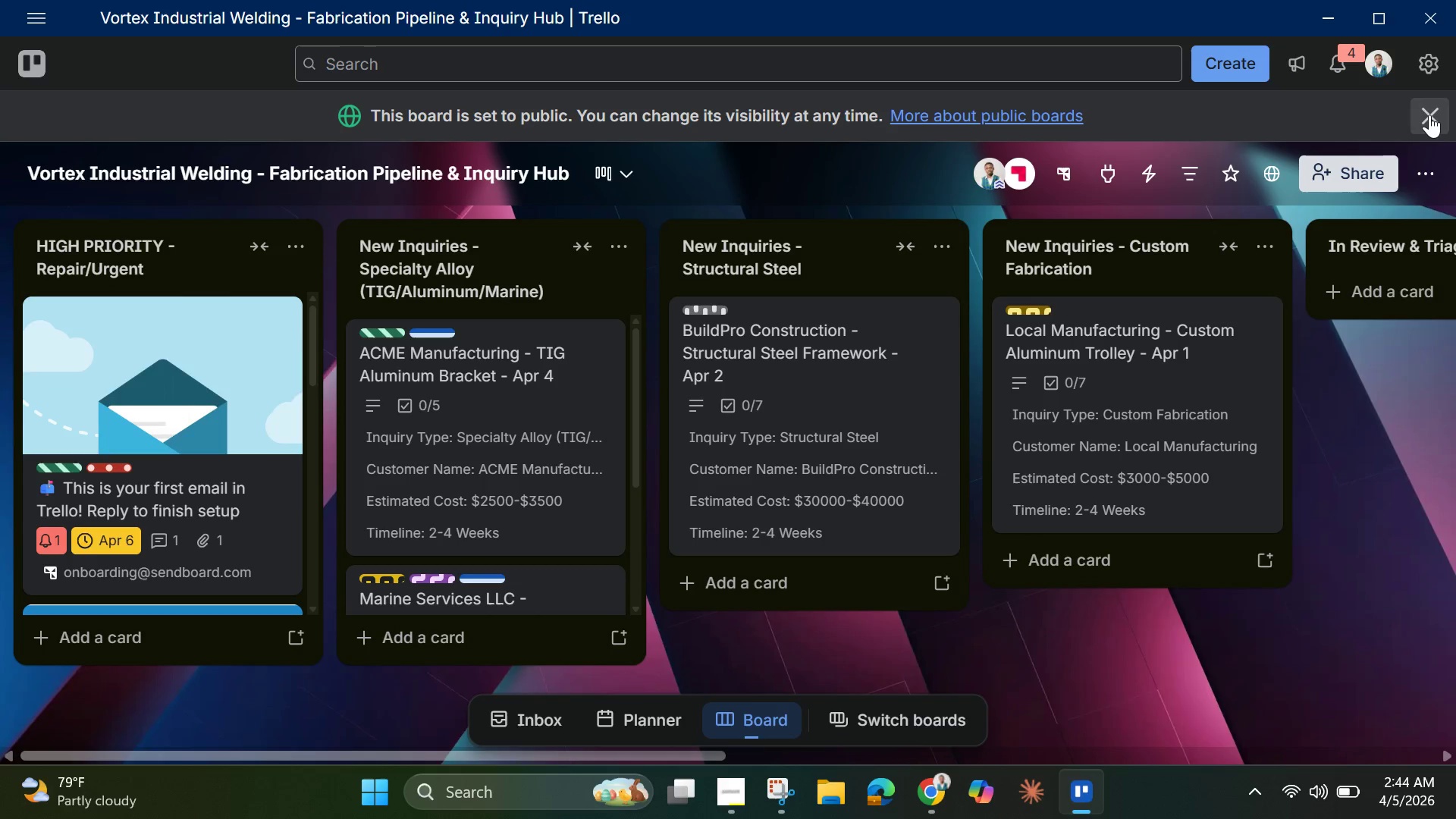 
left_click([1431, 115])
 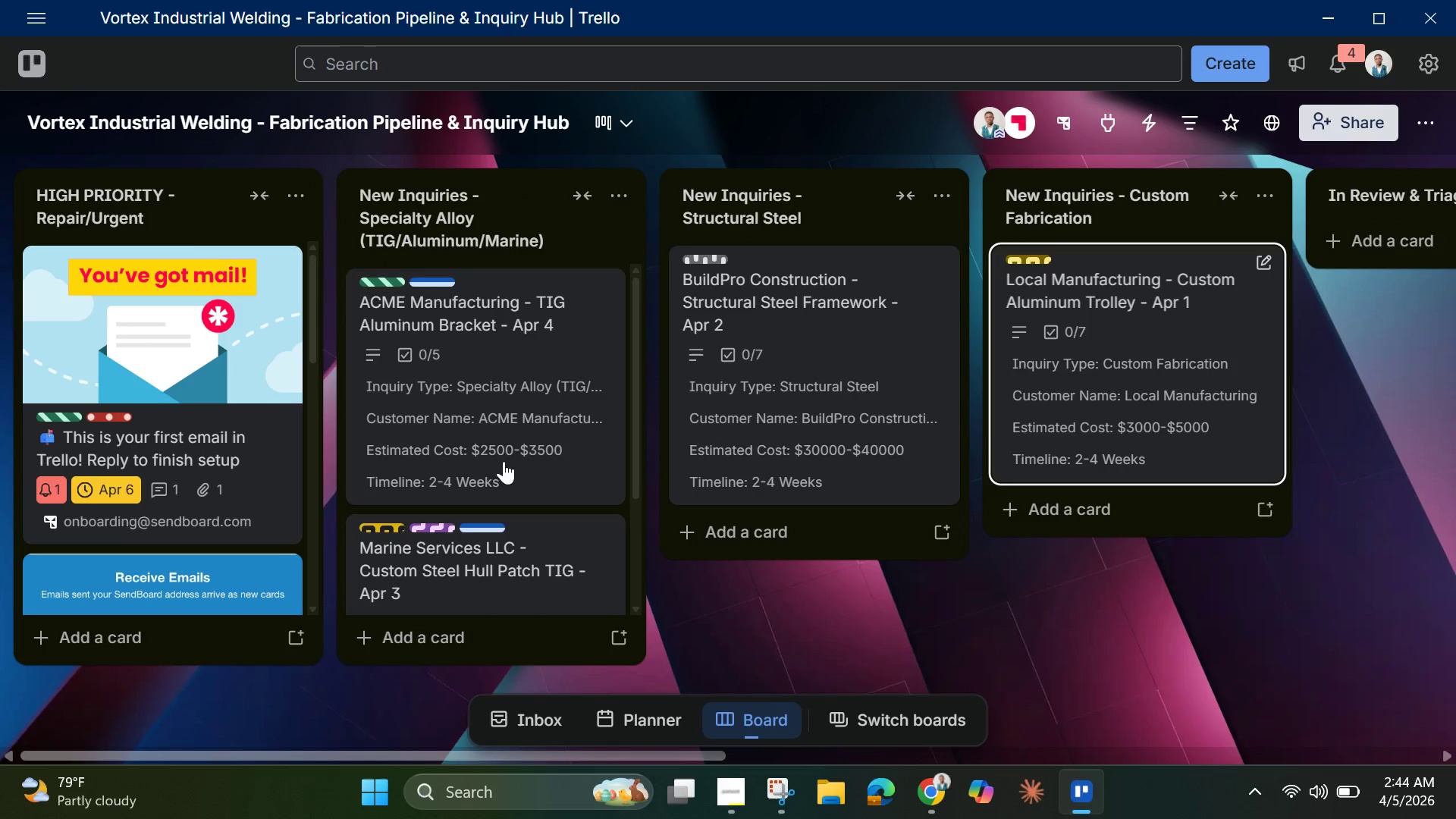 
mouse_move([77, 475])
 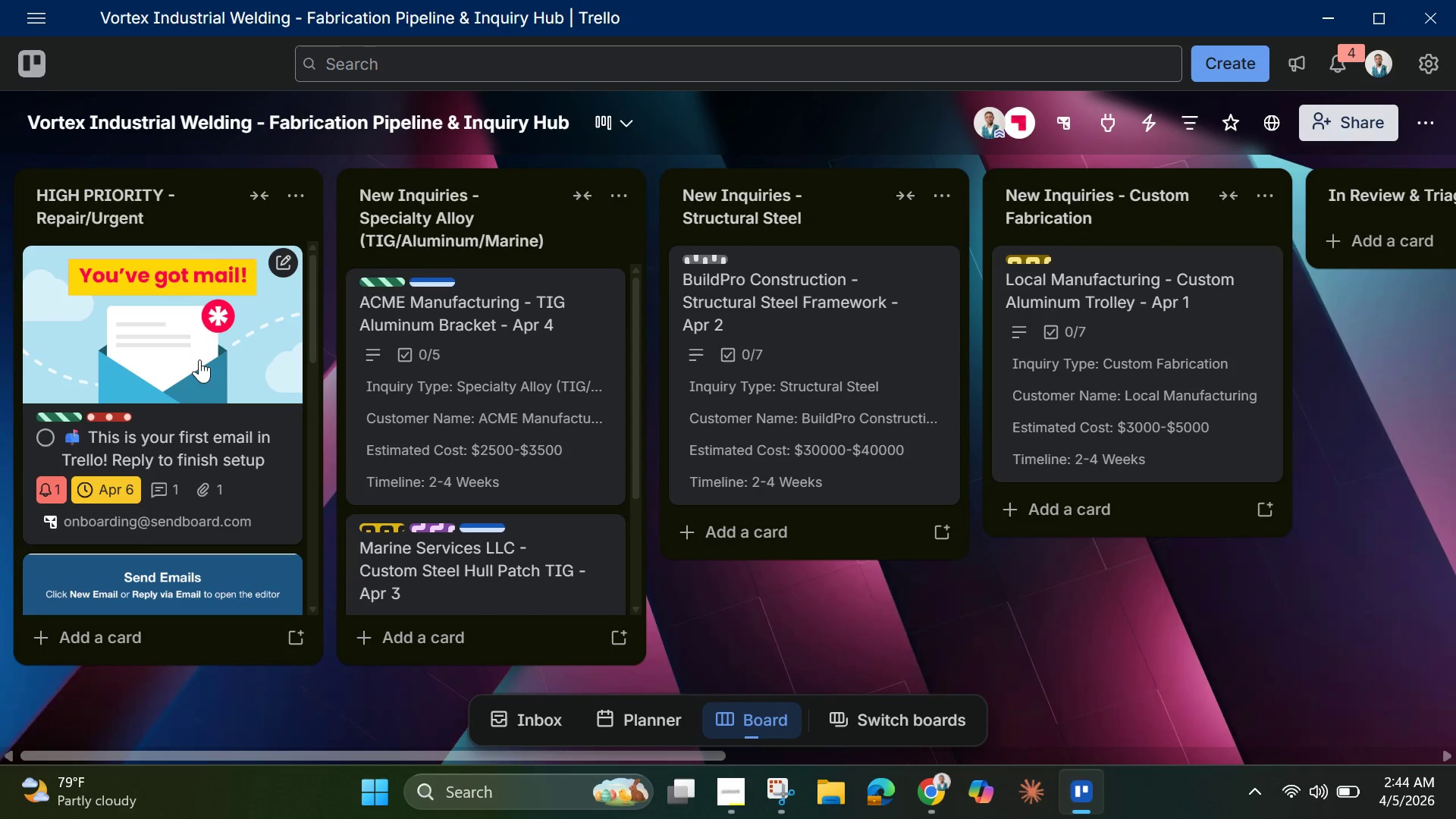 
left_click([199, 359])
 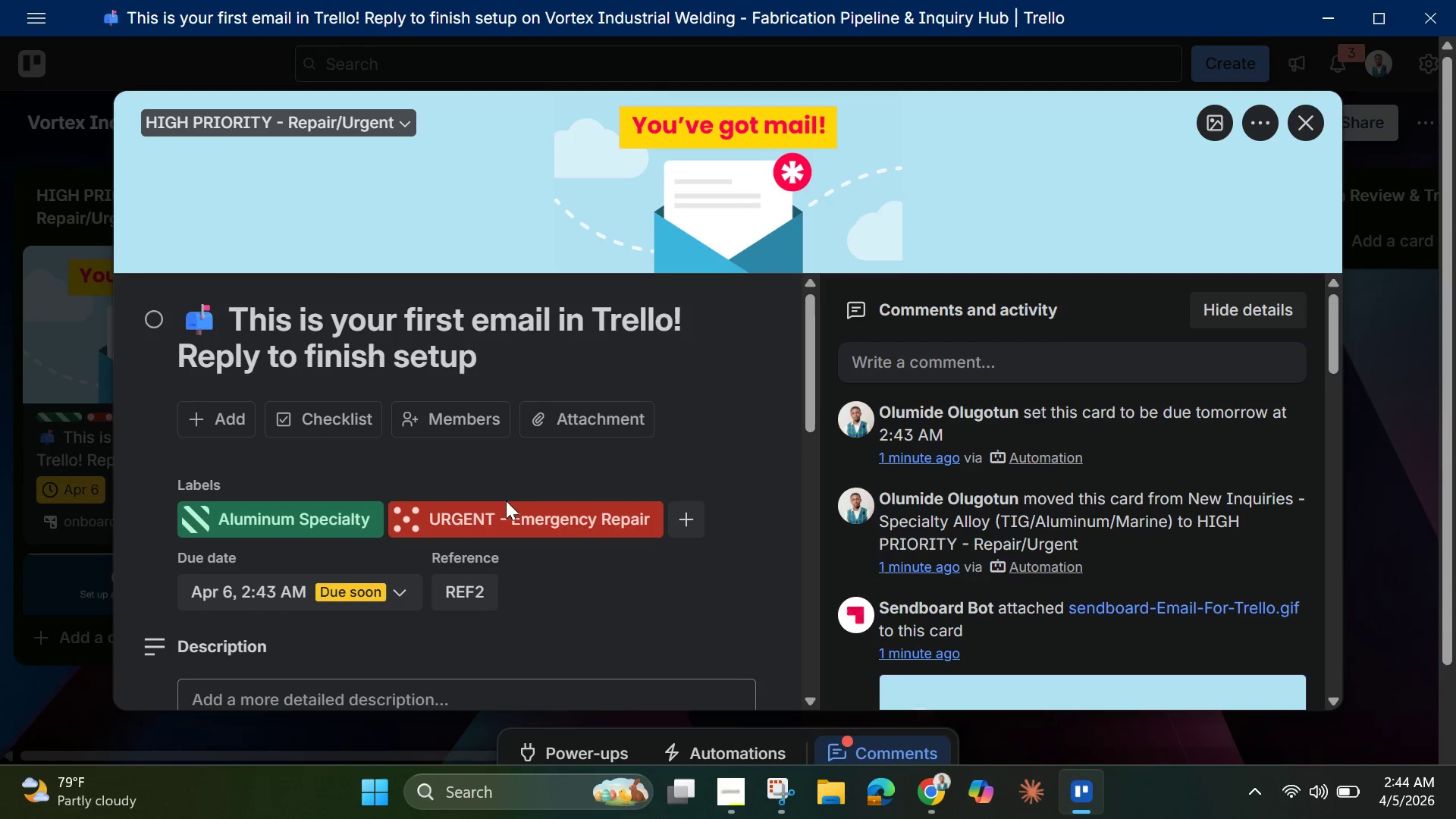 
scroll: coordinate [513, 529], scroll_direction: down, amount: 11.0
 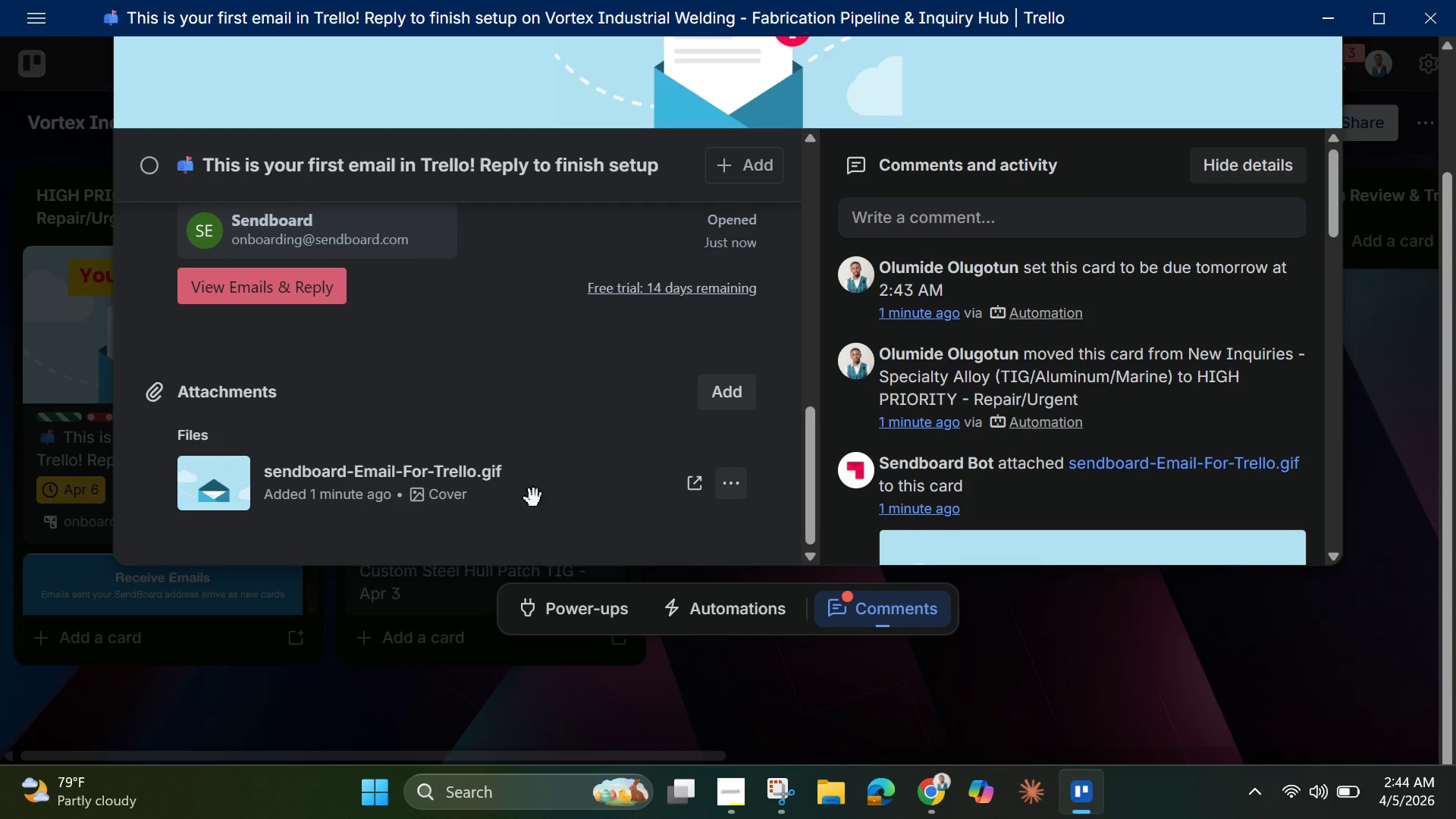 
scroll: coordinate [535, 497], scroll_direction: up, amount: 12.0
 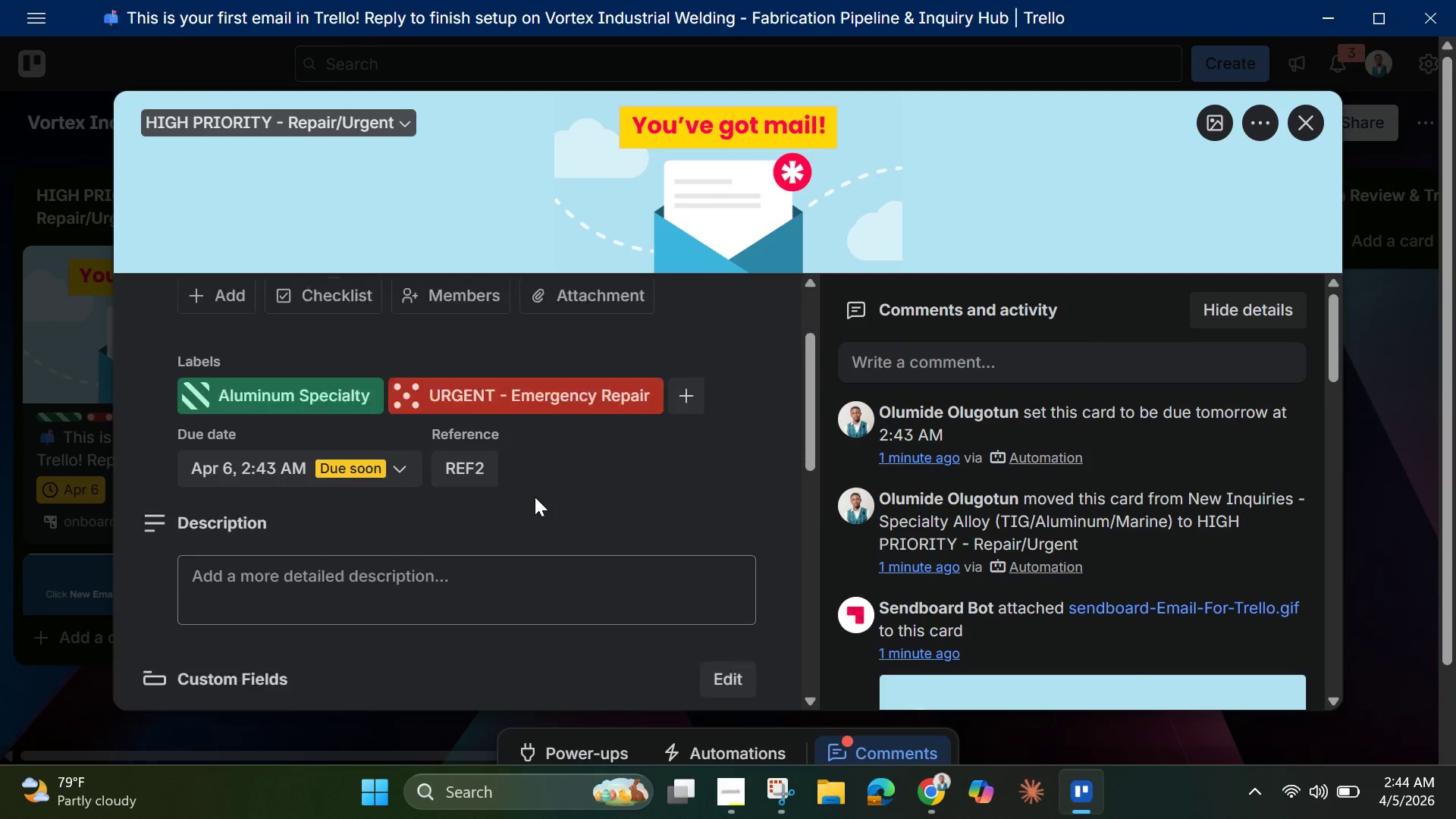 
scroll: coordinate [535, 497], scroll_direction: down, amount: 10.0
 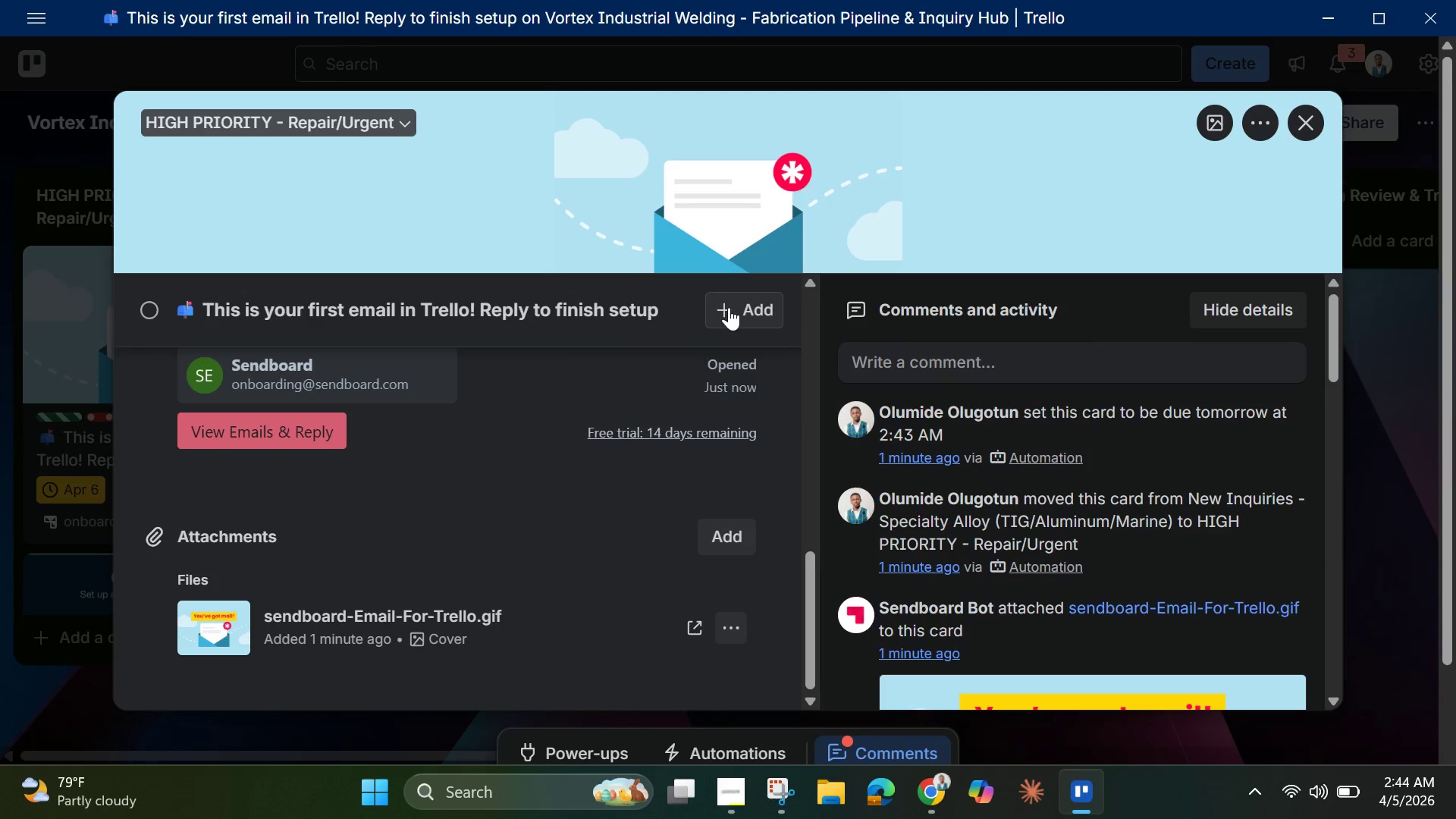 
left_click([729, 307])
 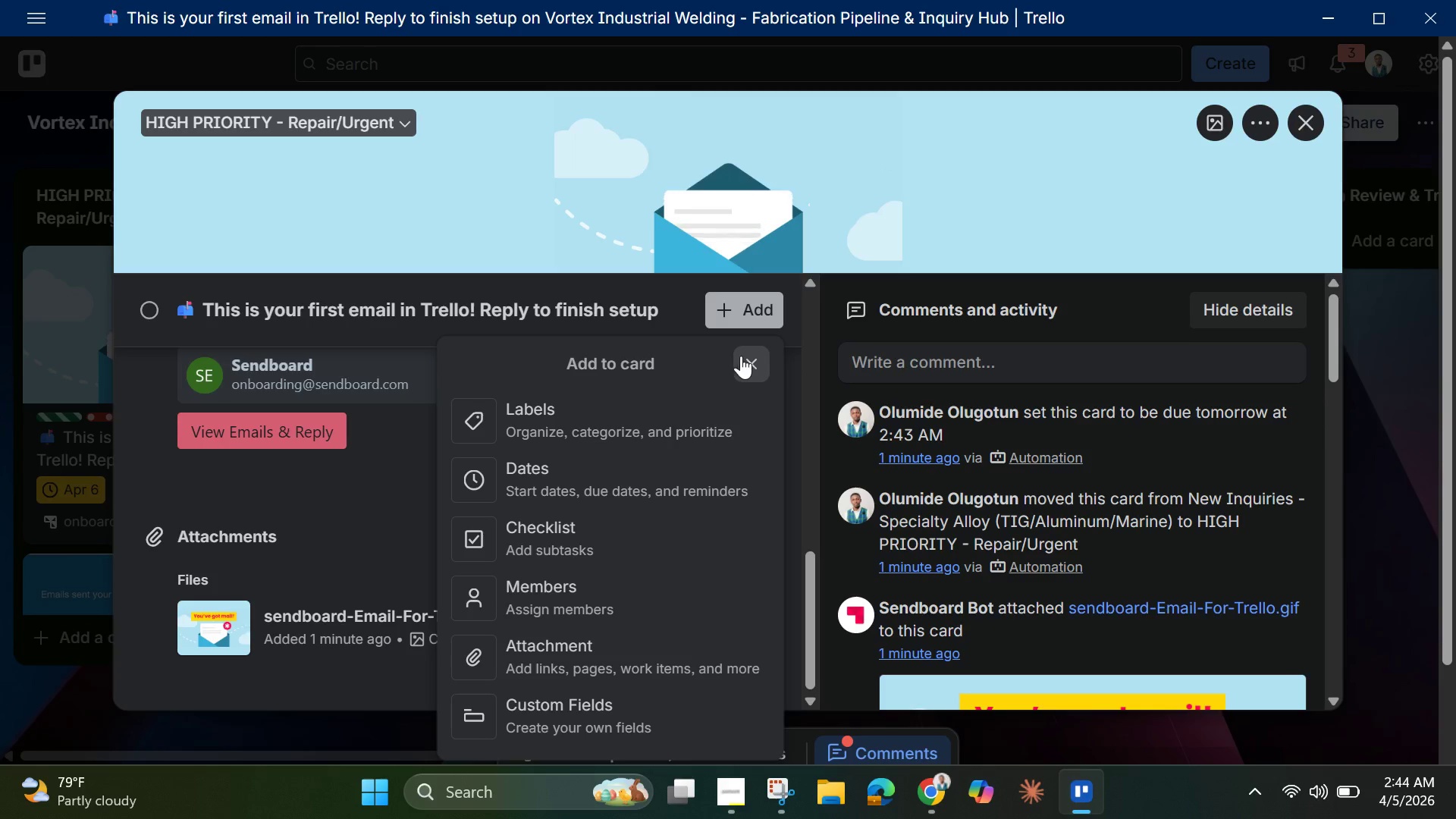 
left_click([748, 358])
 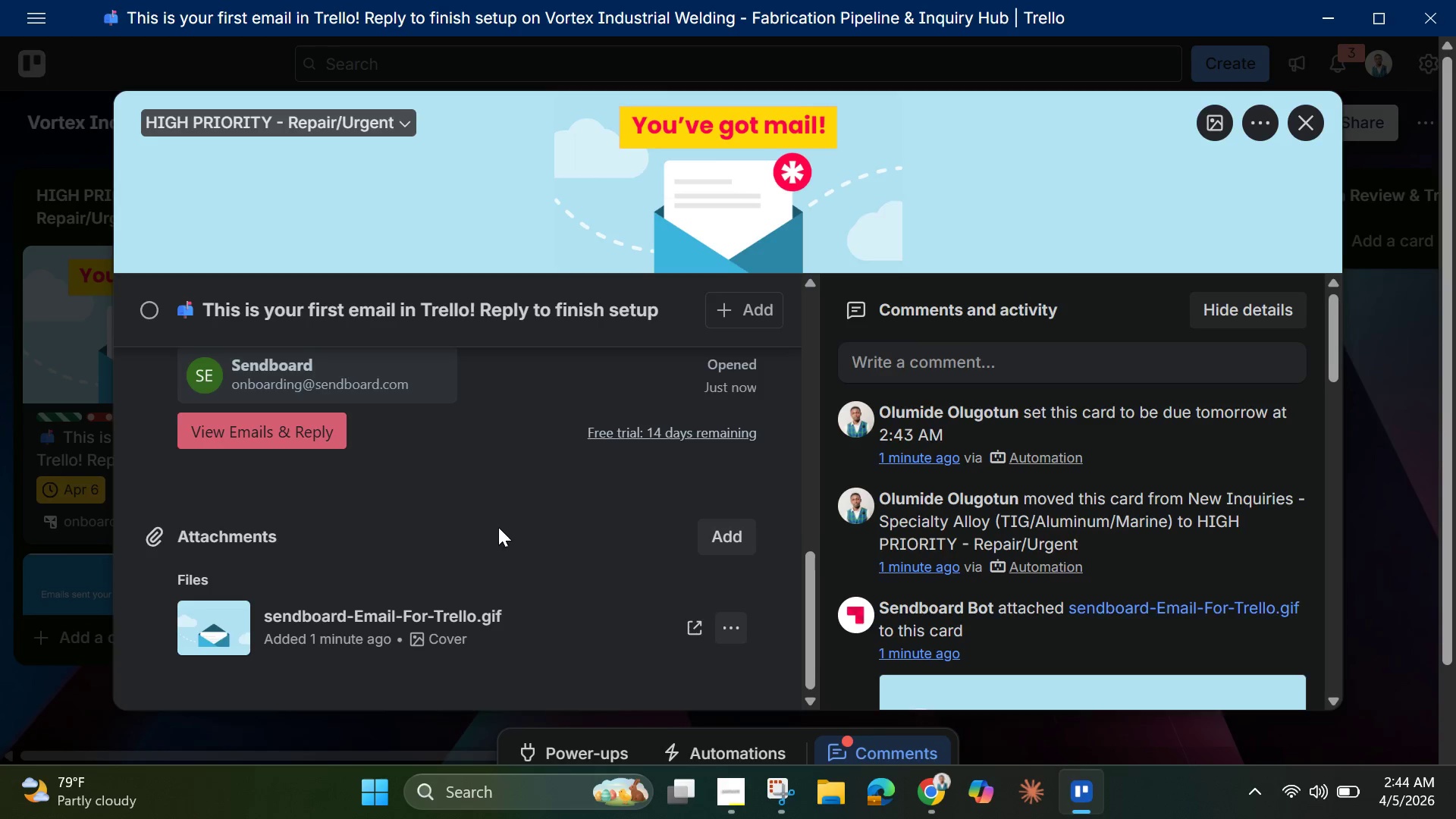 
scroll: coordinate [498, 527], scroll_direction: down, amount: 4.0
 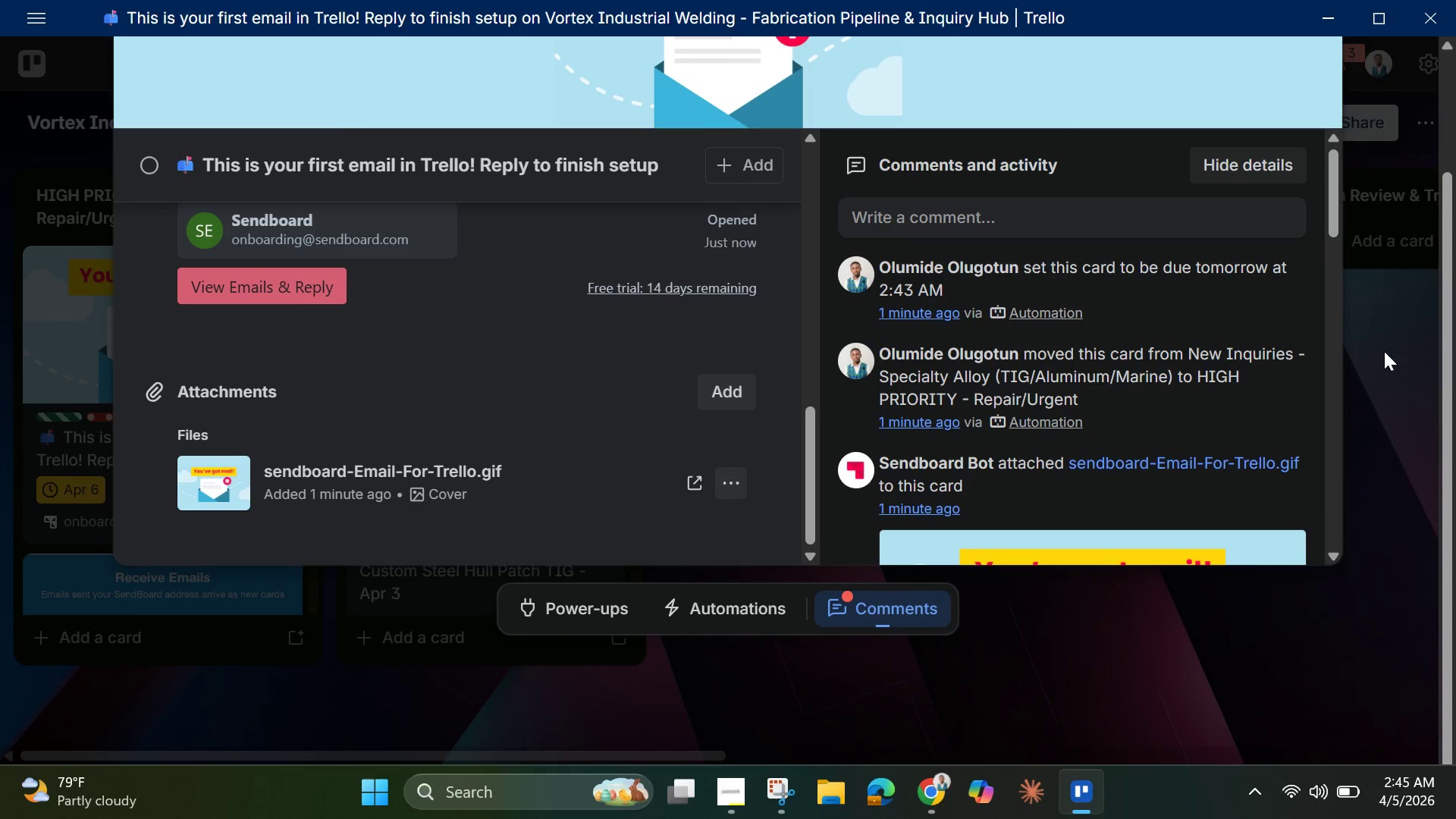 
scroll: coordinate [1278, 144], scroll_direction: up, amount: 8.0
 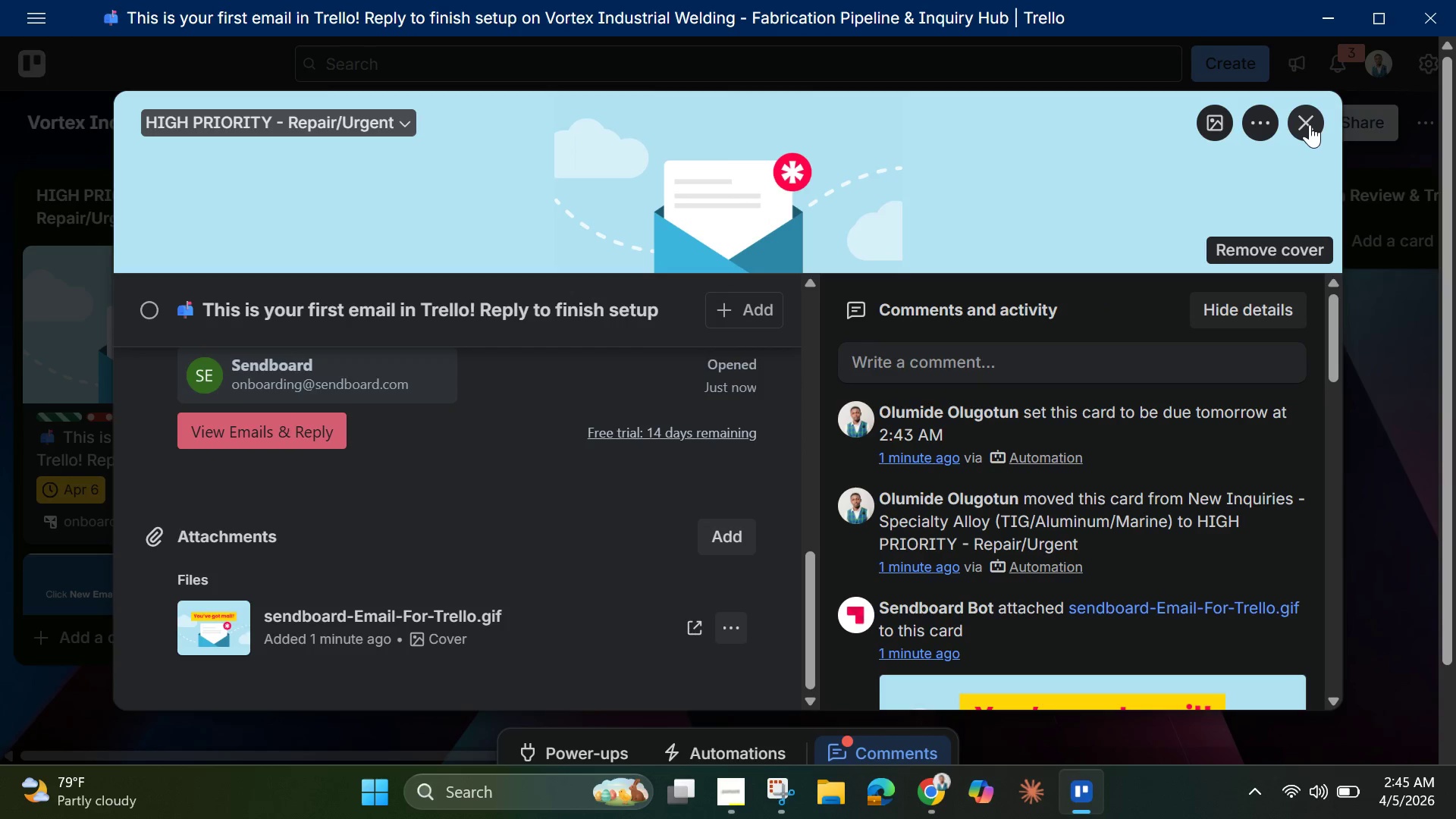 
left_click([1310, 124])
 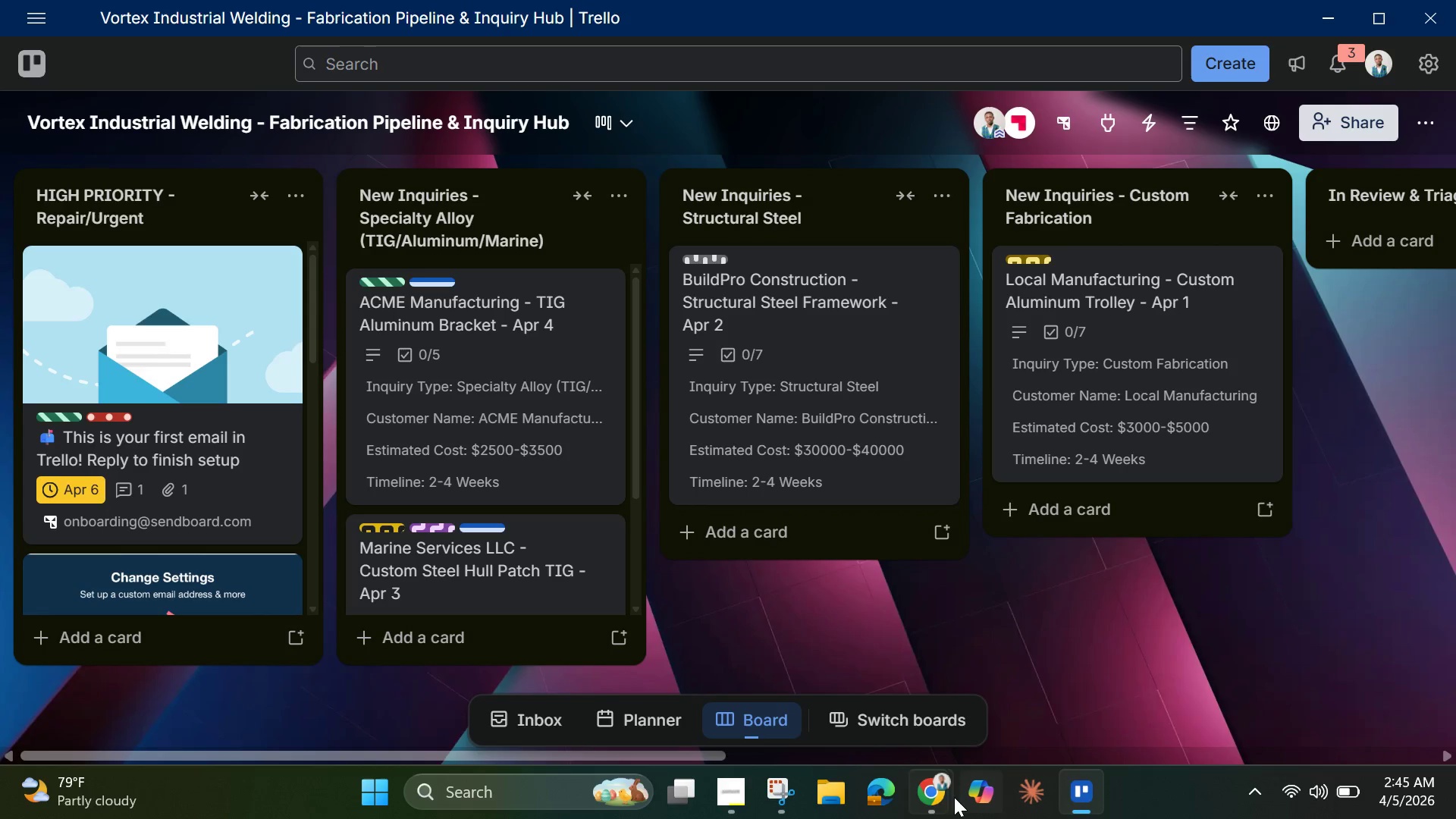 
left_click([935, 792])
 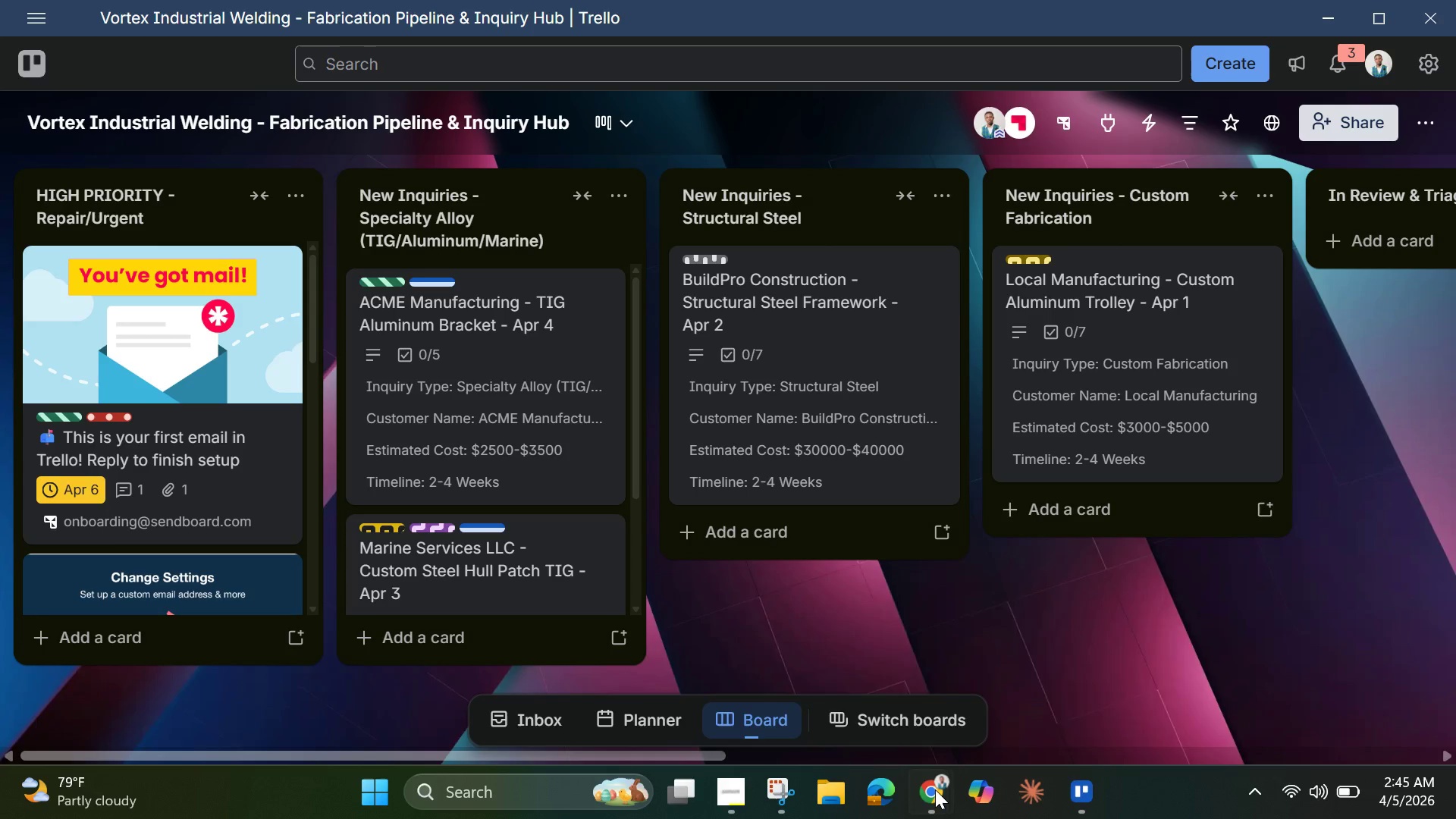 
left_click([935, 789])
 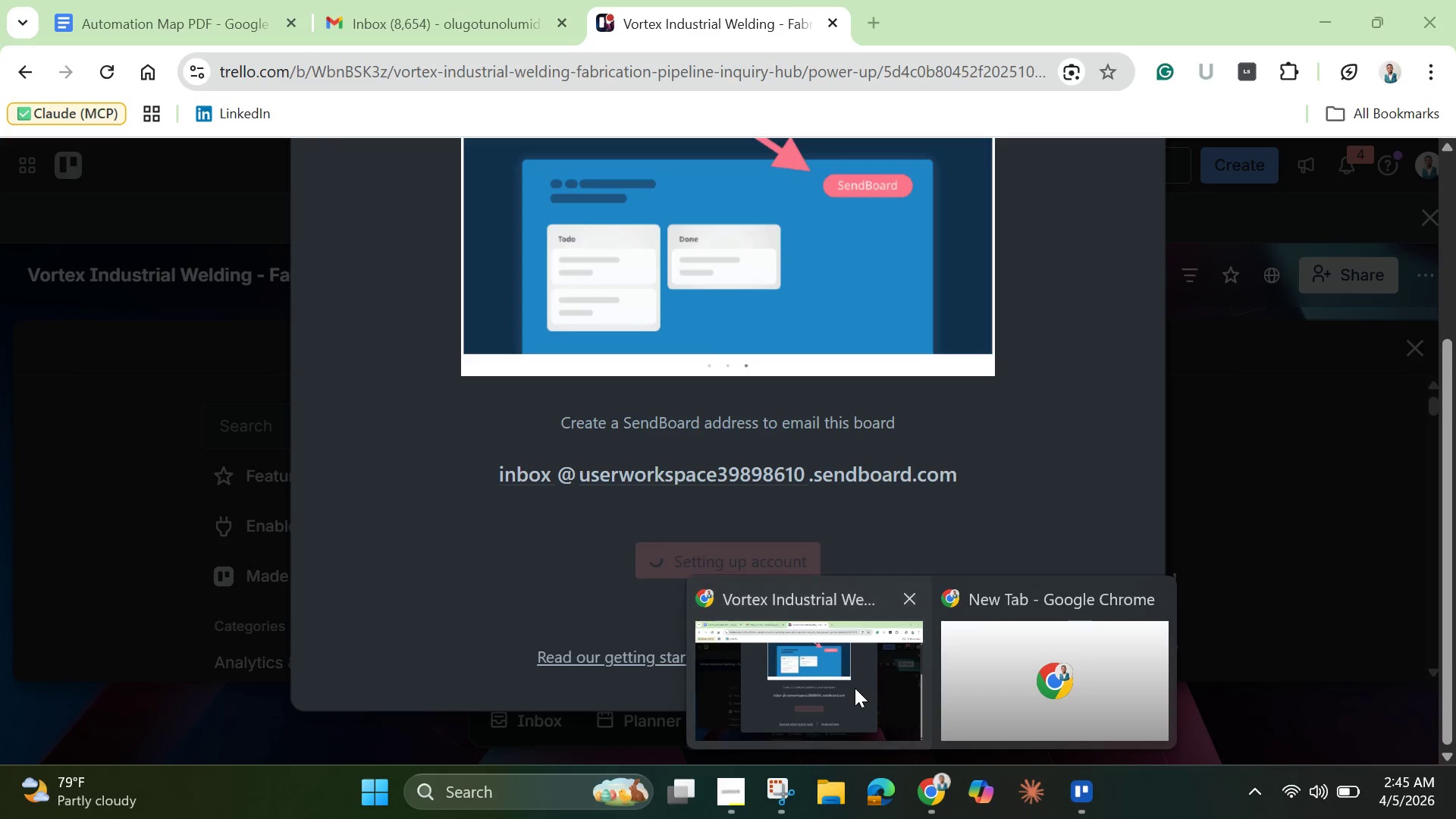 
left_click([855, 688])
 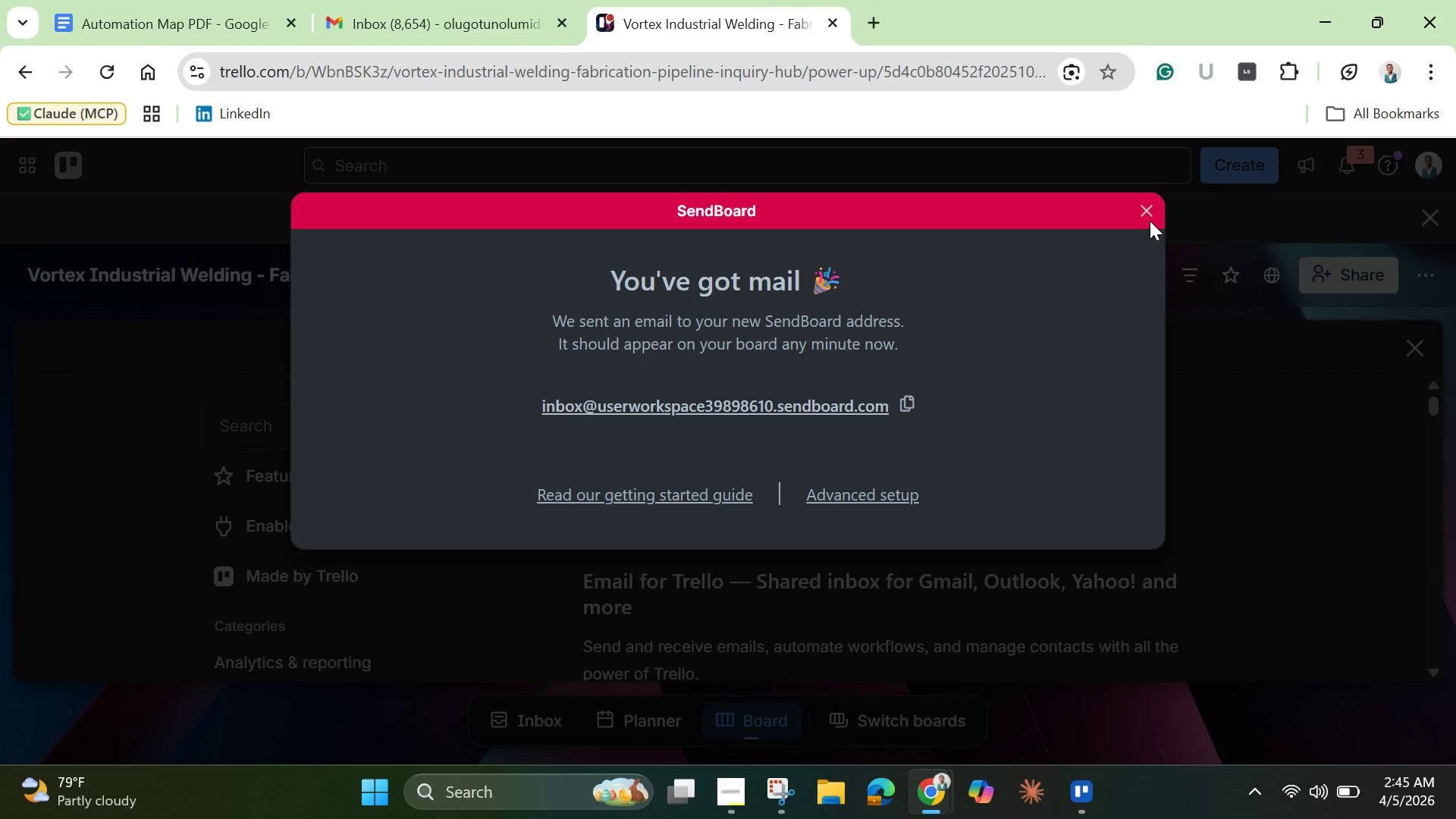 
wait(7.61)
 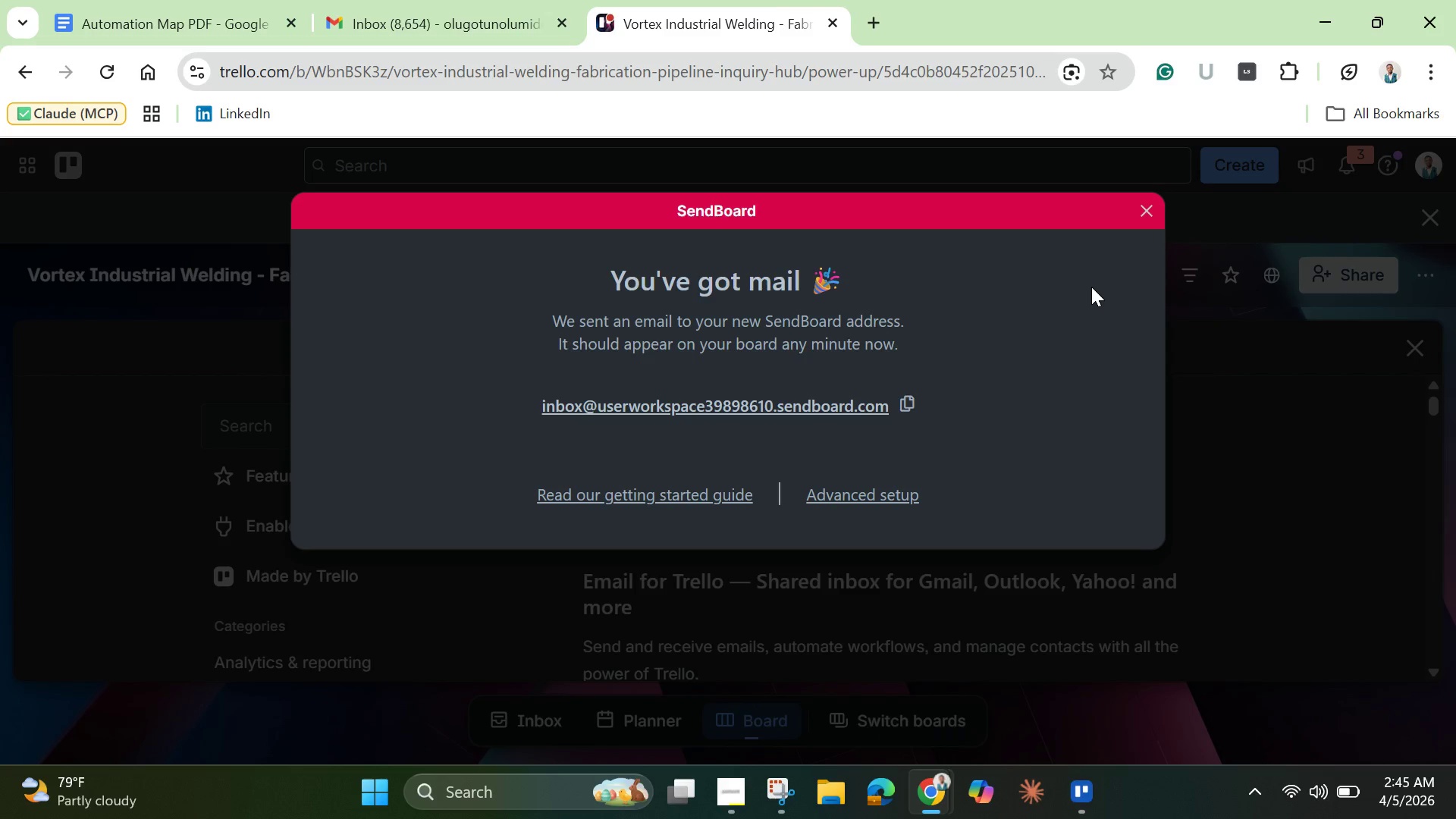 
left_click([1151, 212])
 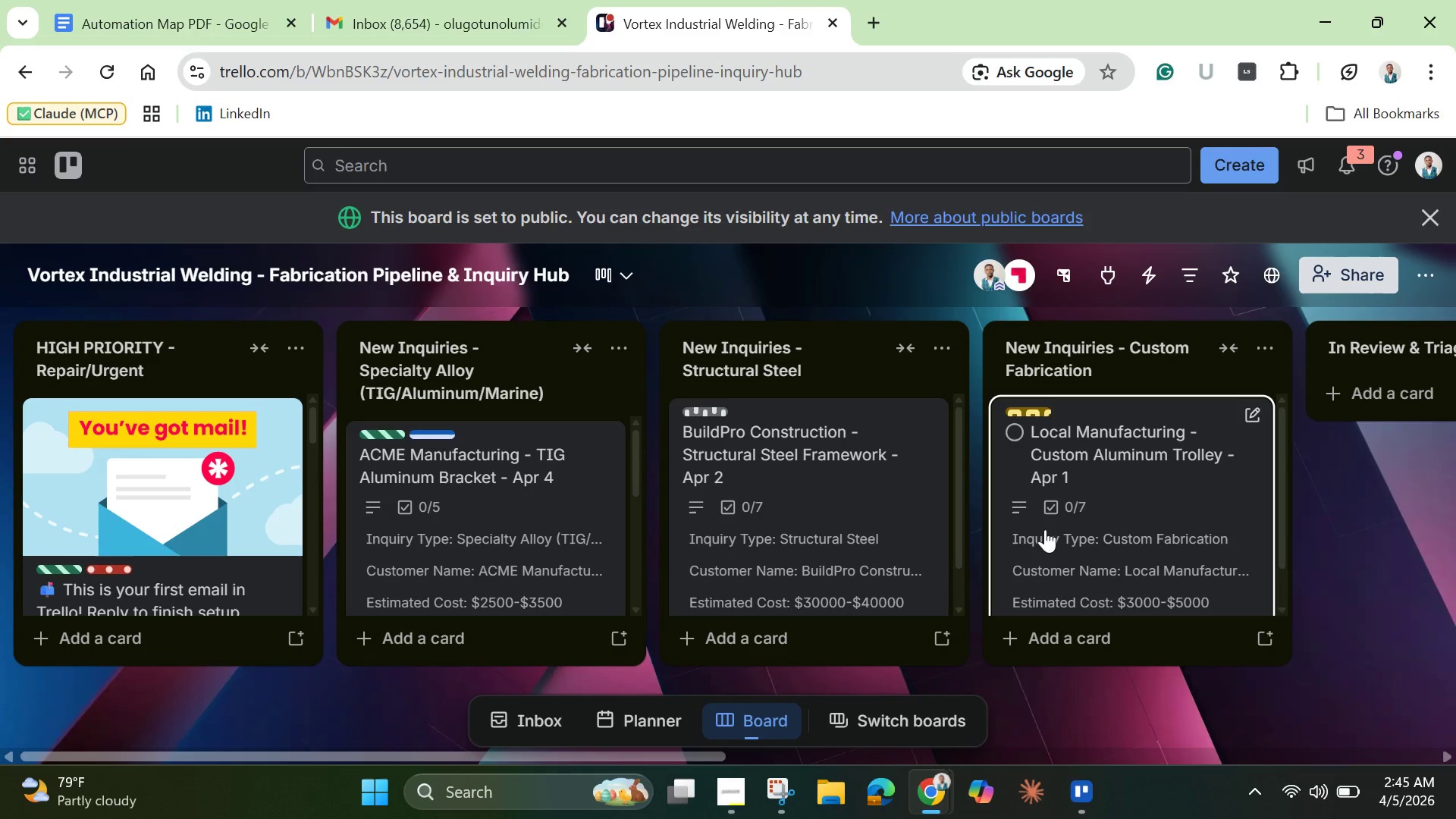 
wait(17.98)
 